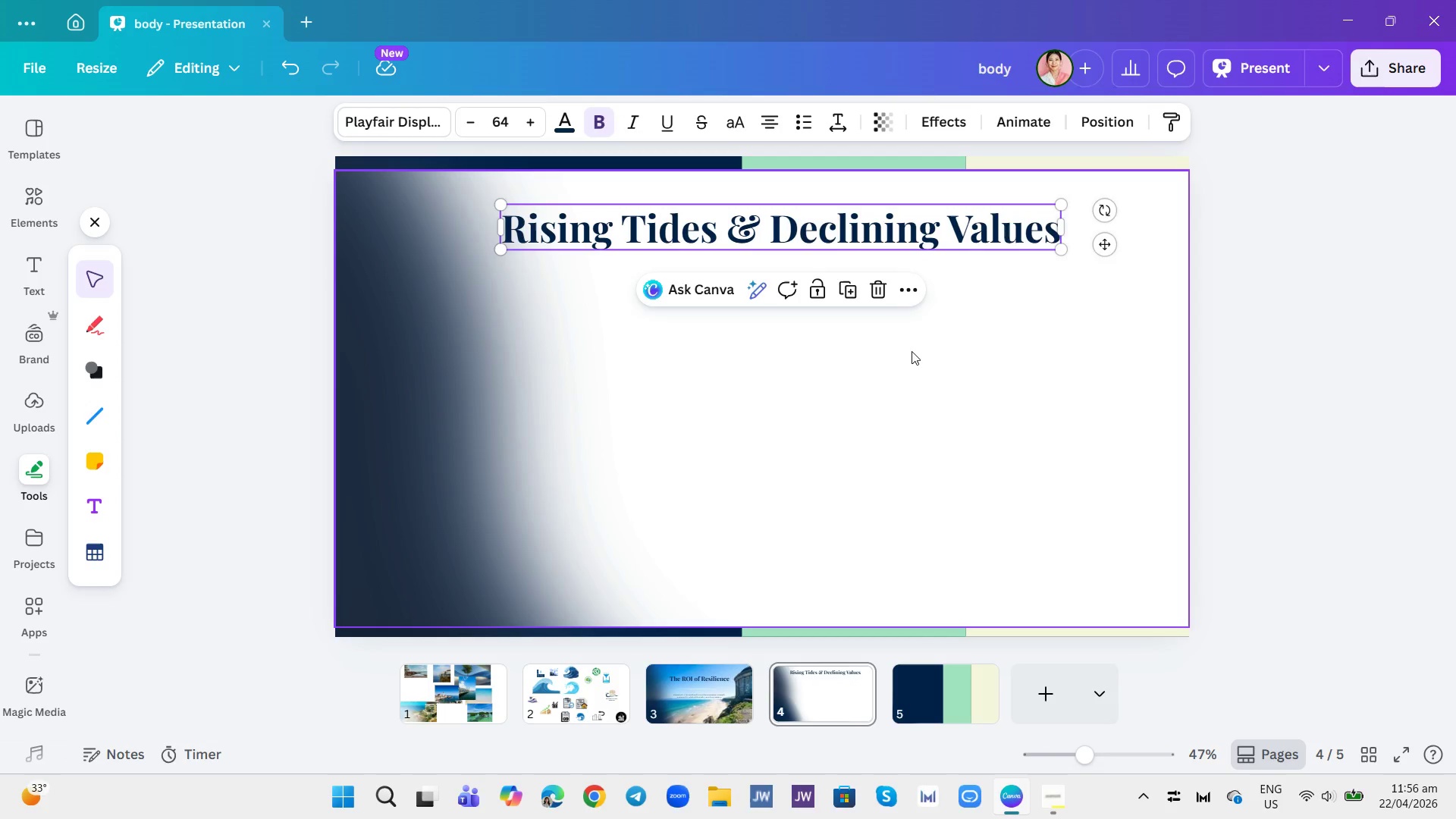 
left_click([915, 354])
 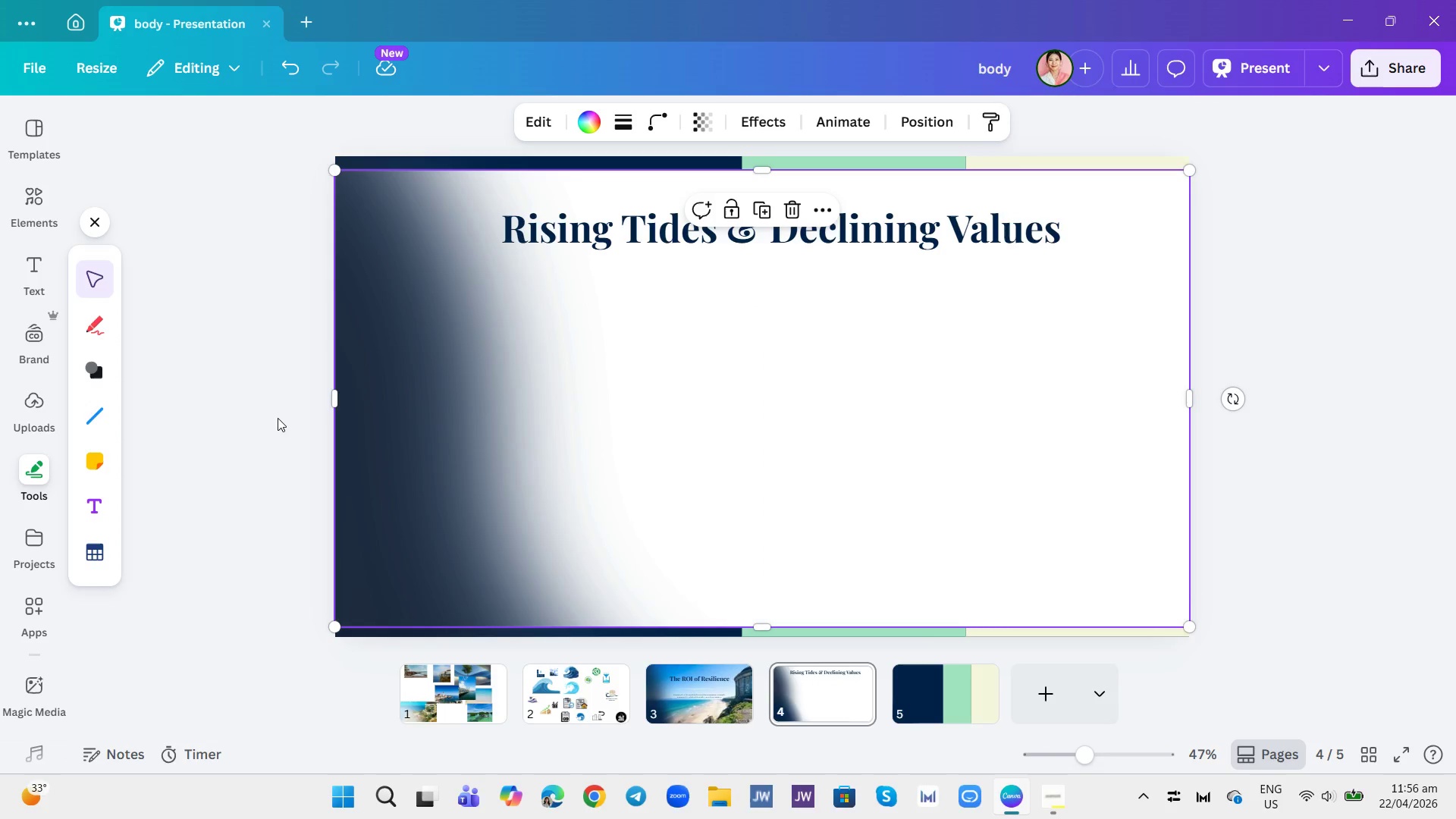 
mouse_move([100, 498])
 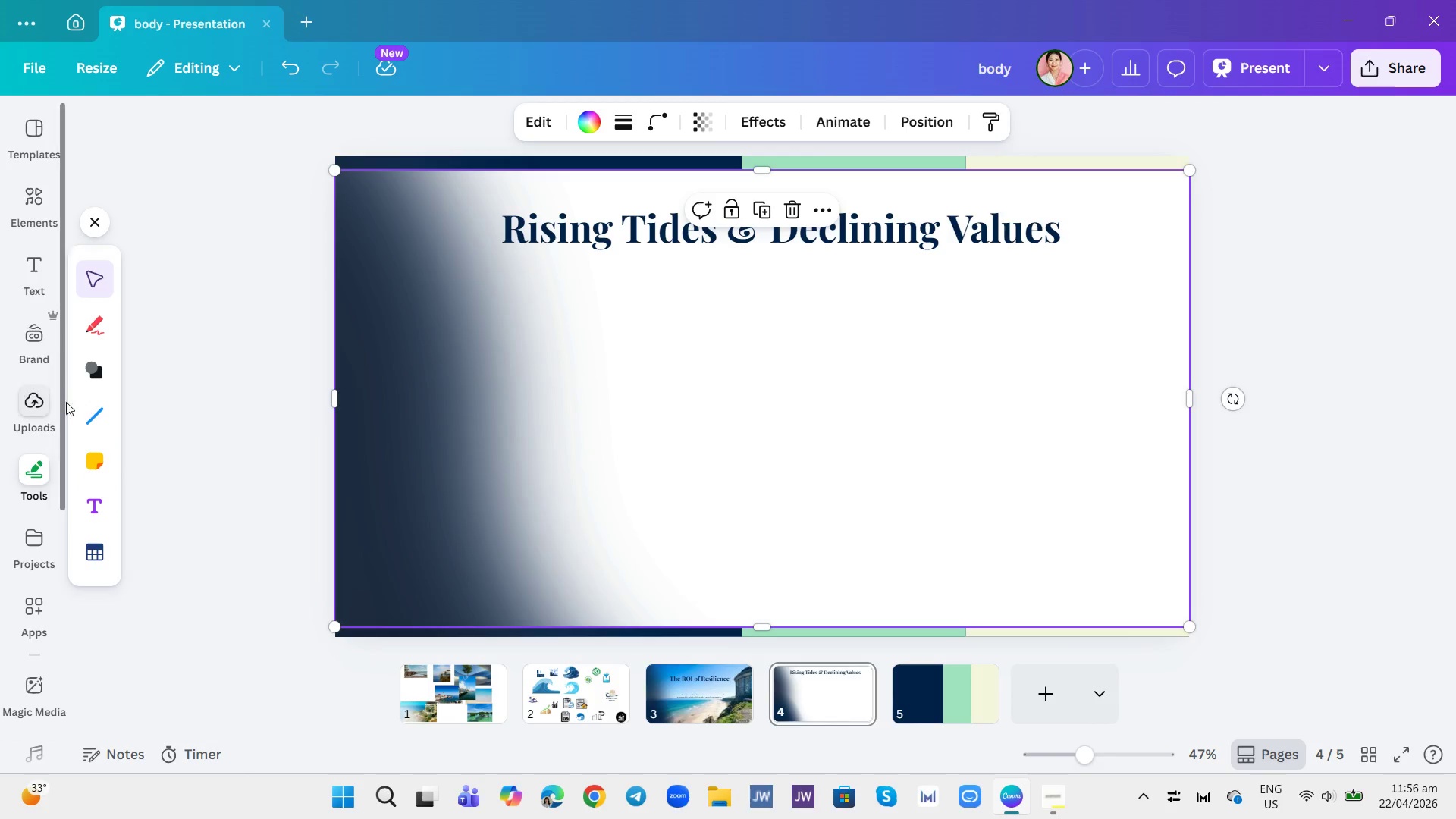 
left_click([96, 376])
 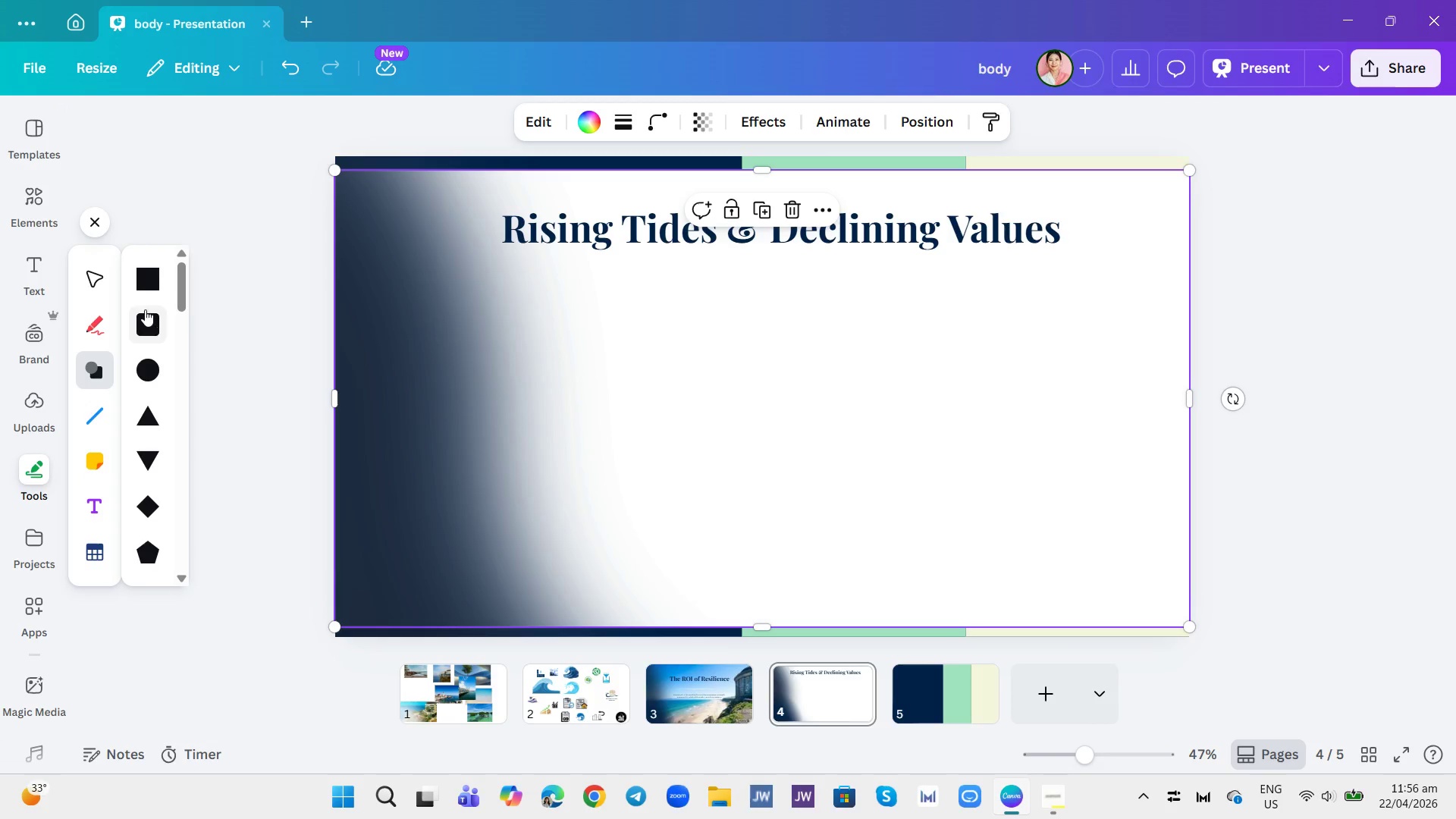 
left_click([145, 278])
 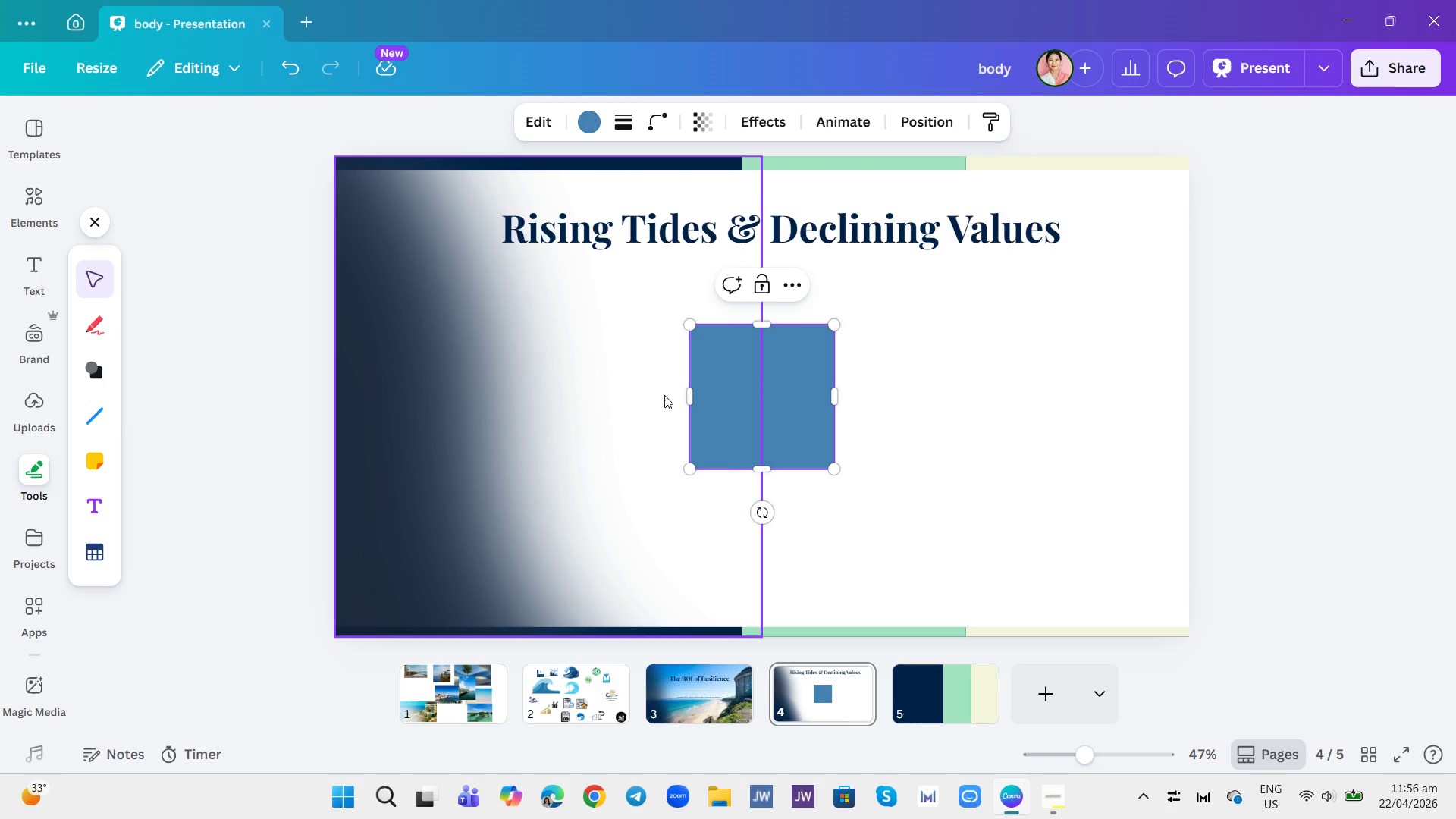 
left_click_drag(start_coordinate=[721, 409], to_coordinate=[497, 383])
 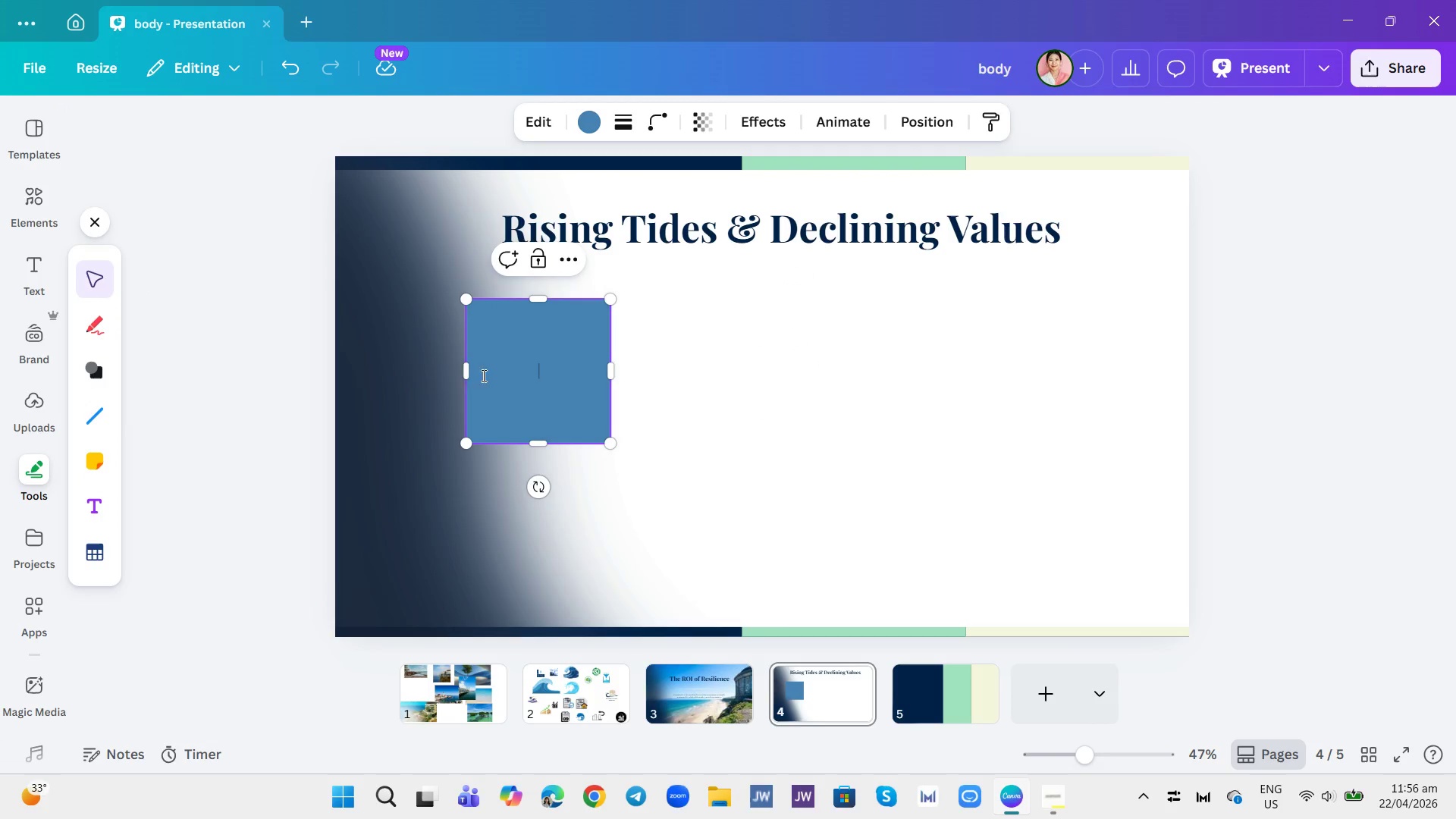 
left_click_drag(start_coordinate=[485, 375], to_coordinate=[469, 370])
 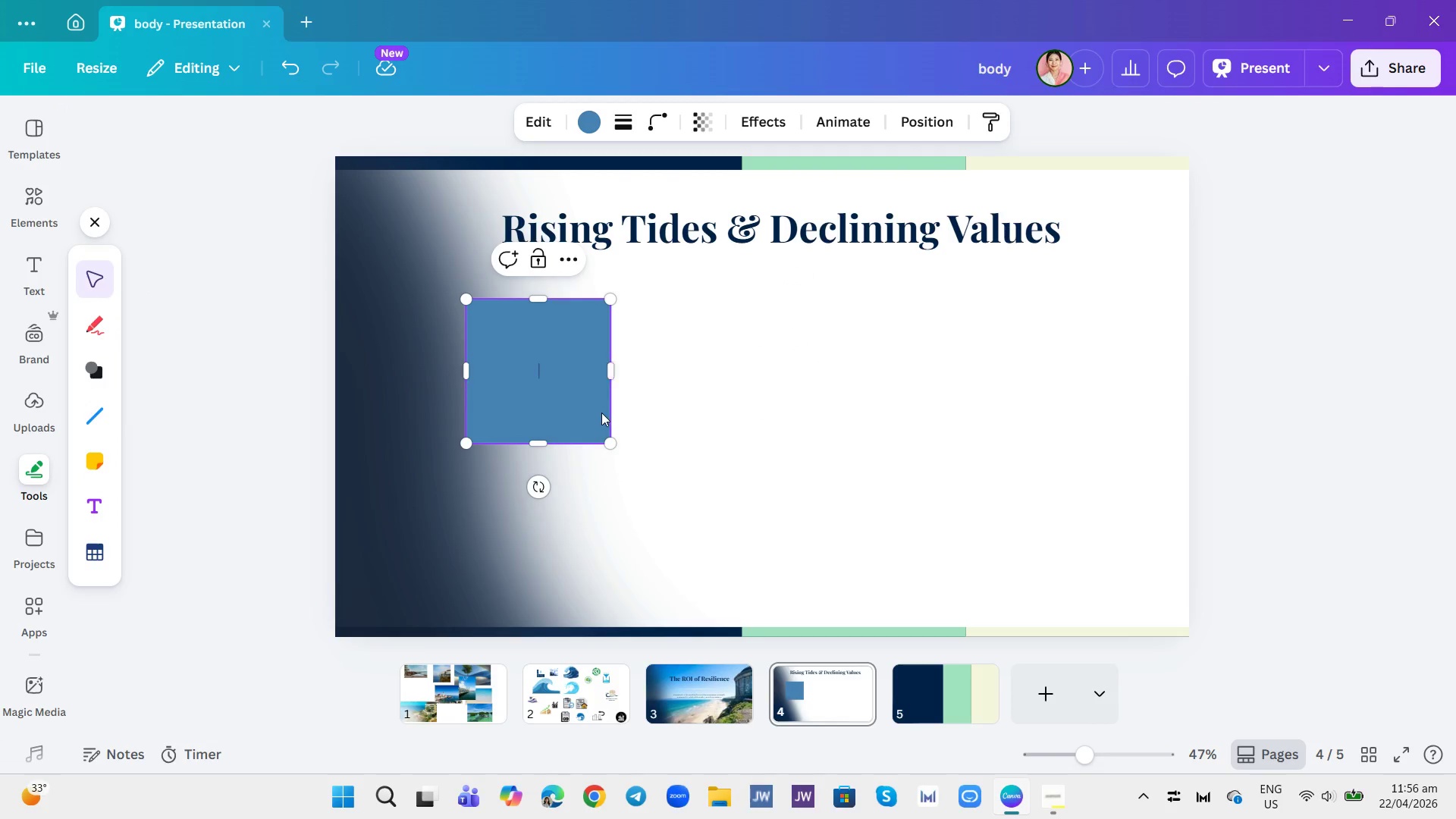 
left_click([748, 410])
 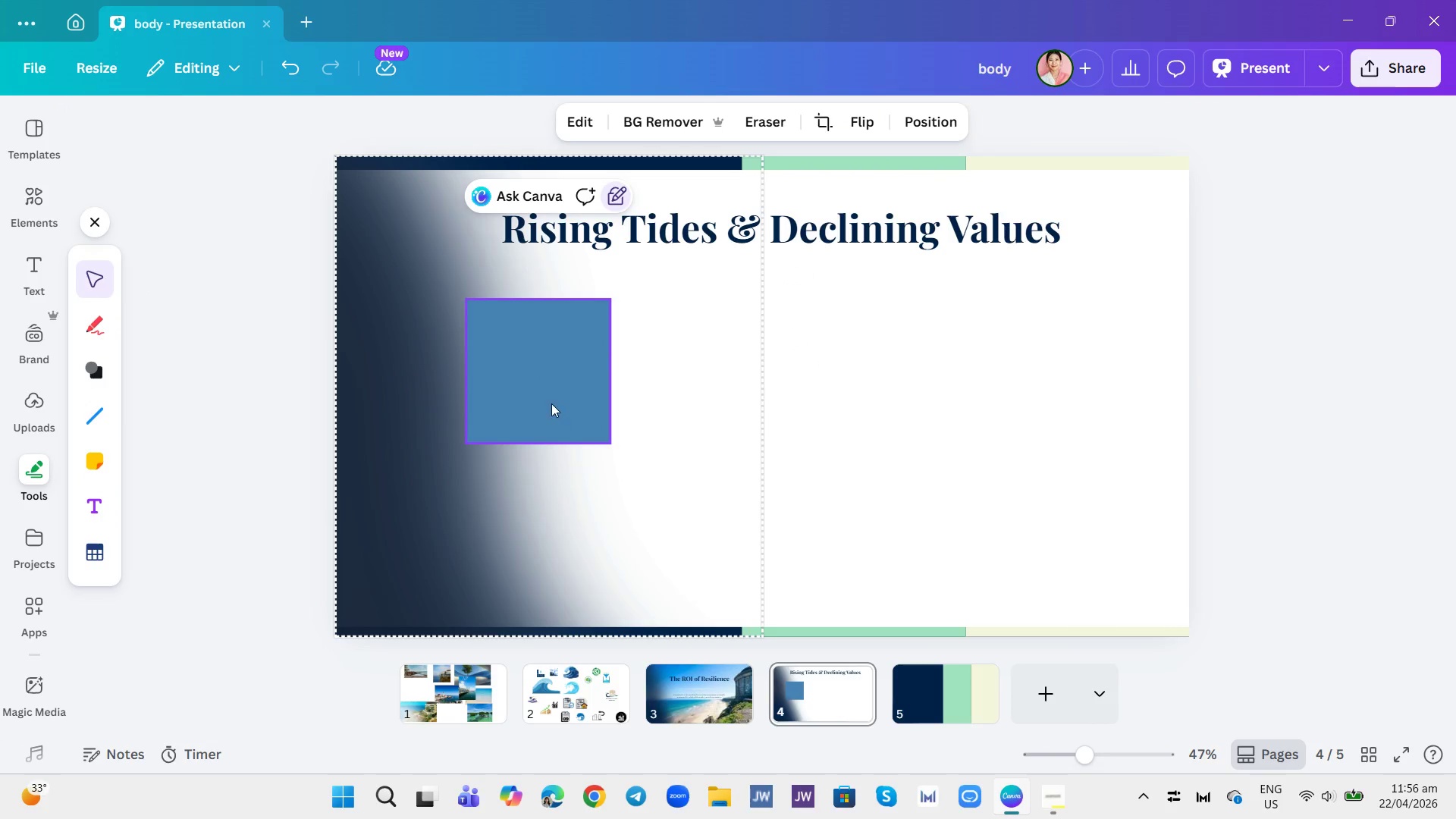 
left_click_drag(start_coordinate=[551, 403], to_coordinate=[464, 382])
 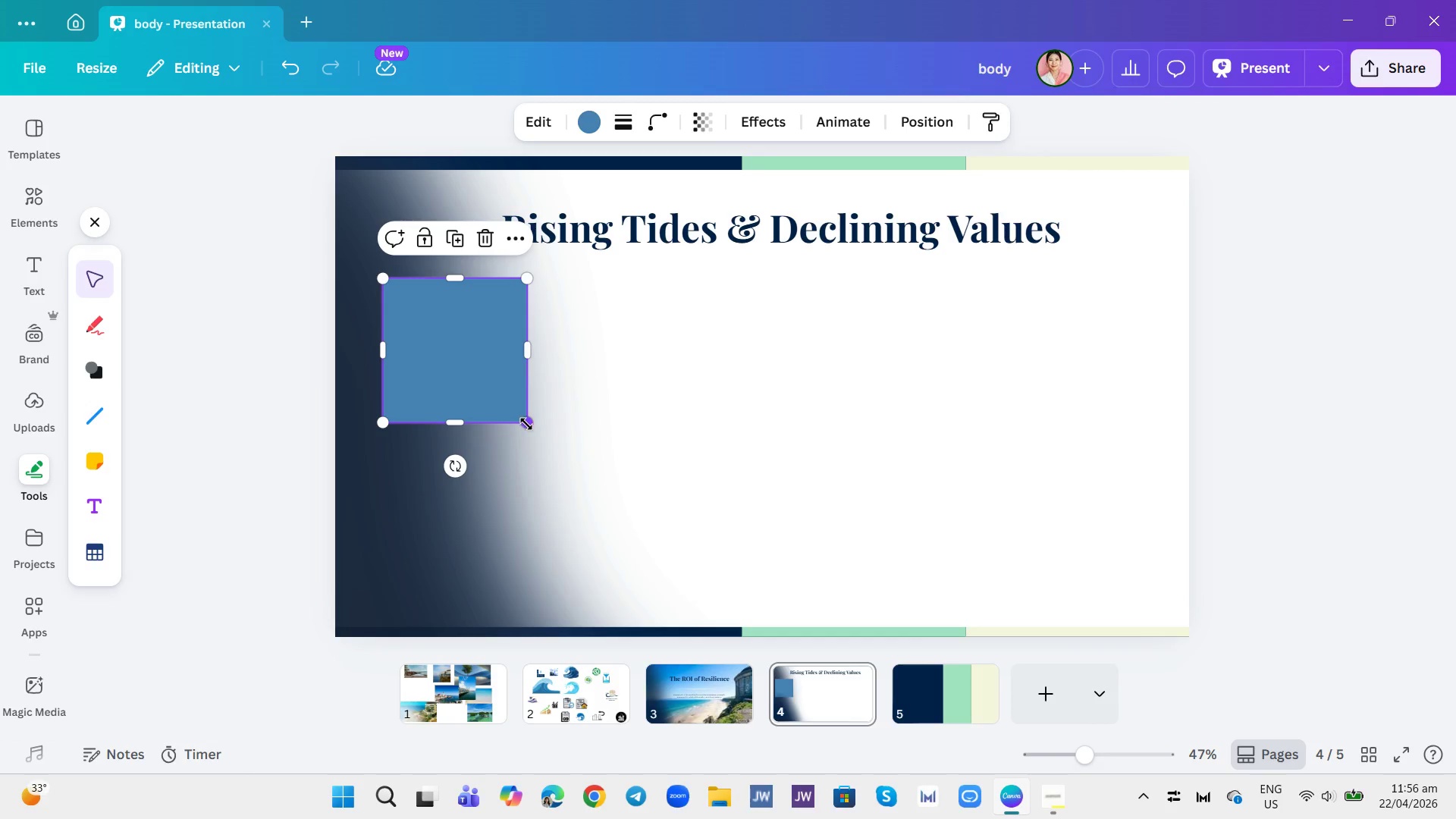 
left_click_drag(start_coordinate=[526, 424], to_coordinate=[625, 584])
 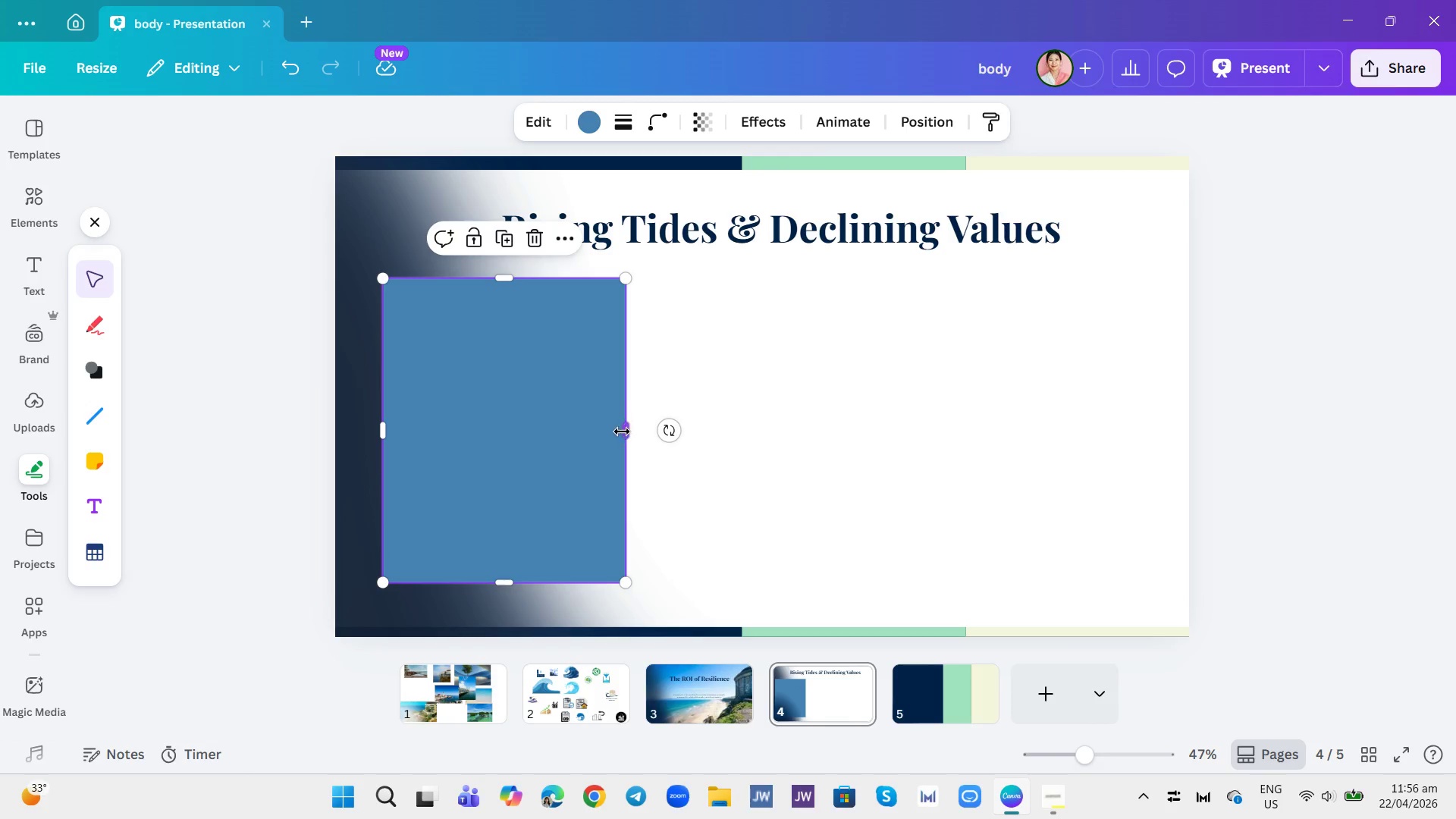 
left_click_drag(start_coordinate=[622, 430], to_coordinate=[751, 470])
 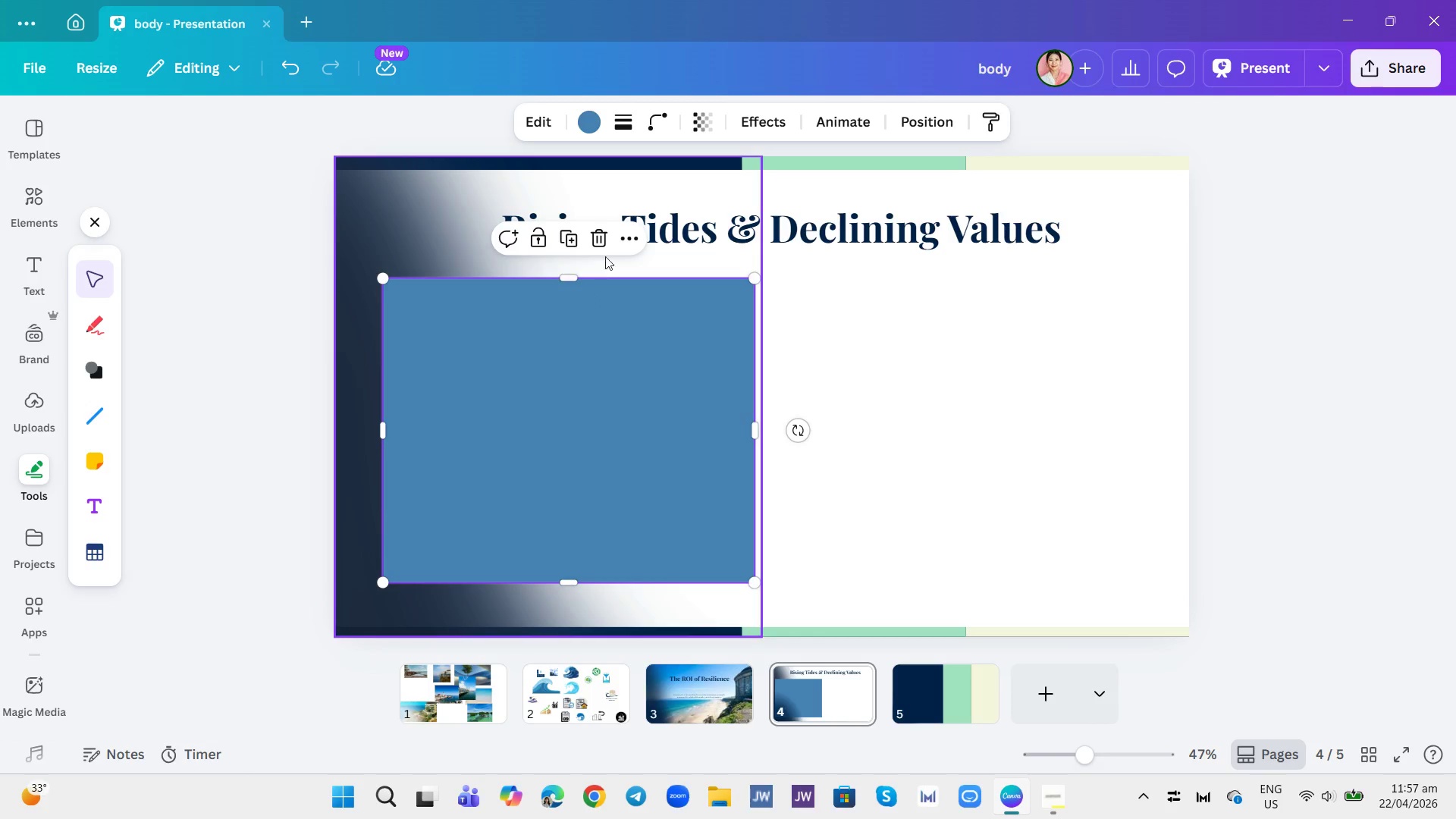 
left_click([575, 238])
 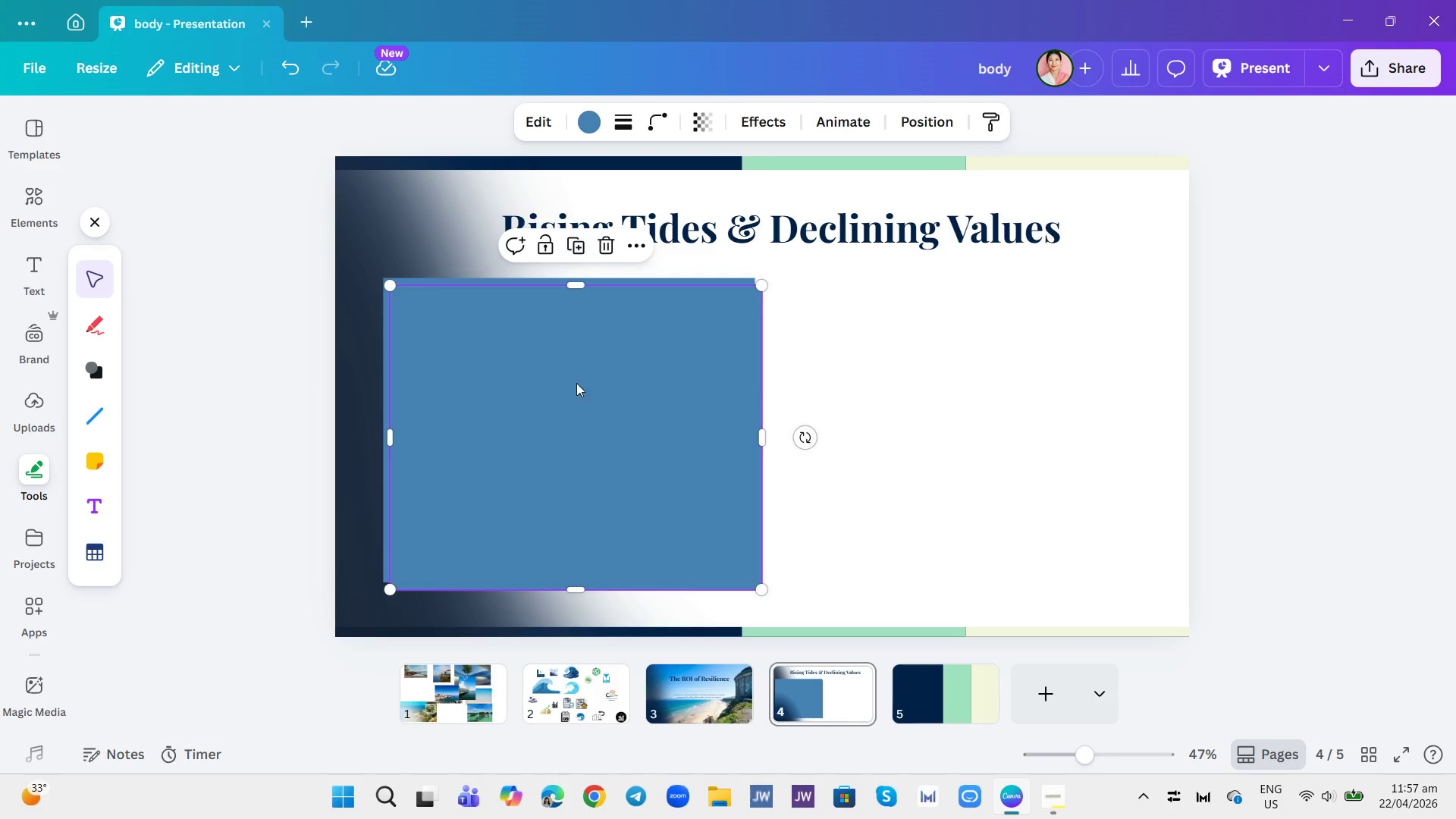 
left_click_drag(start_coordinate=[561, 414], to_coordinate=[941, 403])
 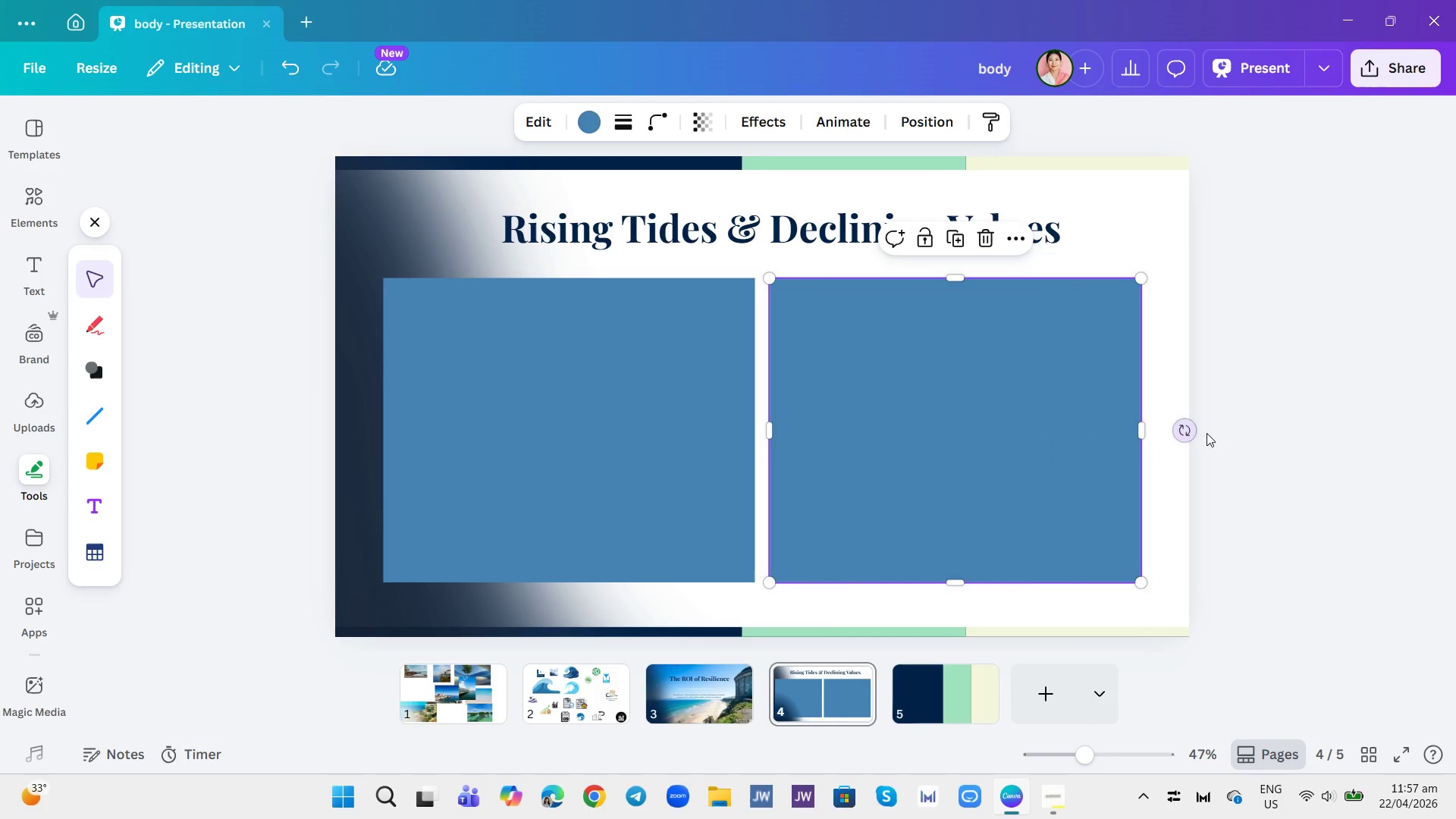 
left_click([1238, 437])
 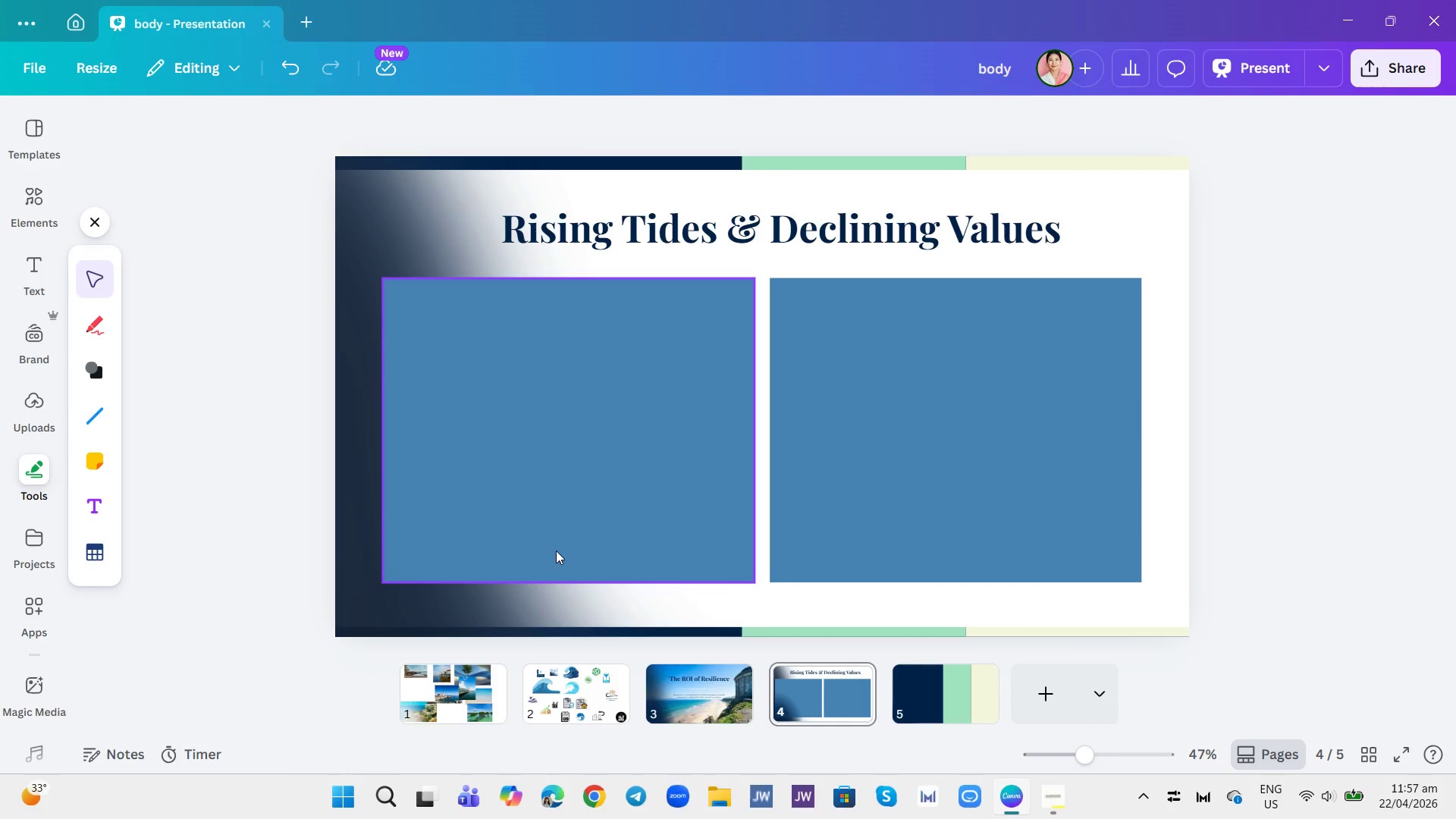 
left_click([827, 486])
 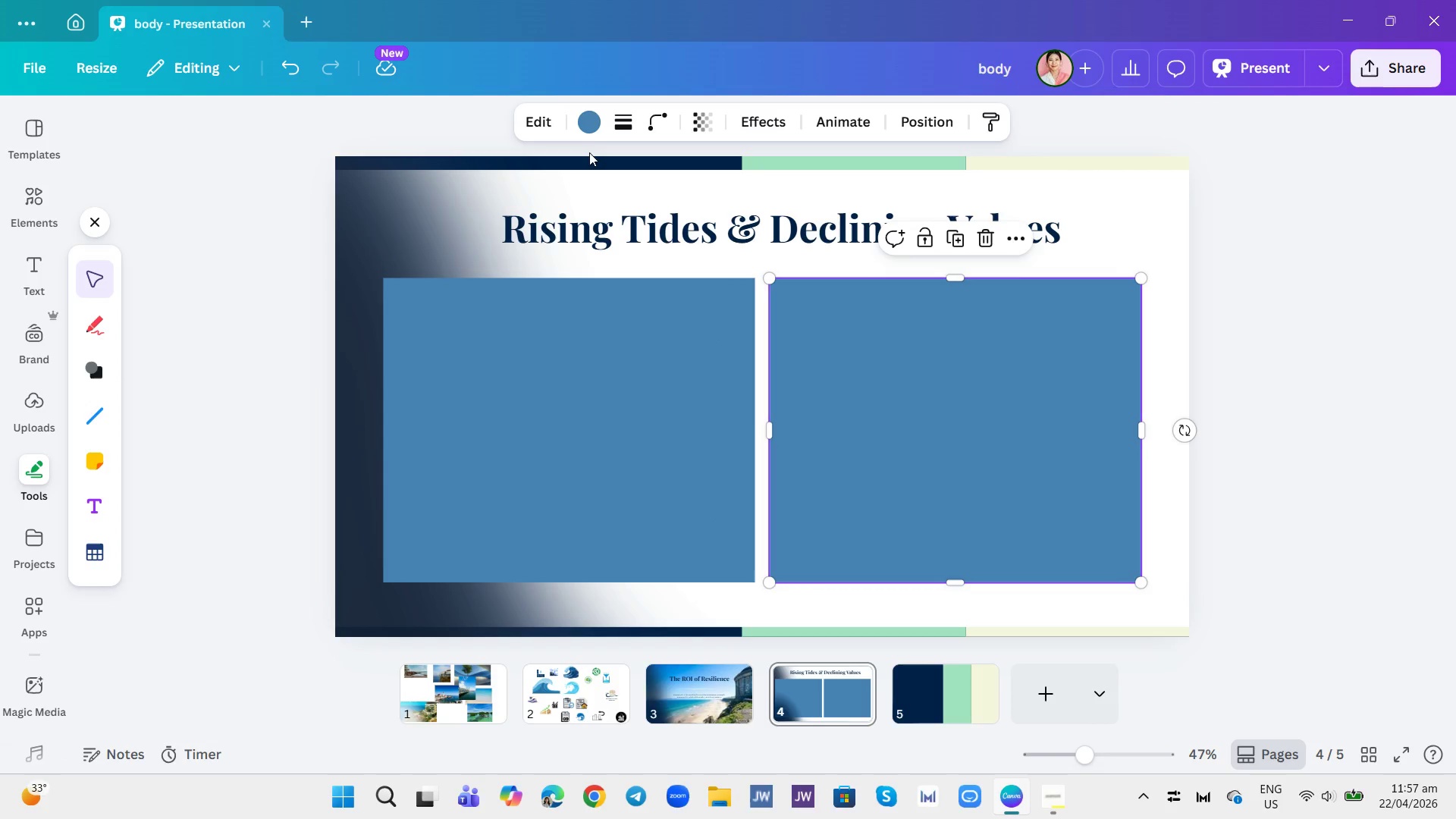 
left_click([590, 123])
 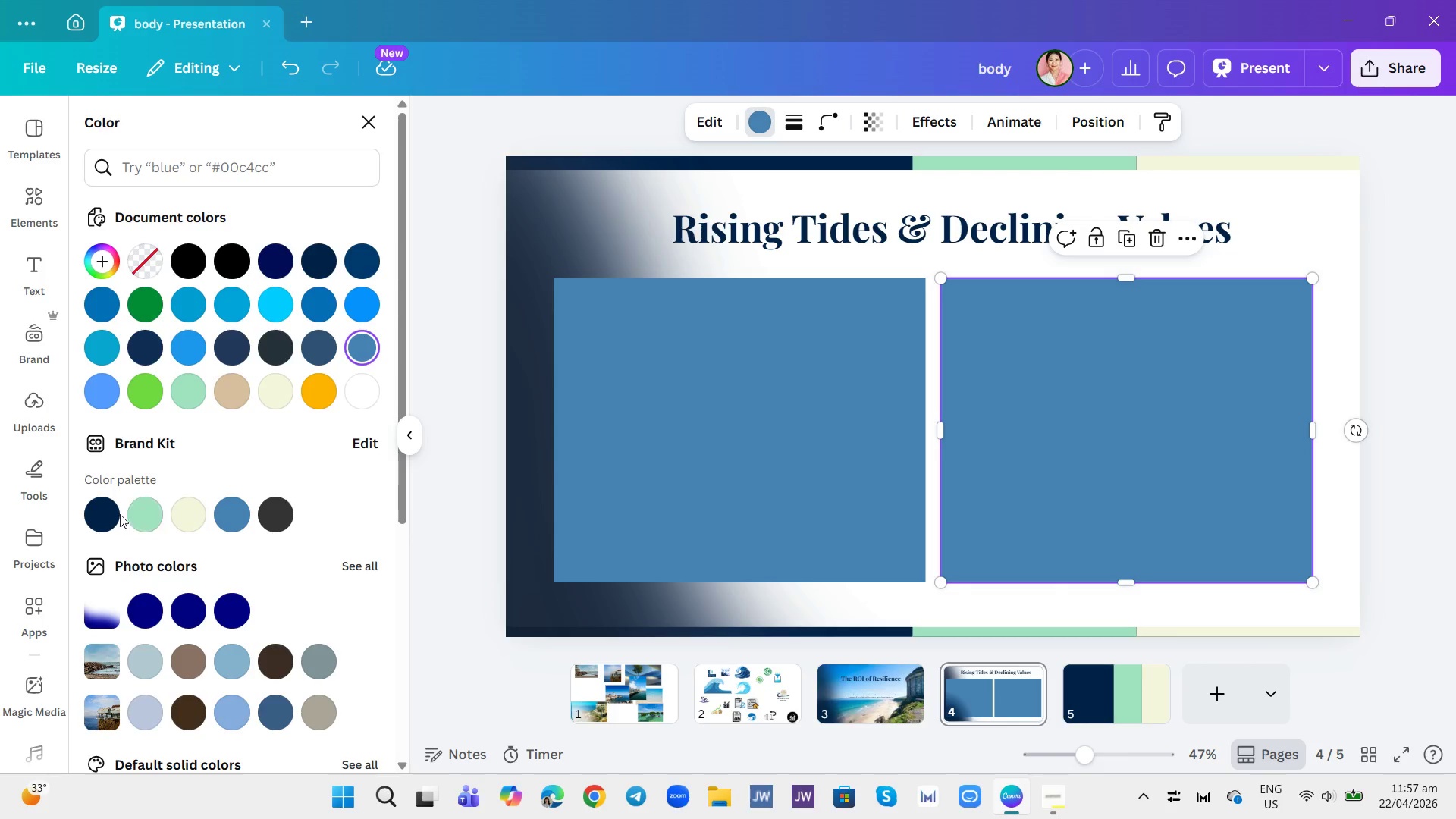 
left_click([95, 510])
 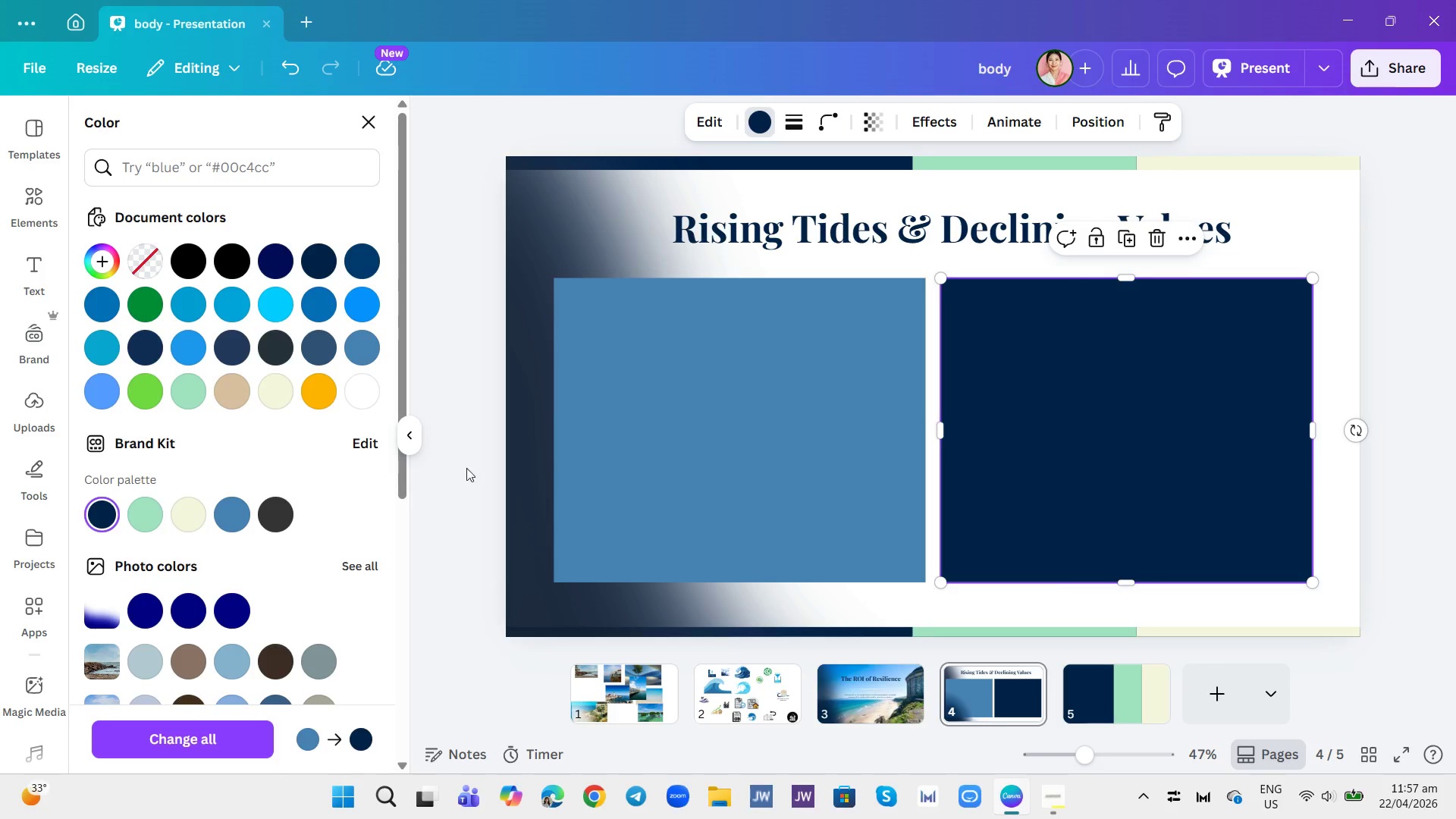 
left_click([621, 429])
 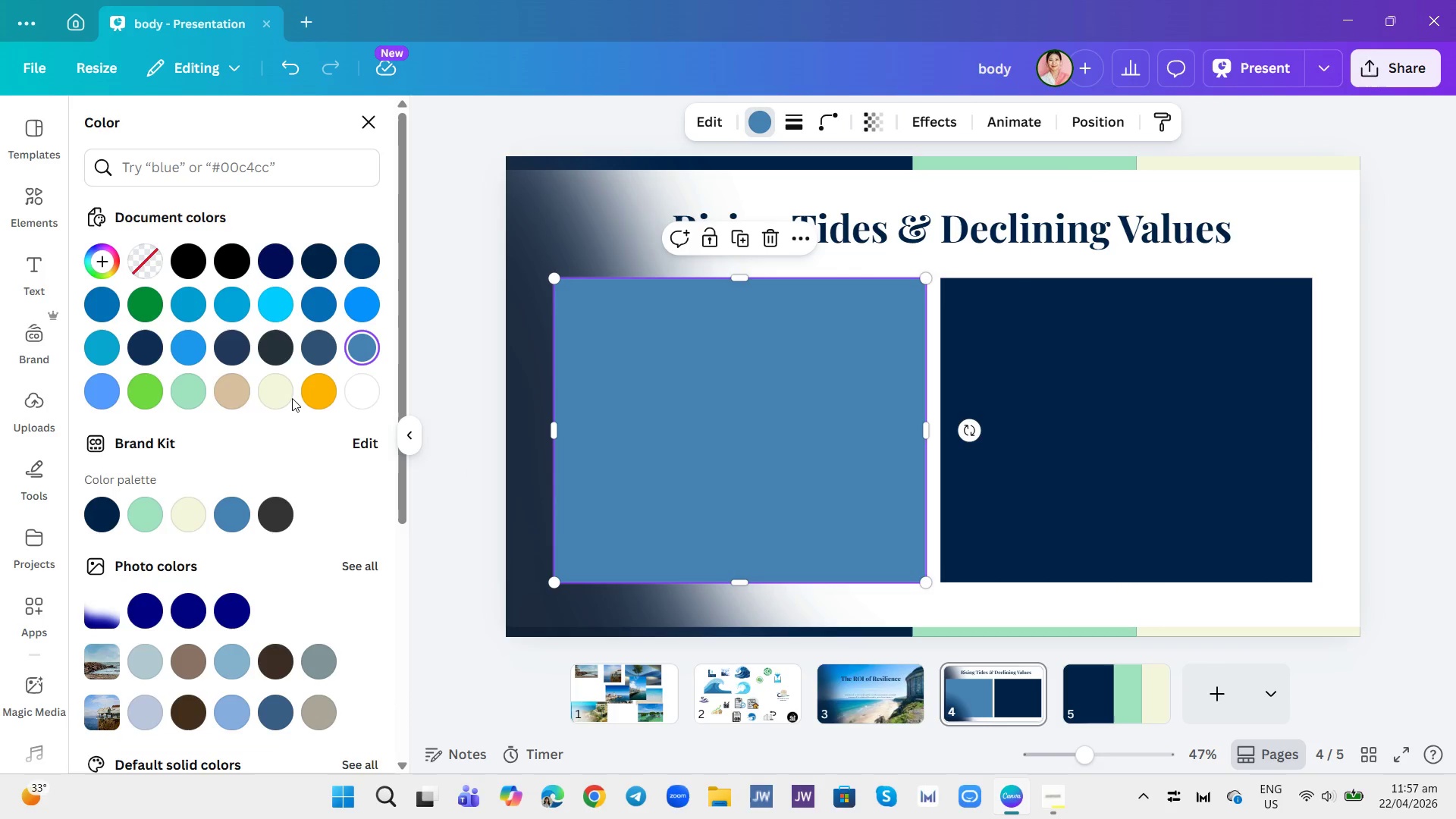 
left_click([240, 391])
 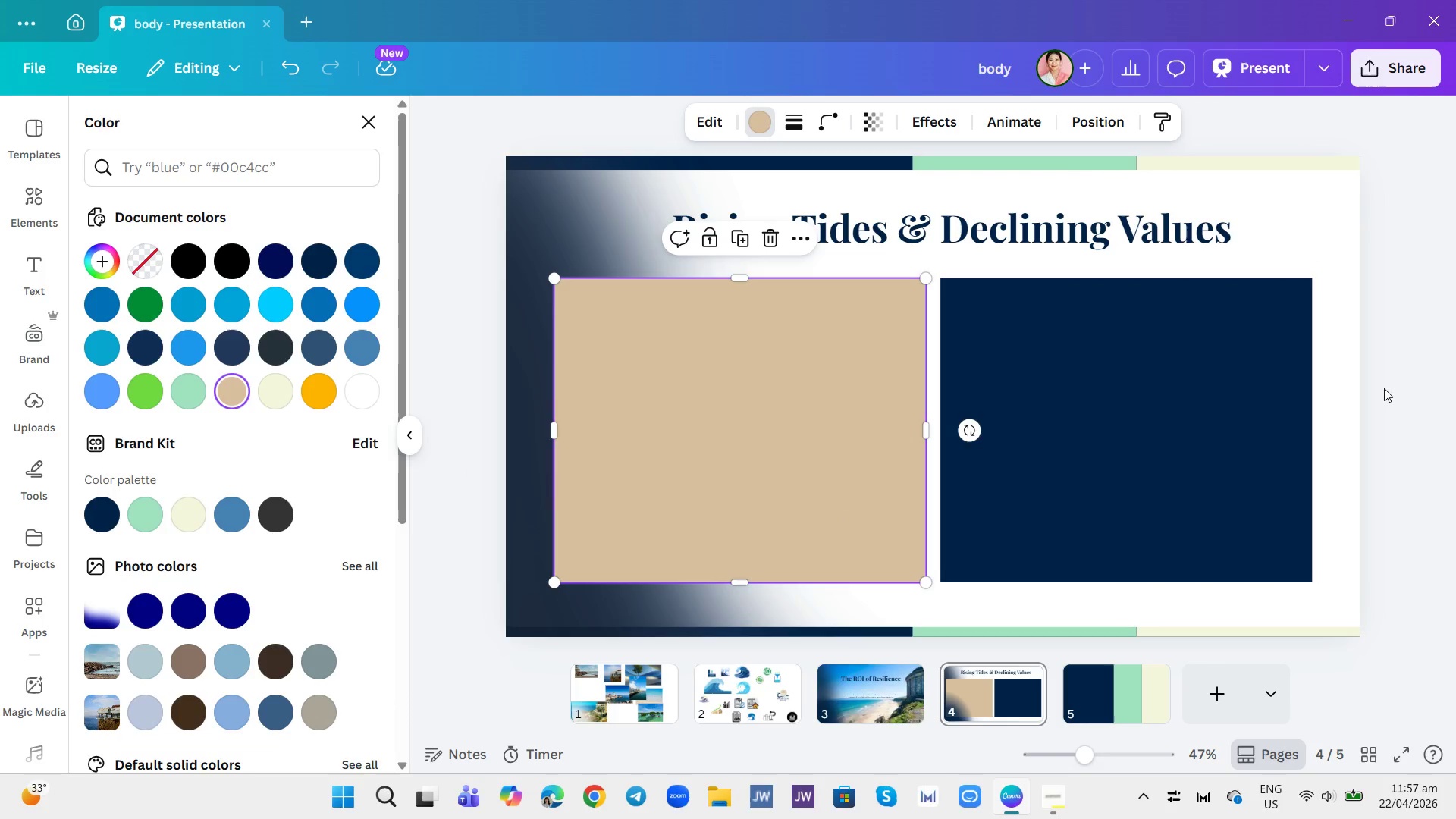 
left_click([1384, 388])
 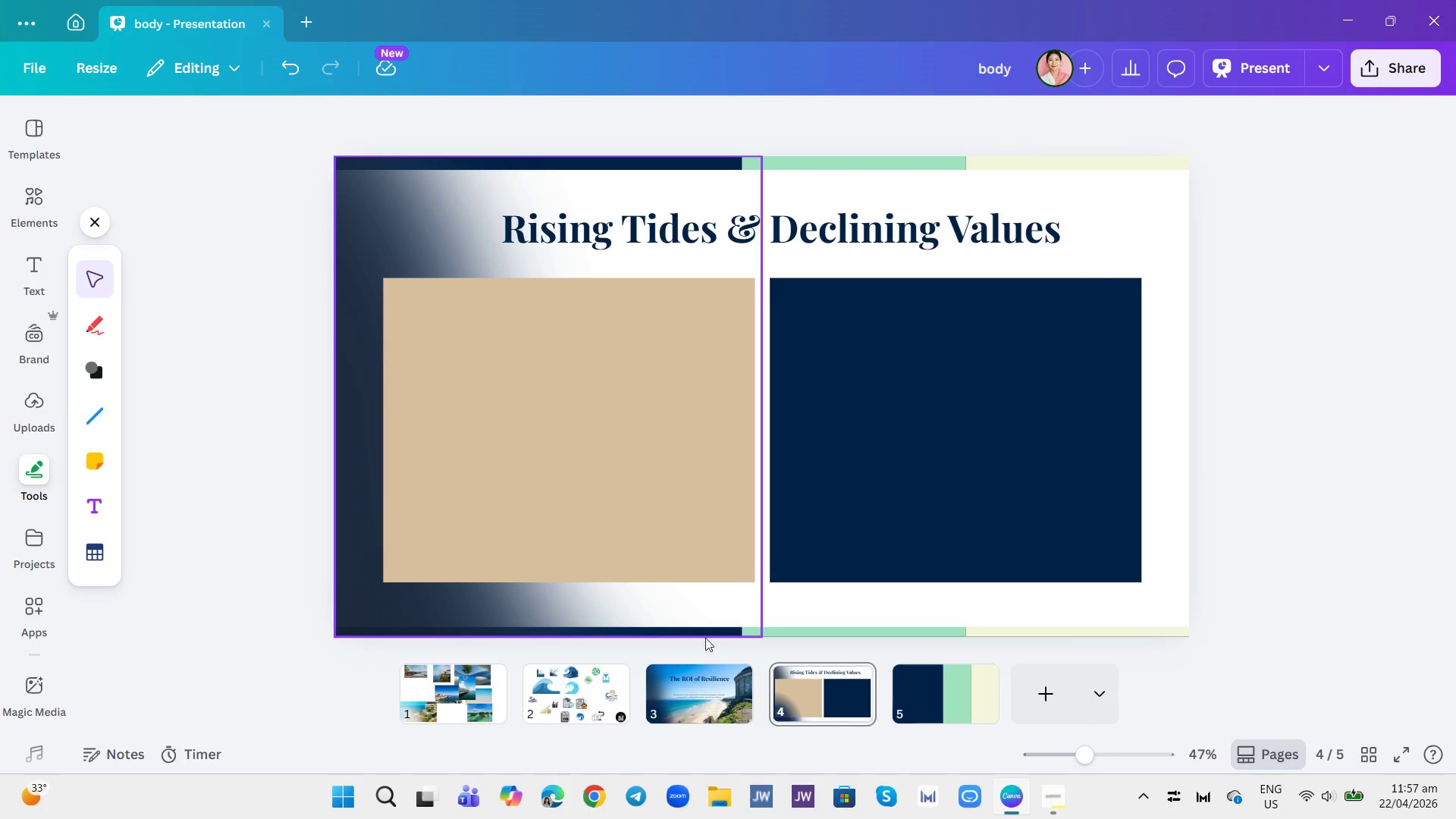 
left_click([17, 198])
 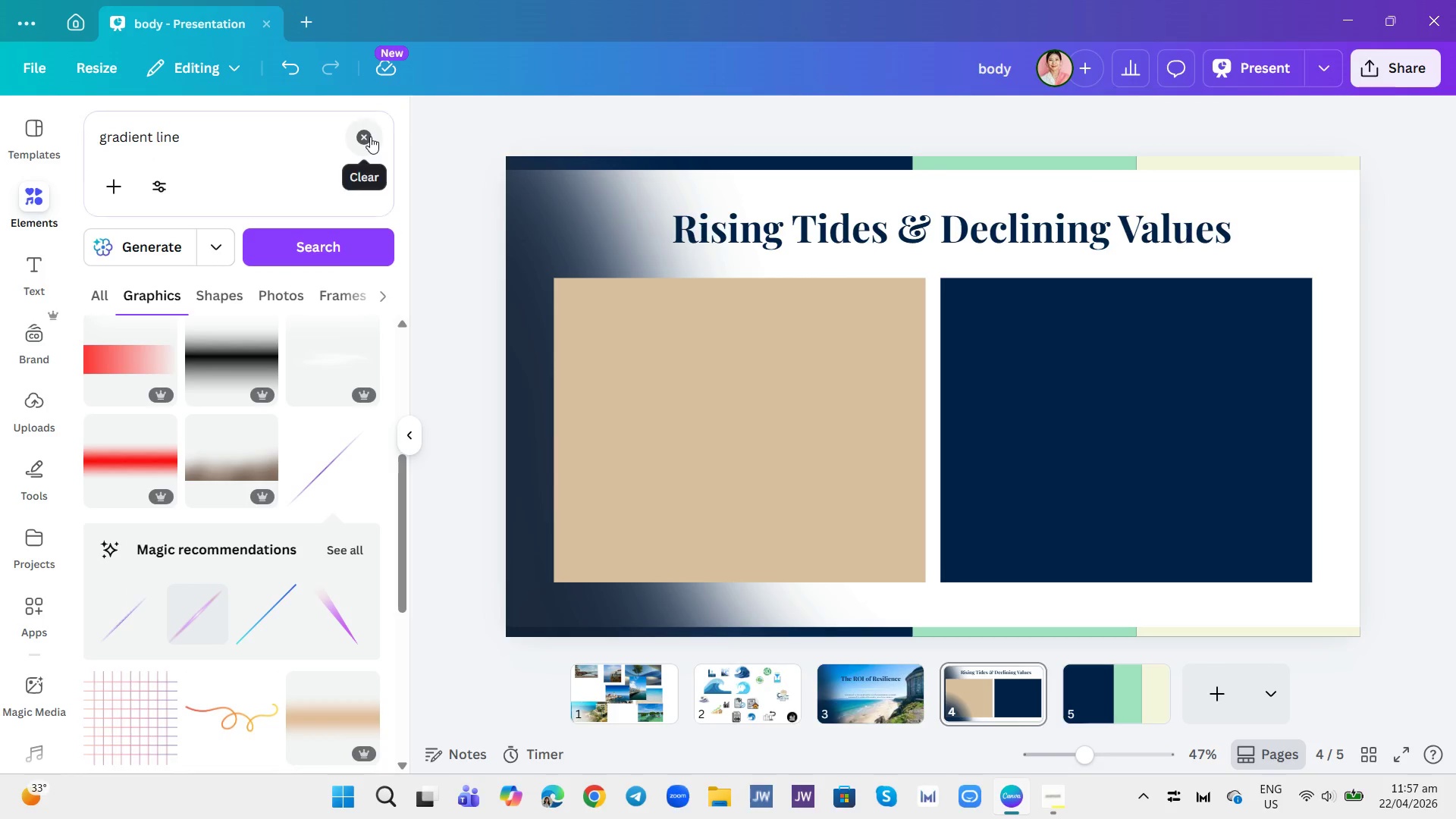 
left_click([314, 130])
 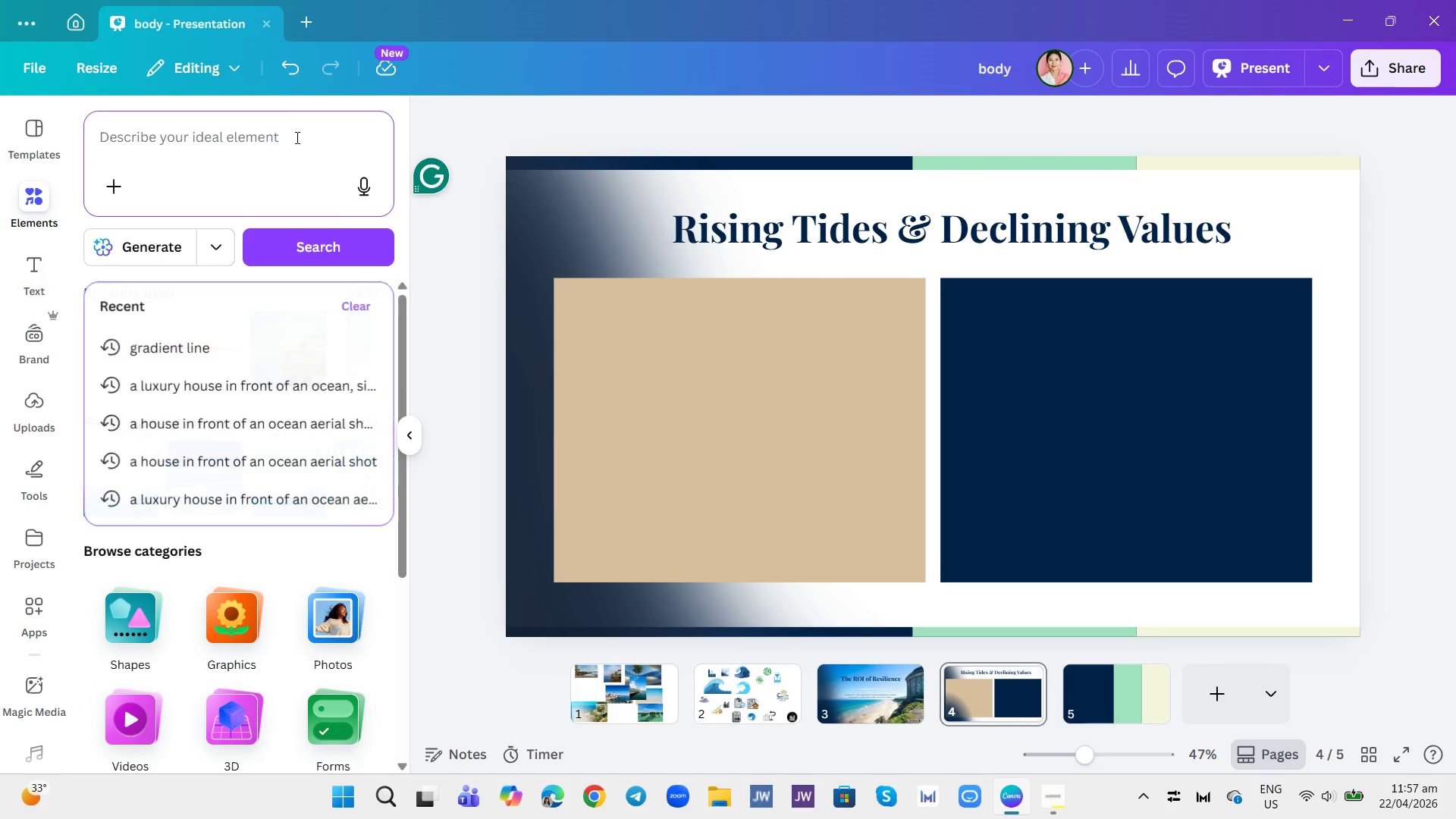 
left_click([288, 140])
 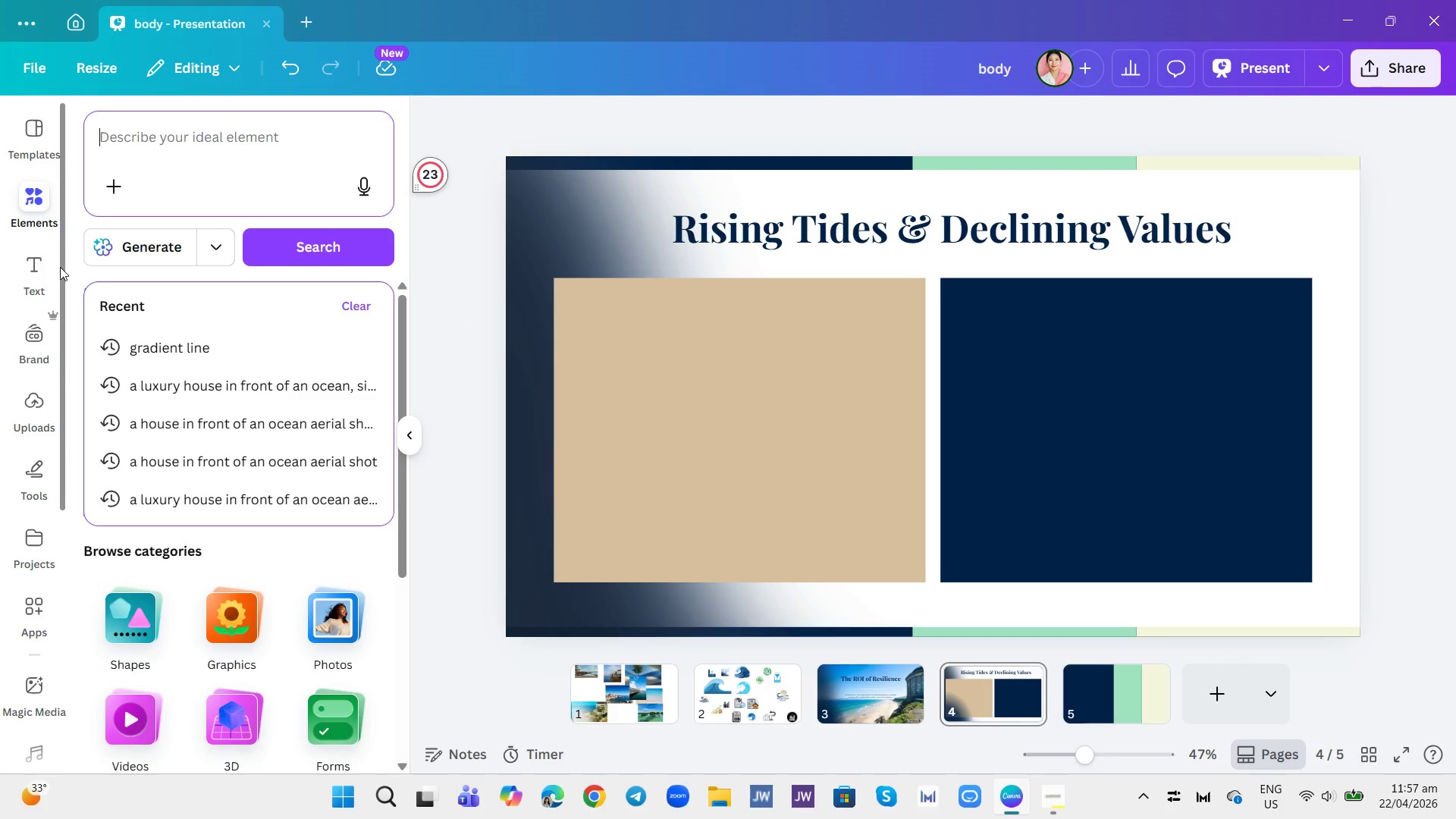 
wait(17.95)
 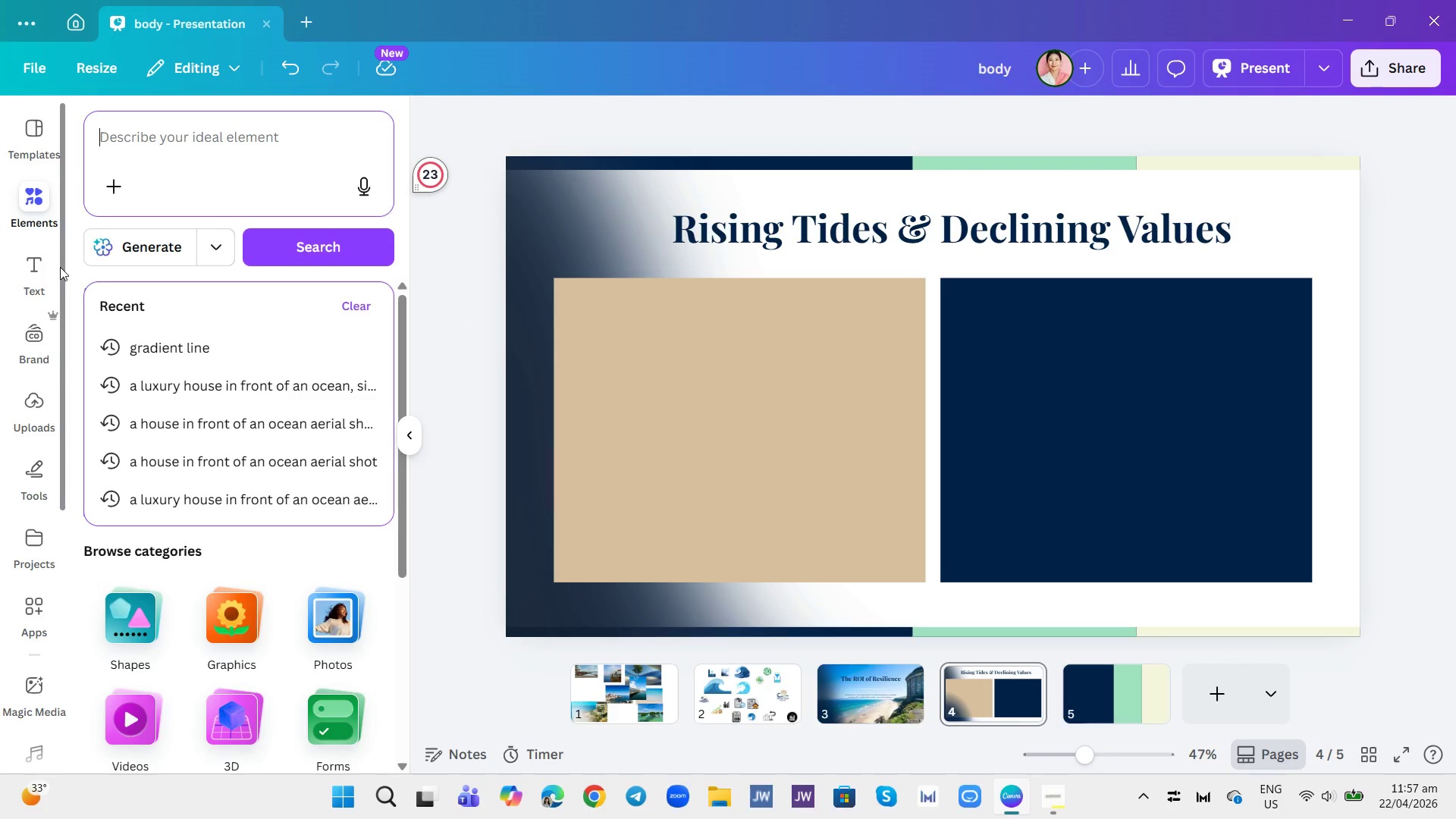 
left_click([36, 268])
 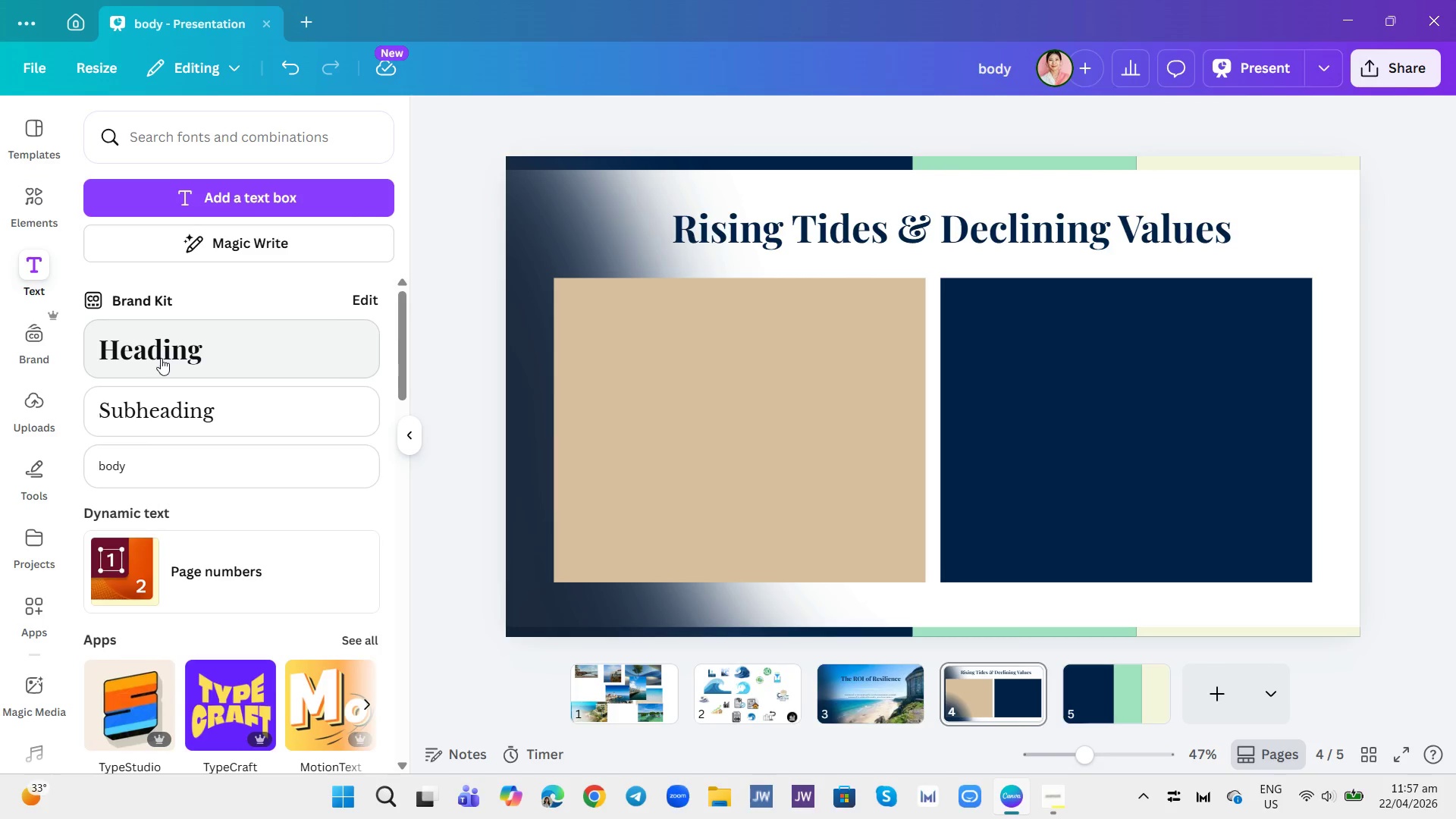 
left_click([162, 341])
 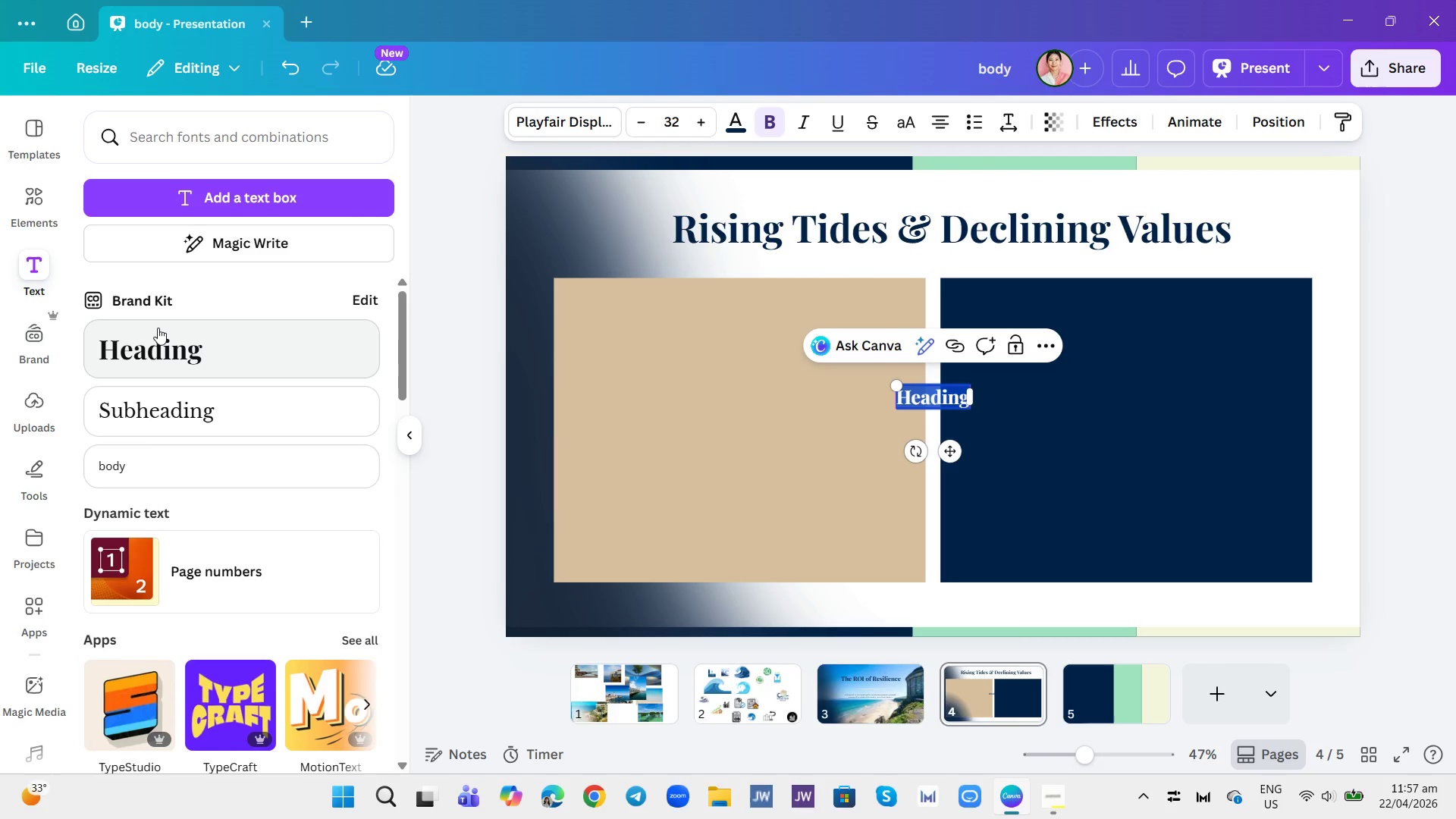 
type(RISING TIDES)
 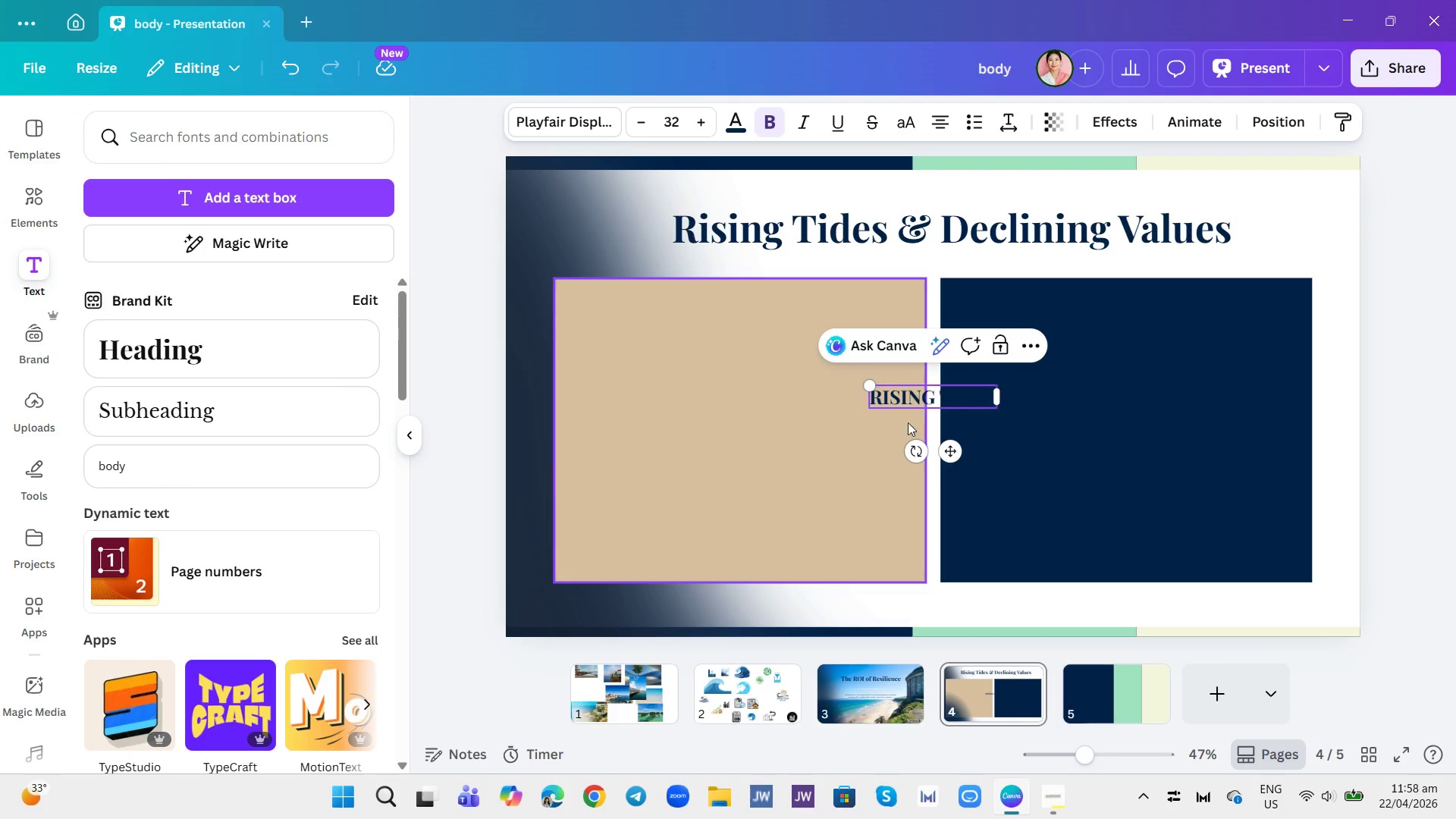 
left_click_drag(start_coordinate=[948, 455], to_coordinate=[753, 371])
 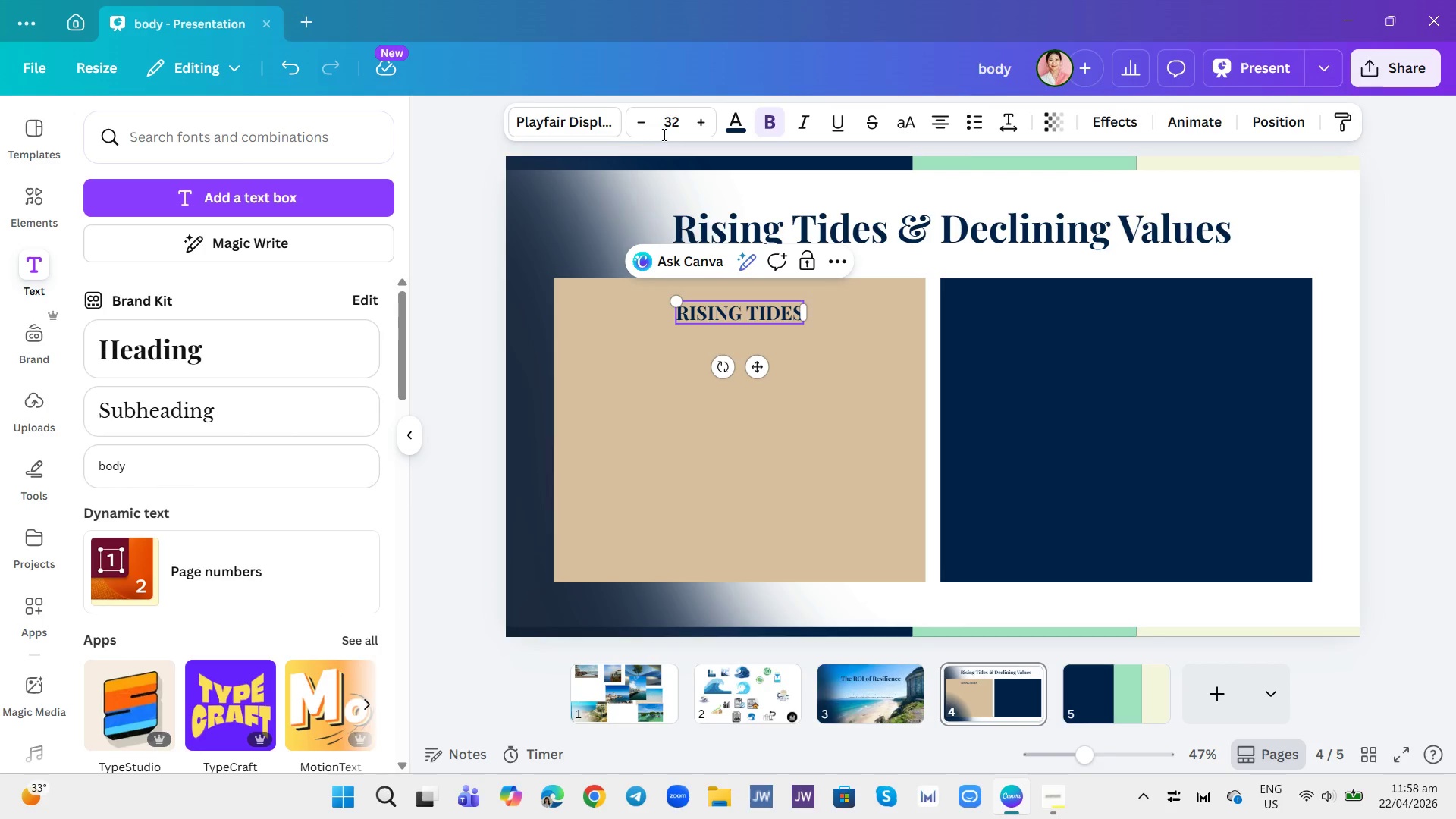 
left_click([670, 121])
 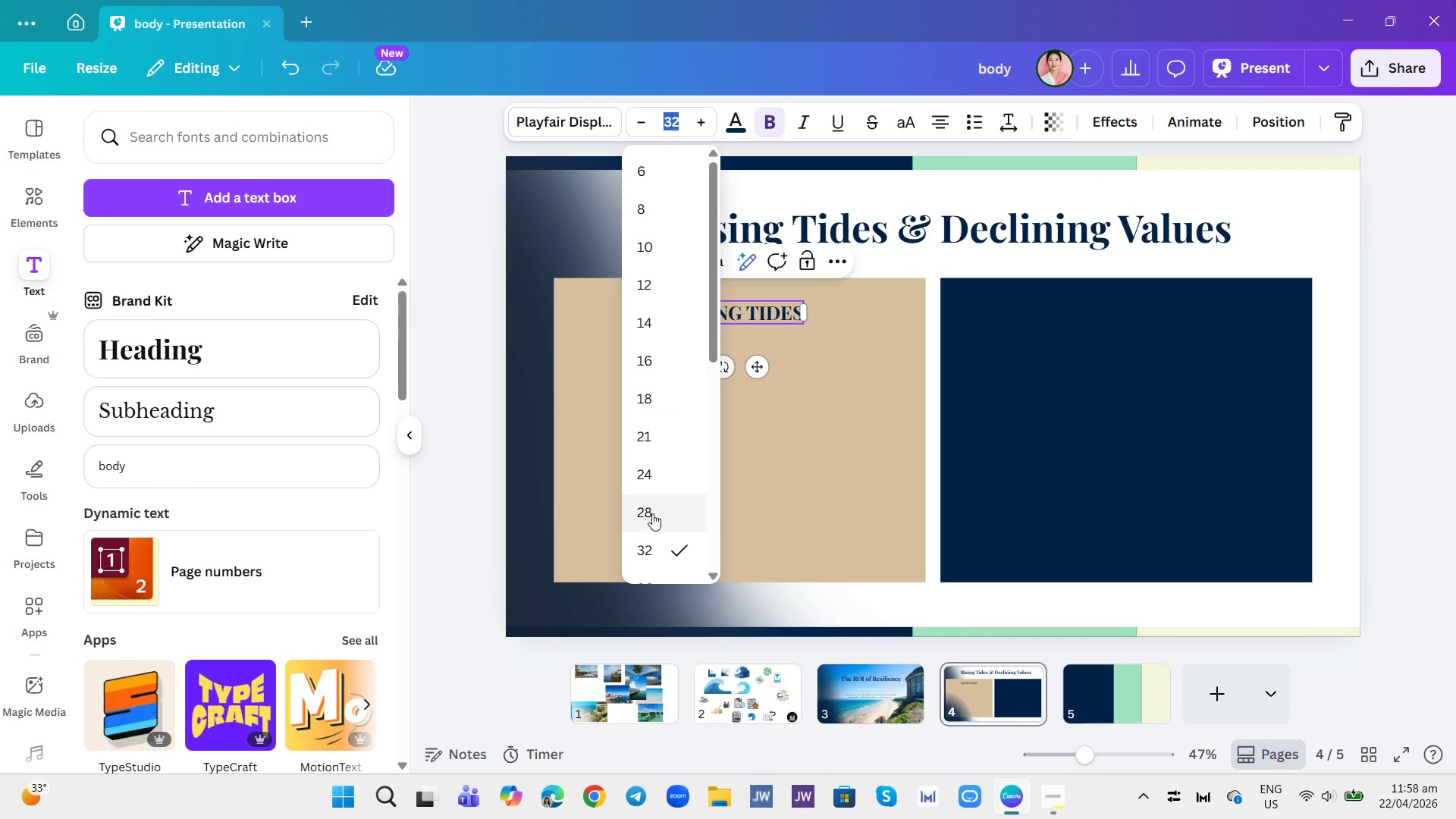 
scroll: coordinate [657, 516], scroll_direction: down, amount: 1.0
 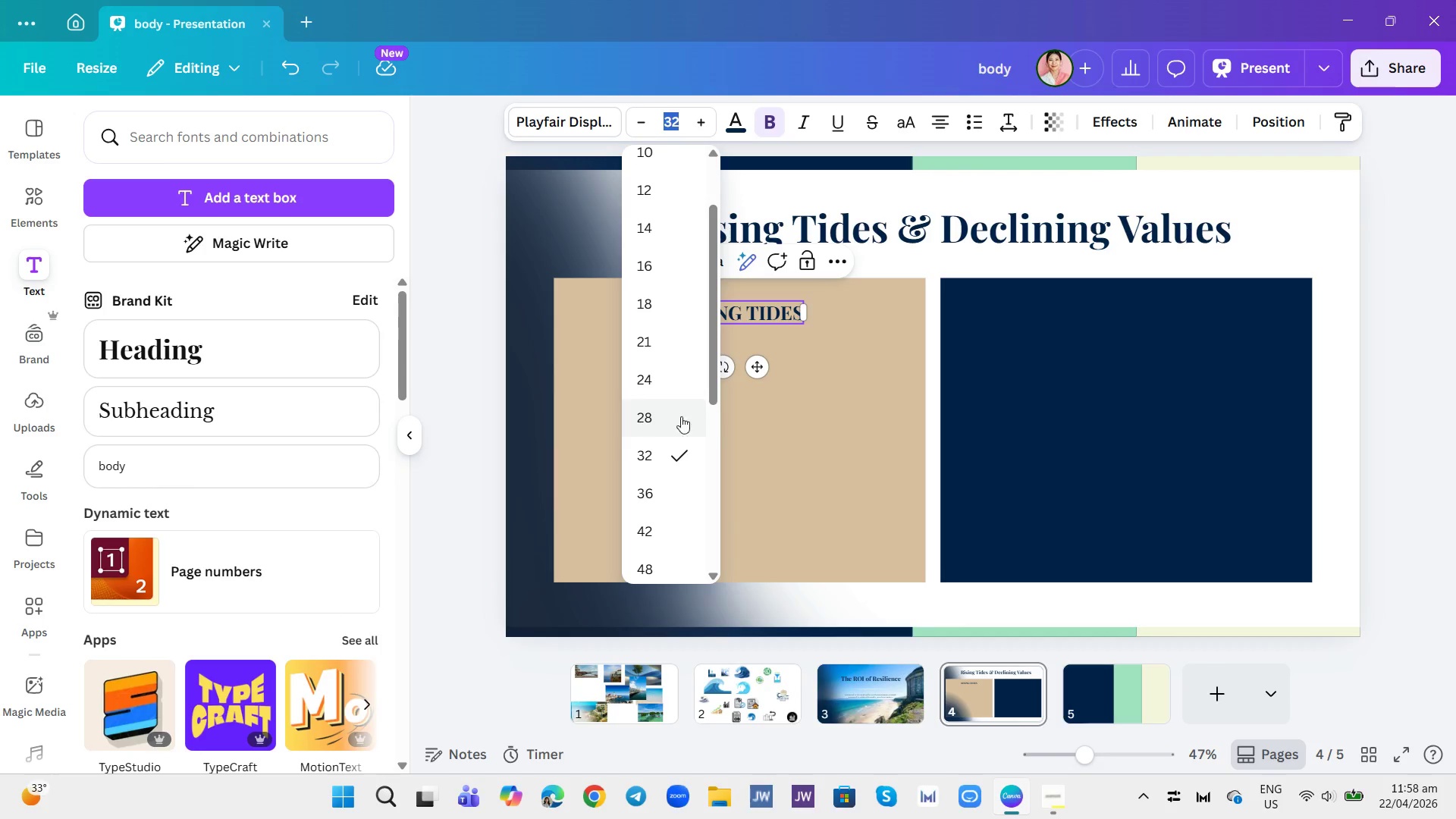 
wait(5.23)
 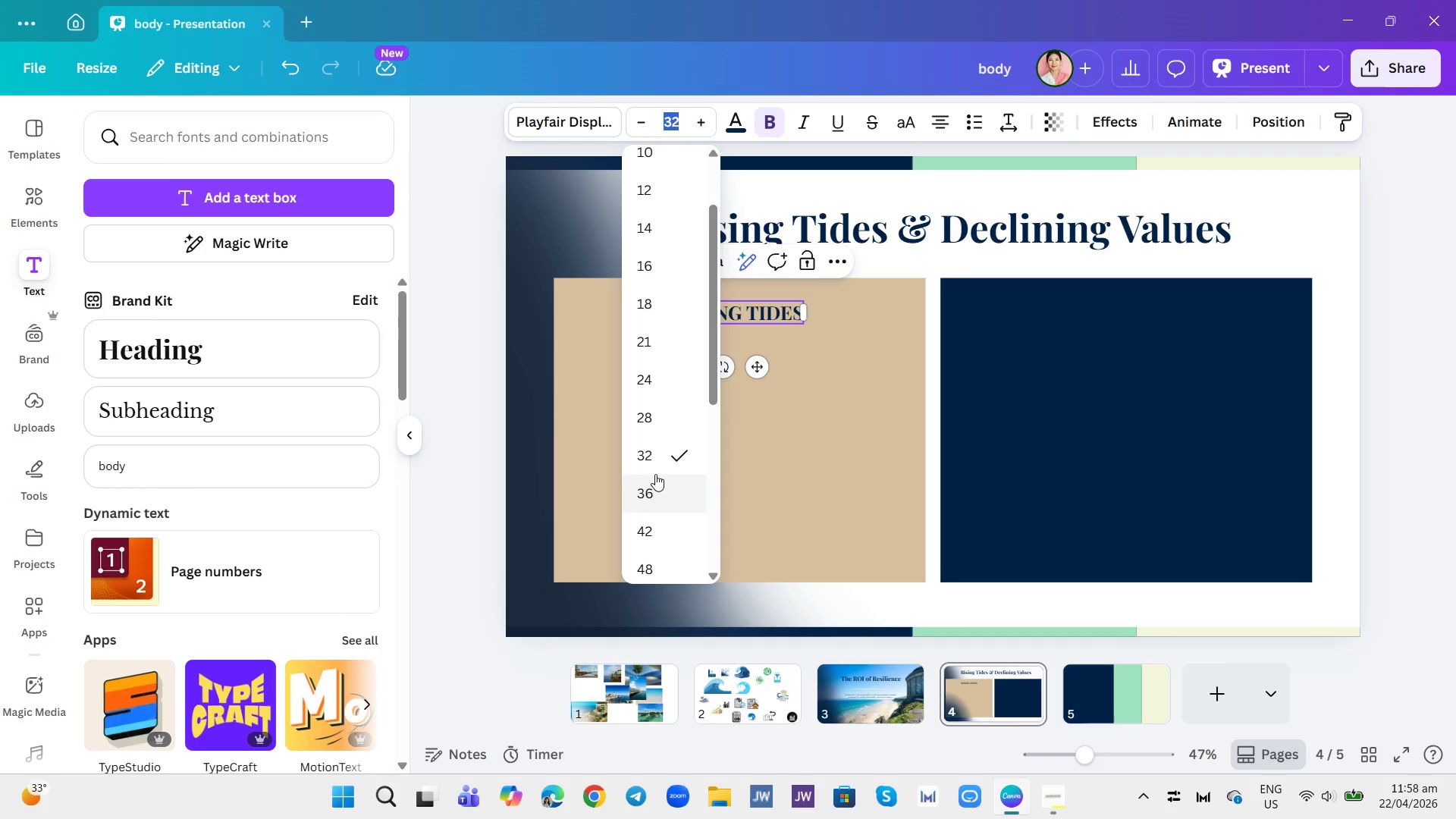 
left_click([768, 121])
 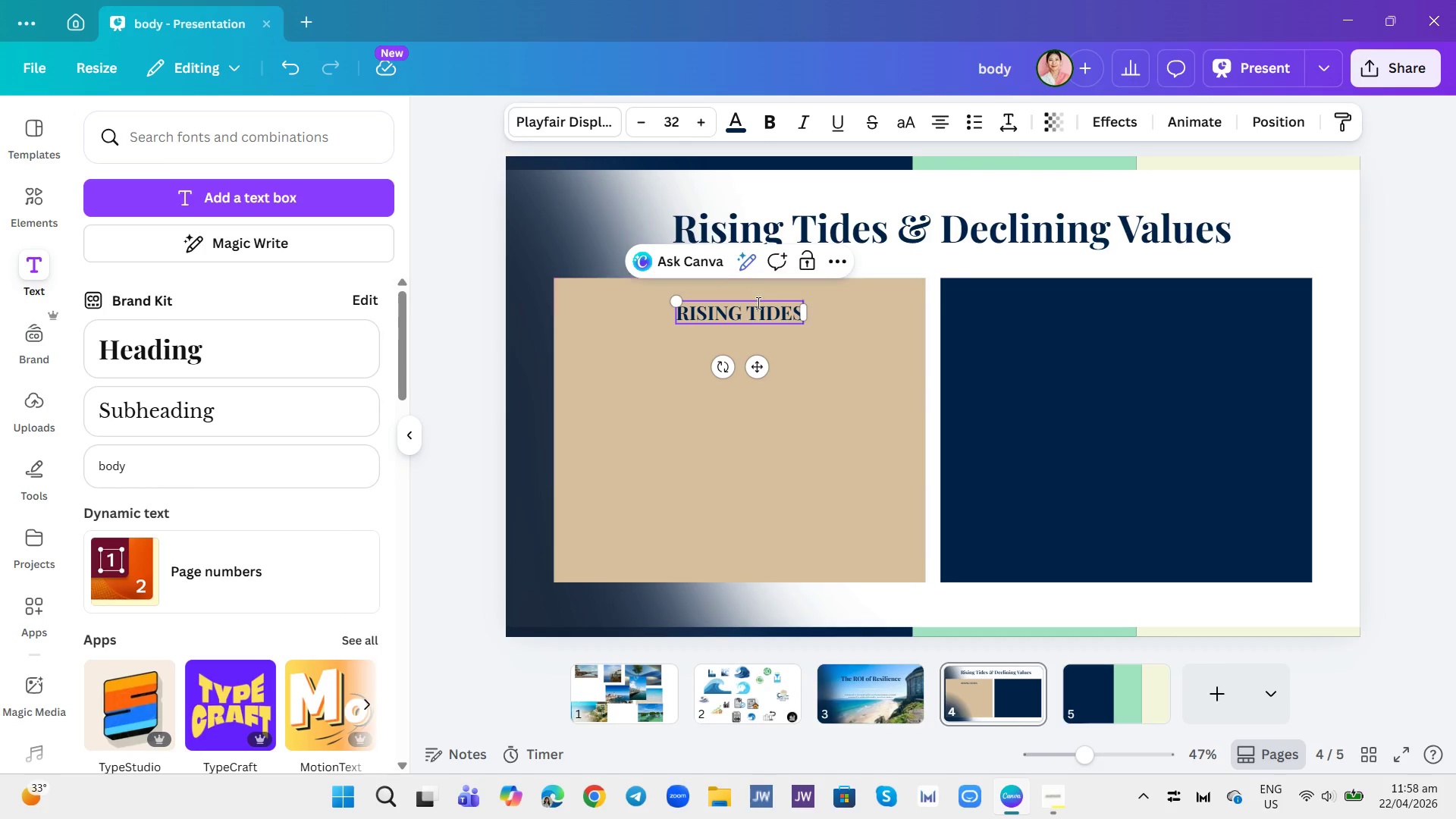 
left_click([741, 318])
 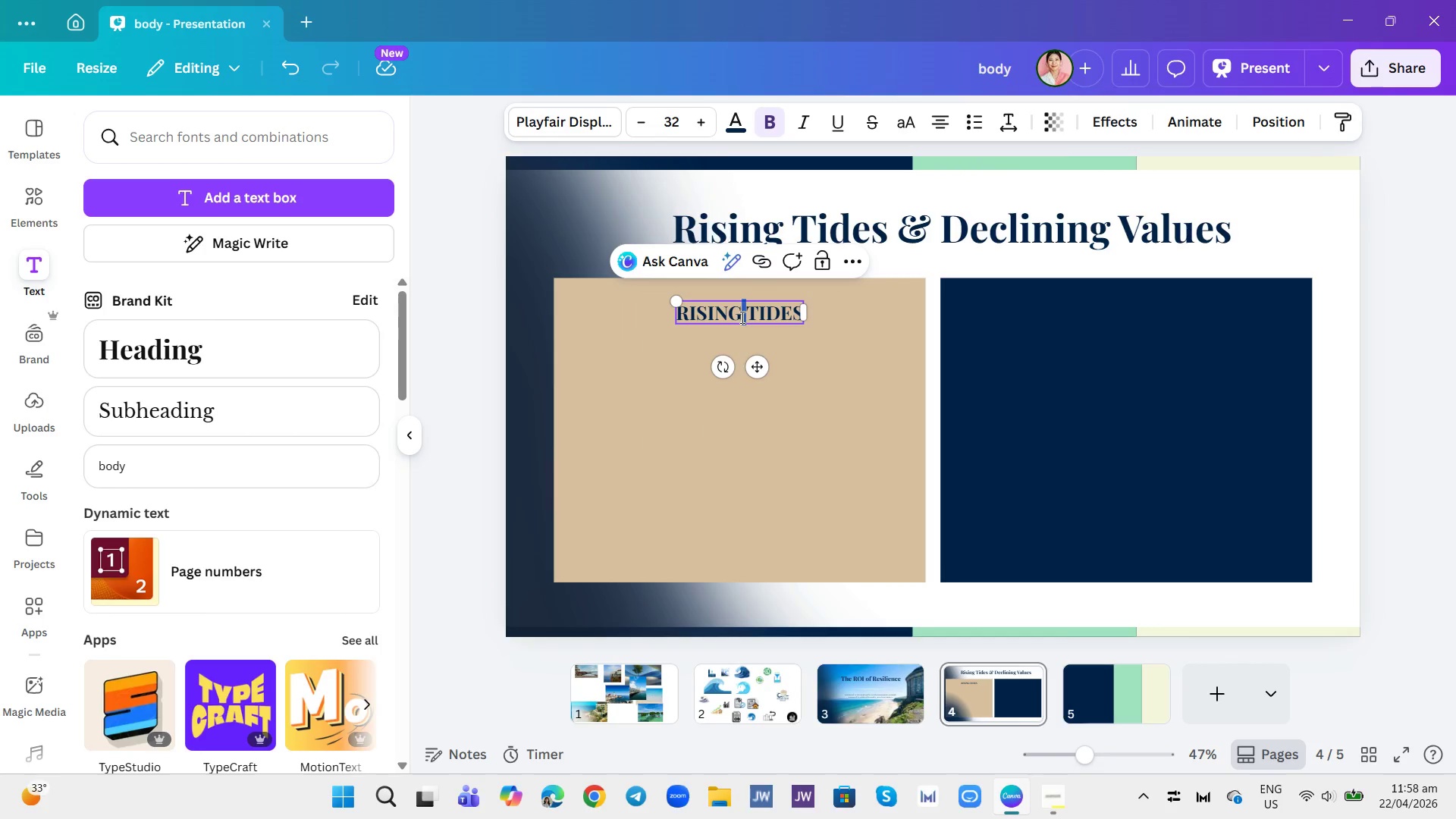 
key(Control+A)
 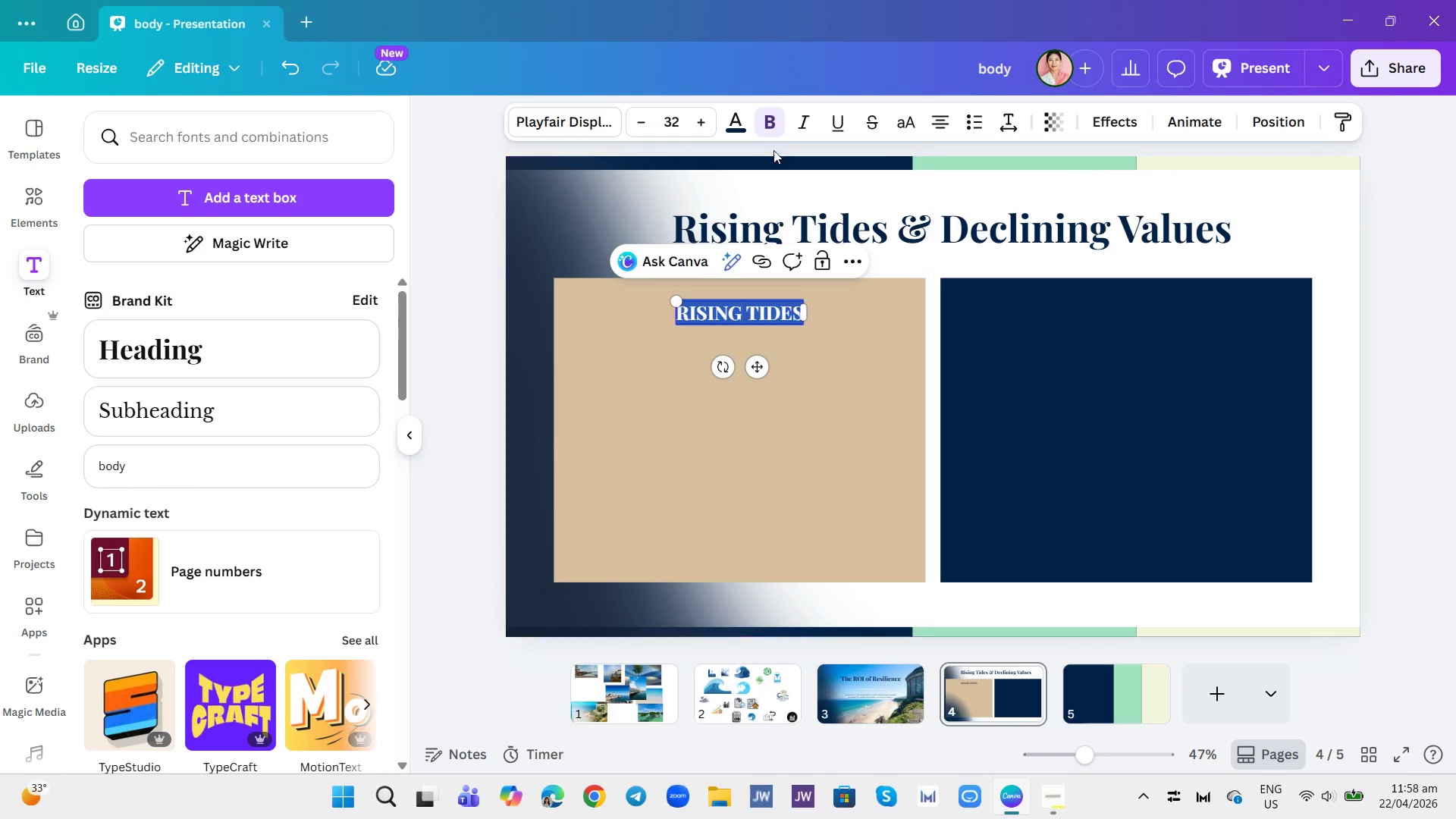 
key(CapsLock)
 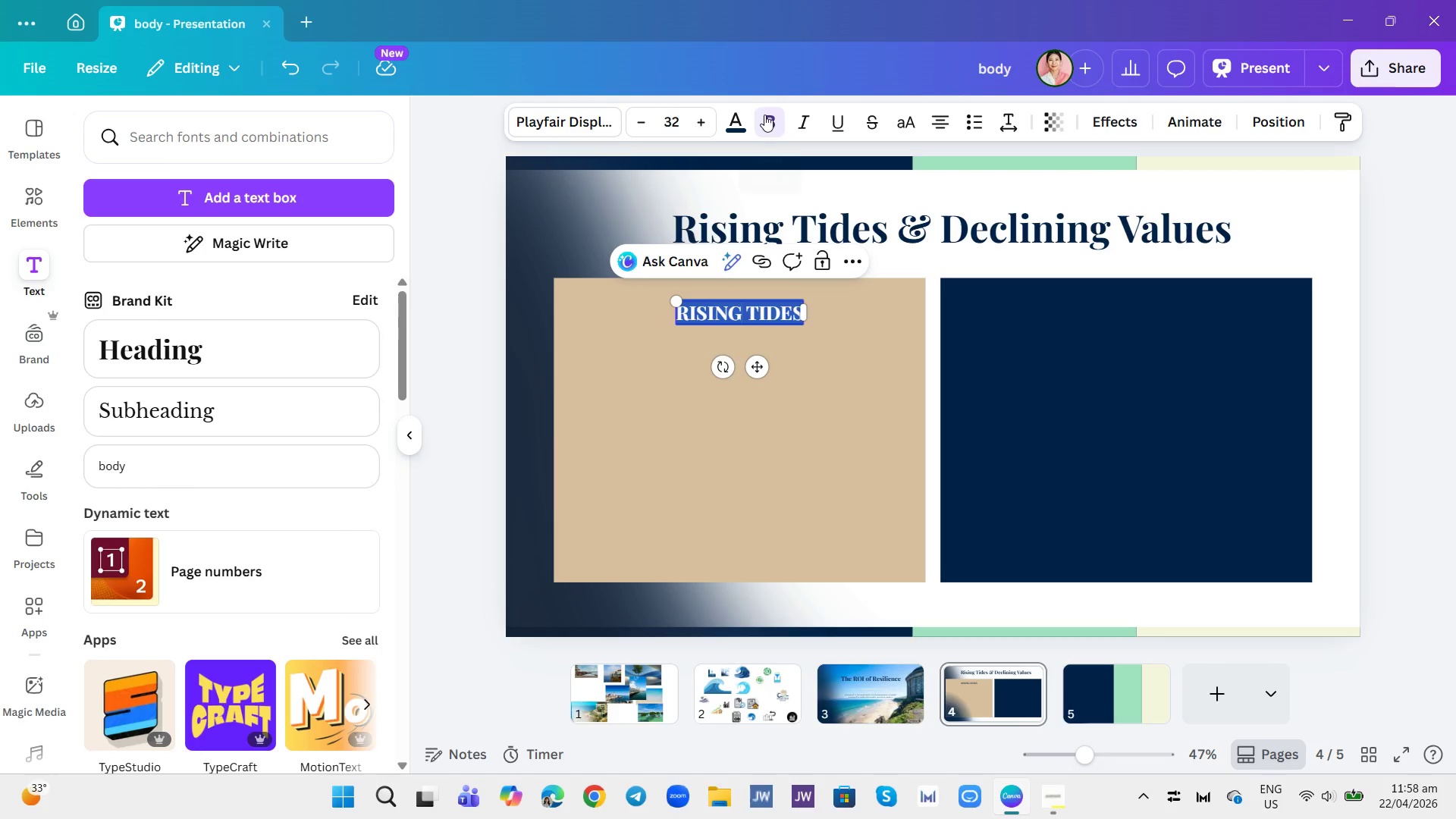 
left_click([764, 115])
 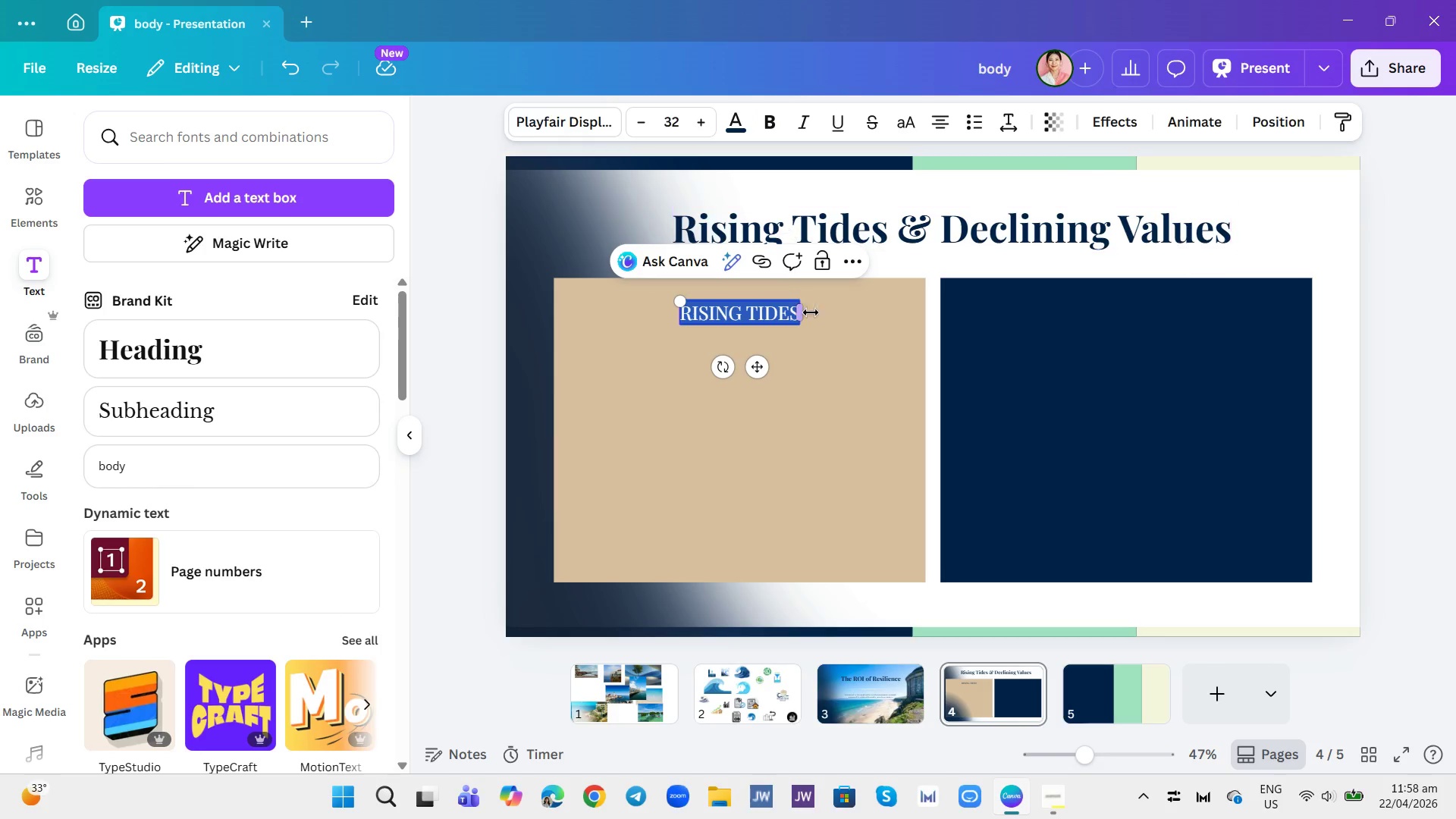 
left_click([827, 331])
 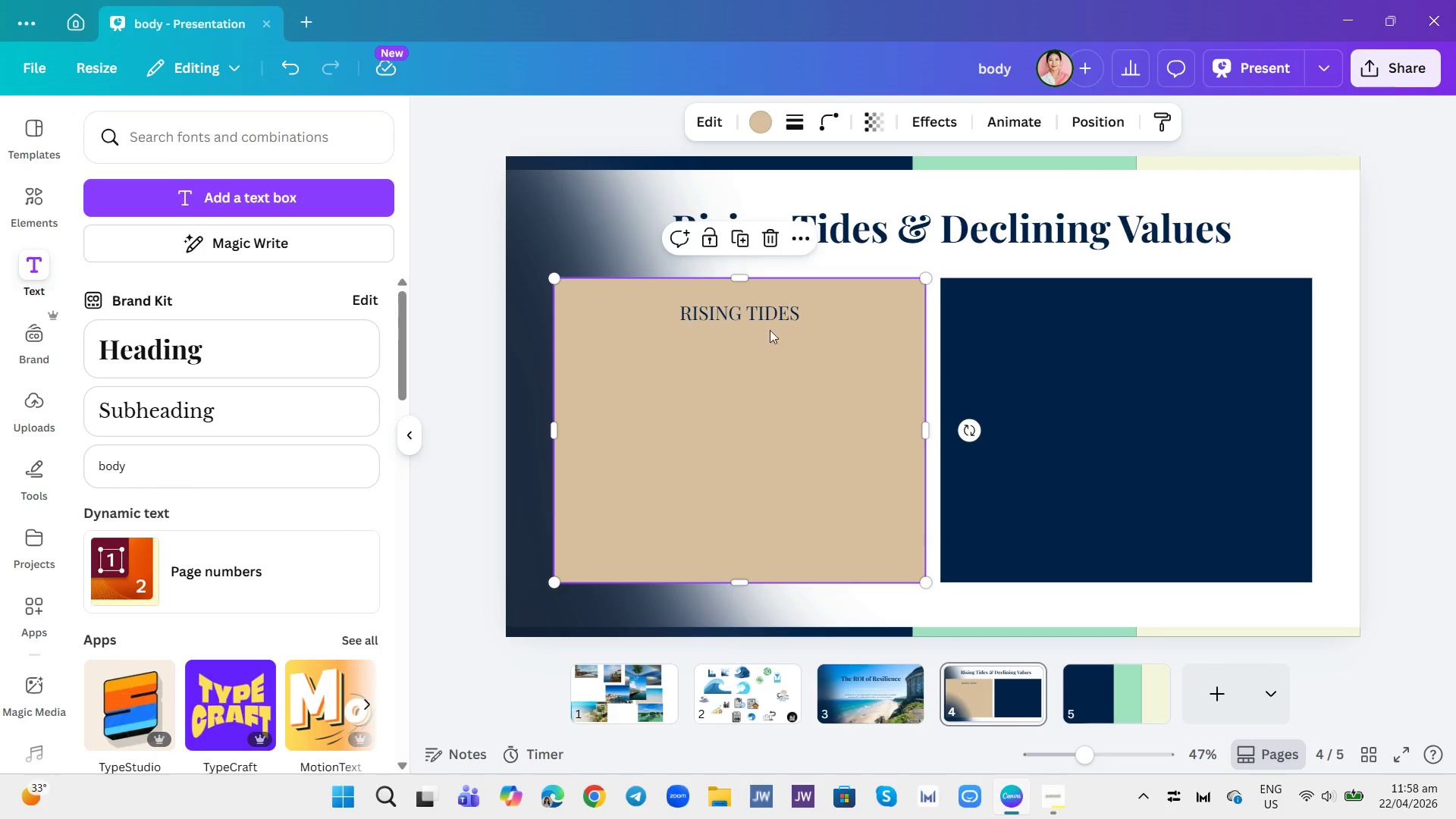 
double_click([760, 312])
 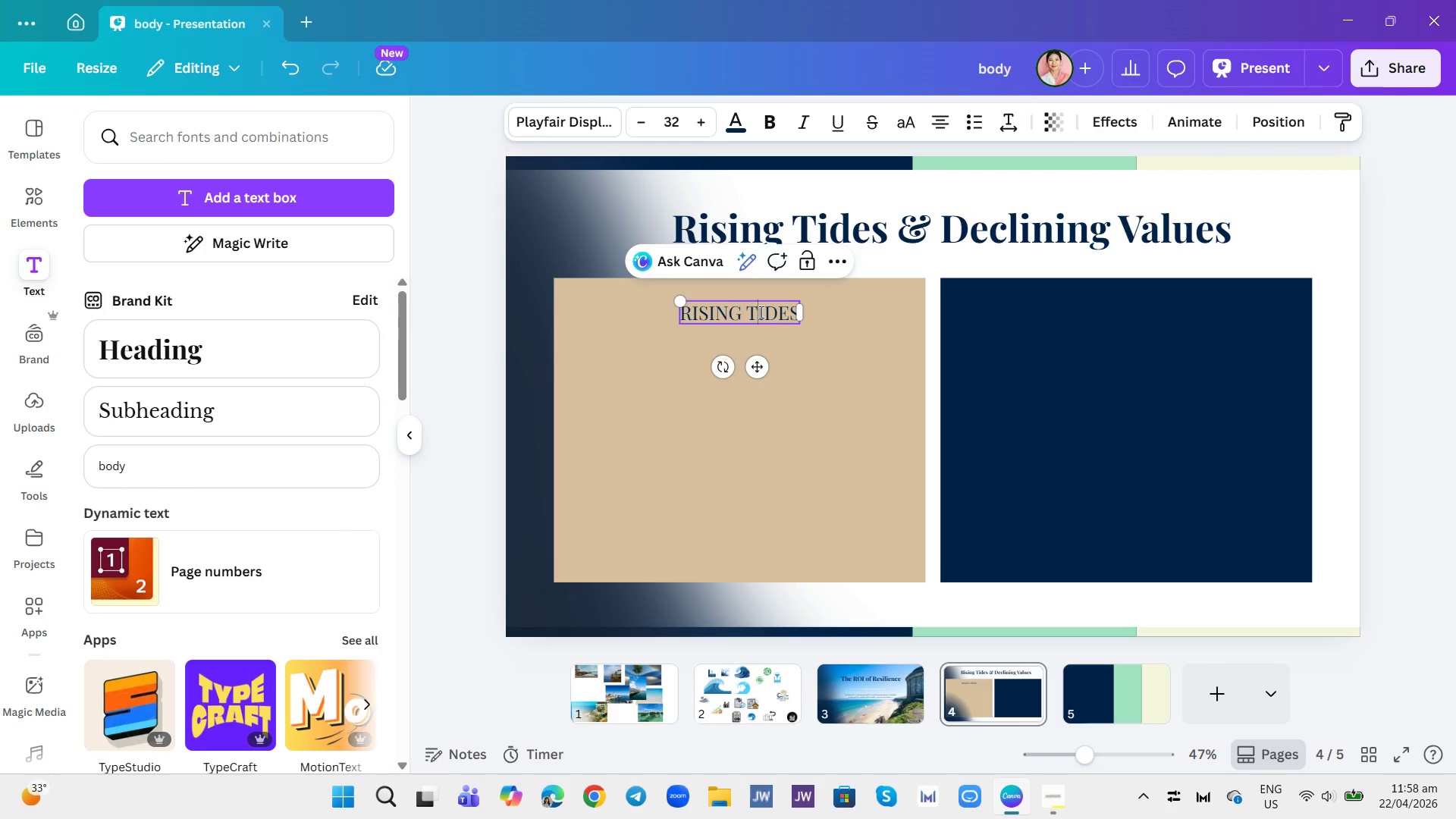 
key(Control+B)
 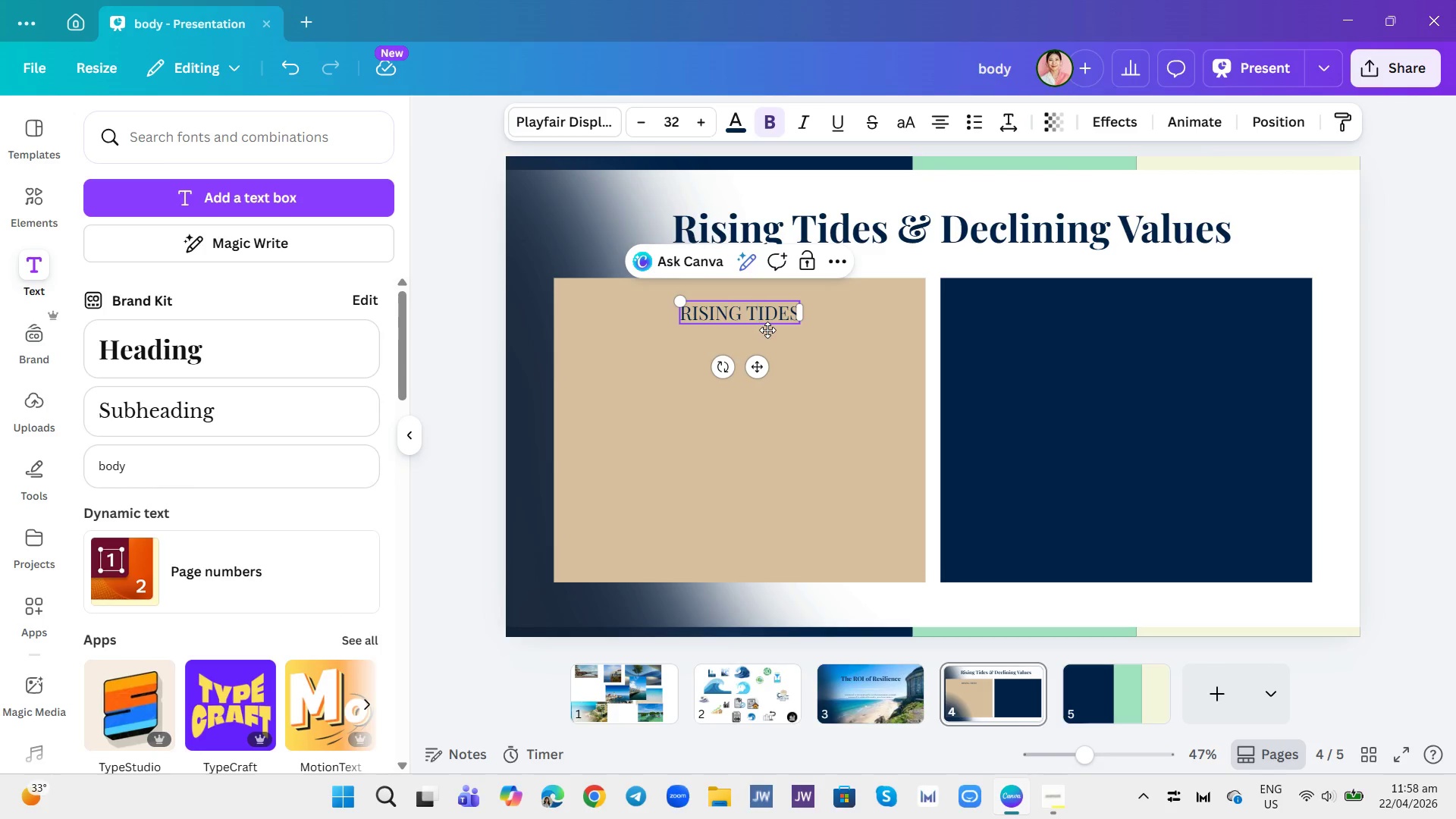 
key(Control+A)
 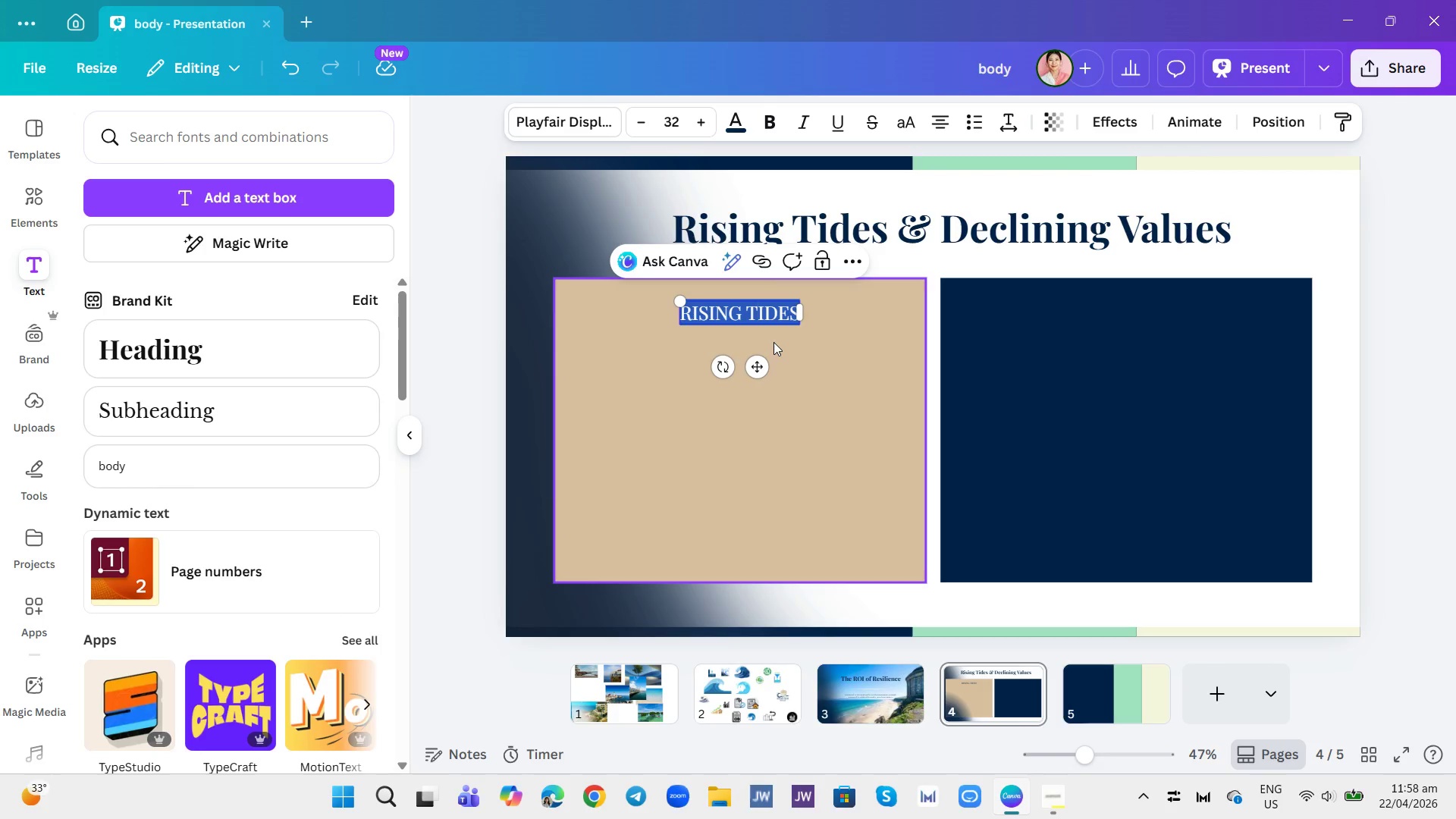 
key(Control+B)
 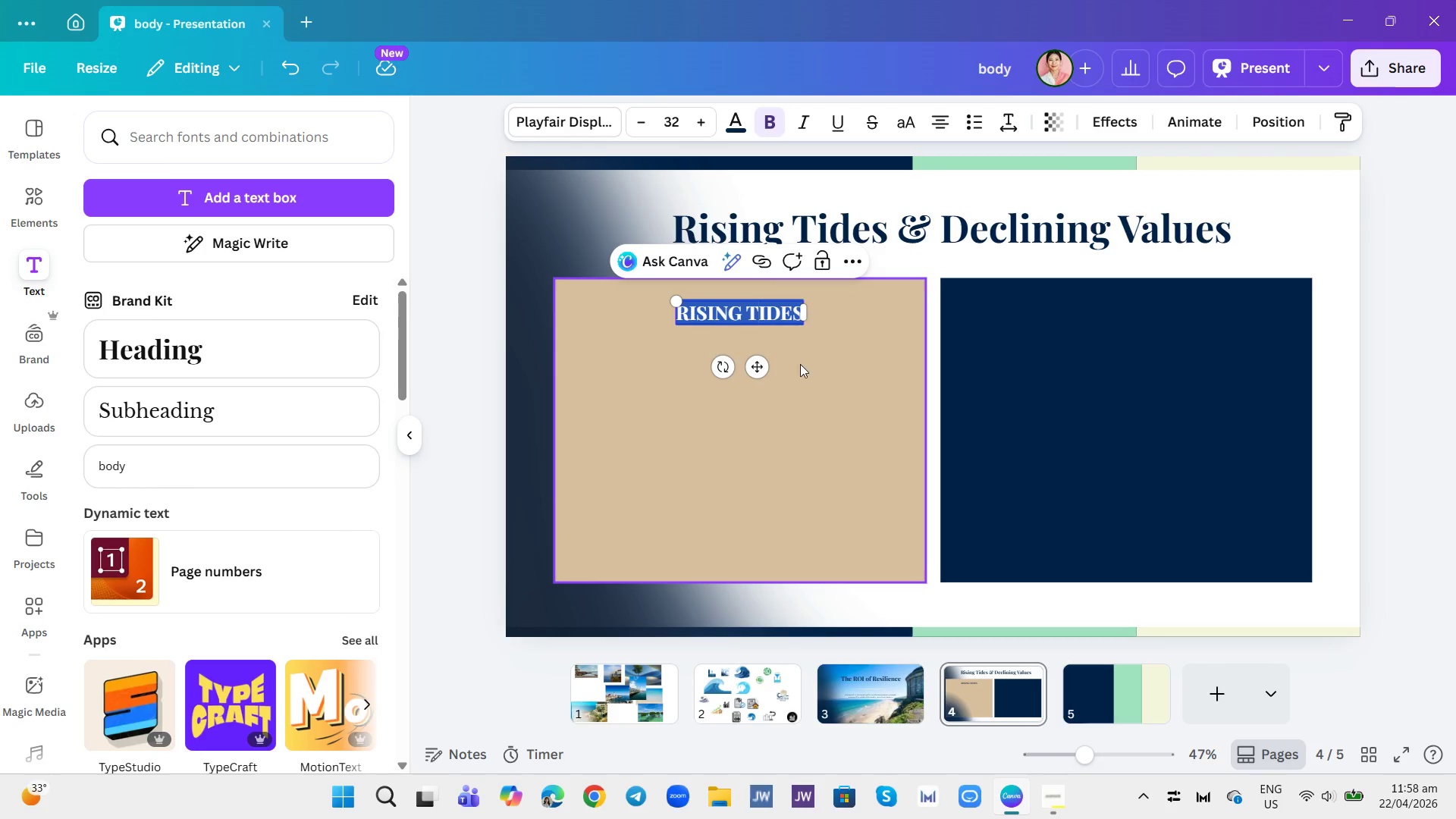 
left_click([811, 369])
 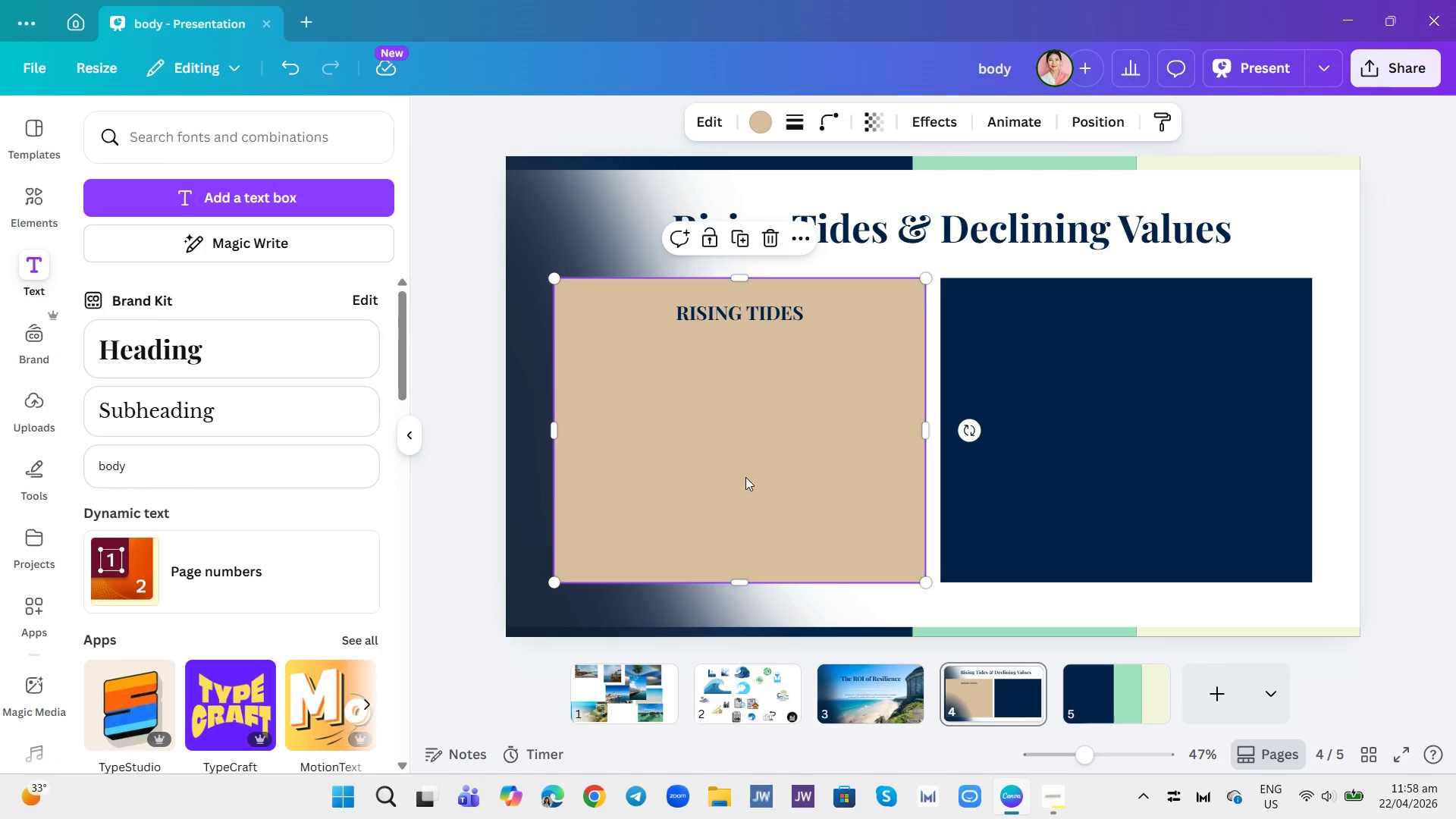 
left_click([753, 681])
 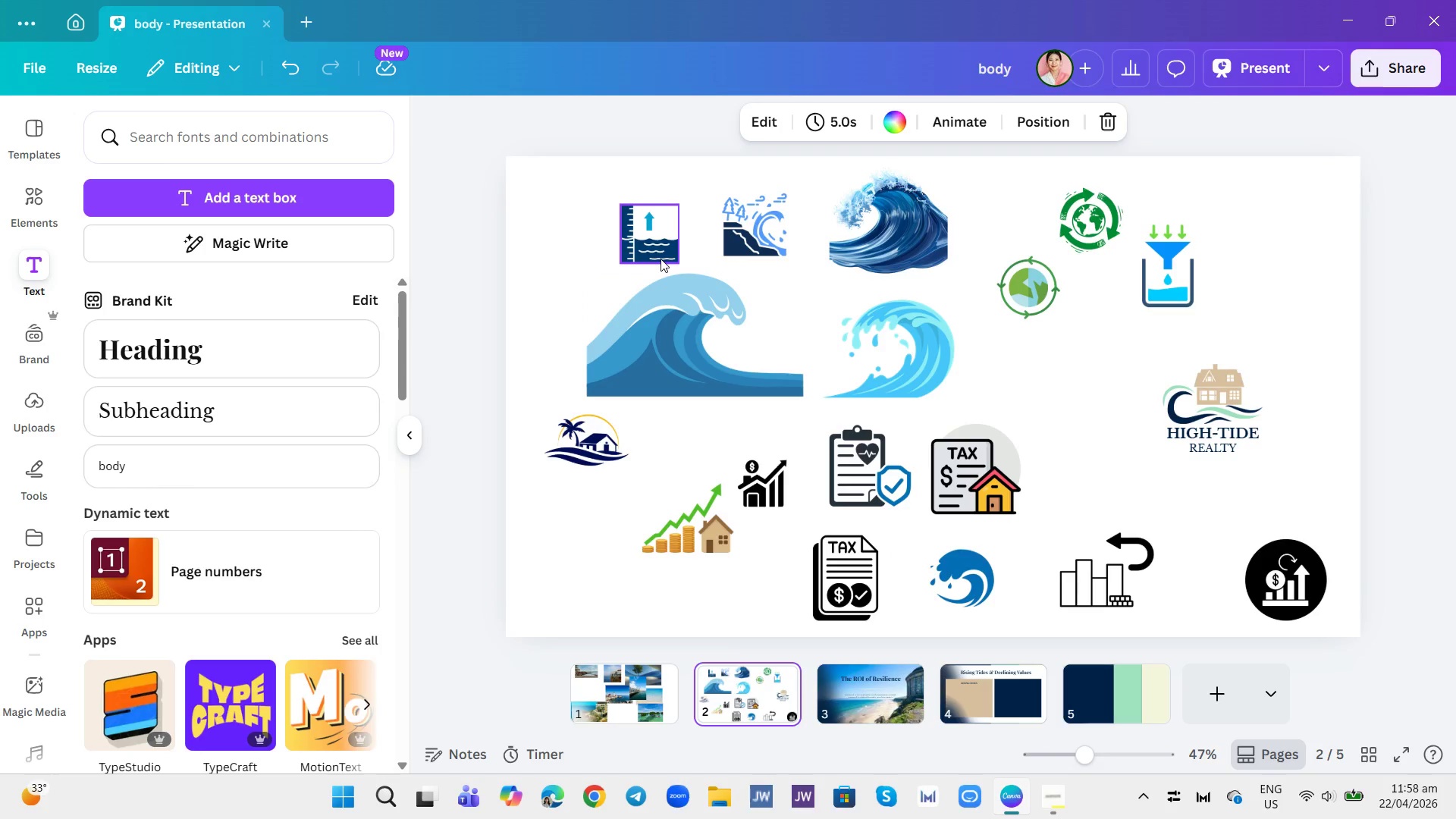 
wait(10.73)
 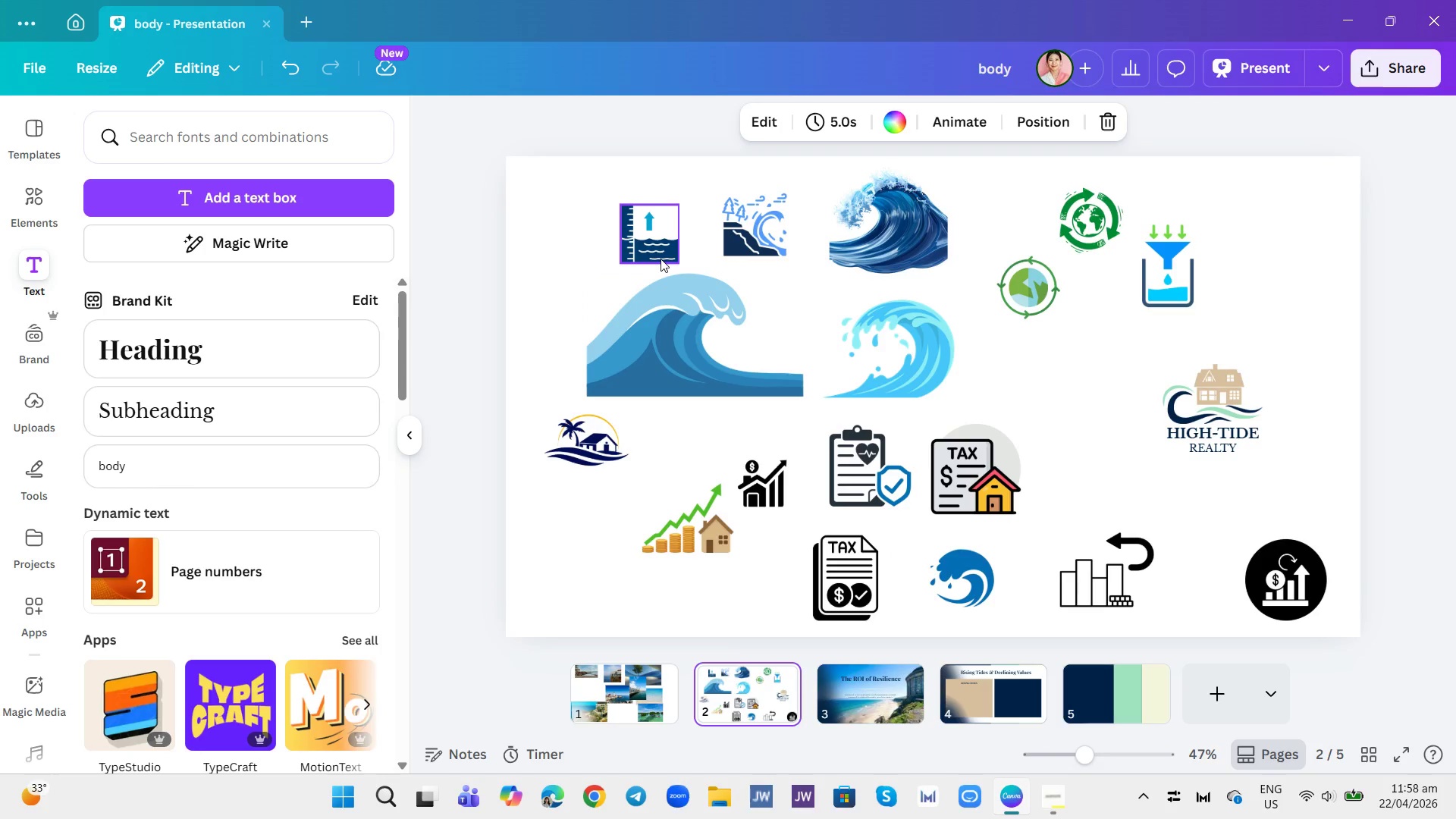 
left_click_drag(start_coordinate=[651, 232], to_coordinate=[987, 683])
 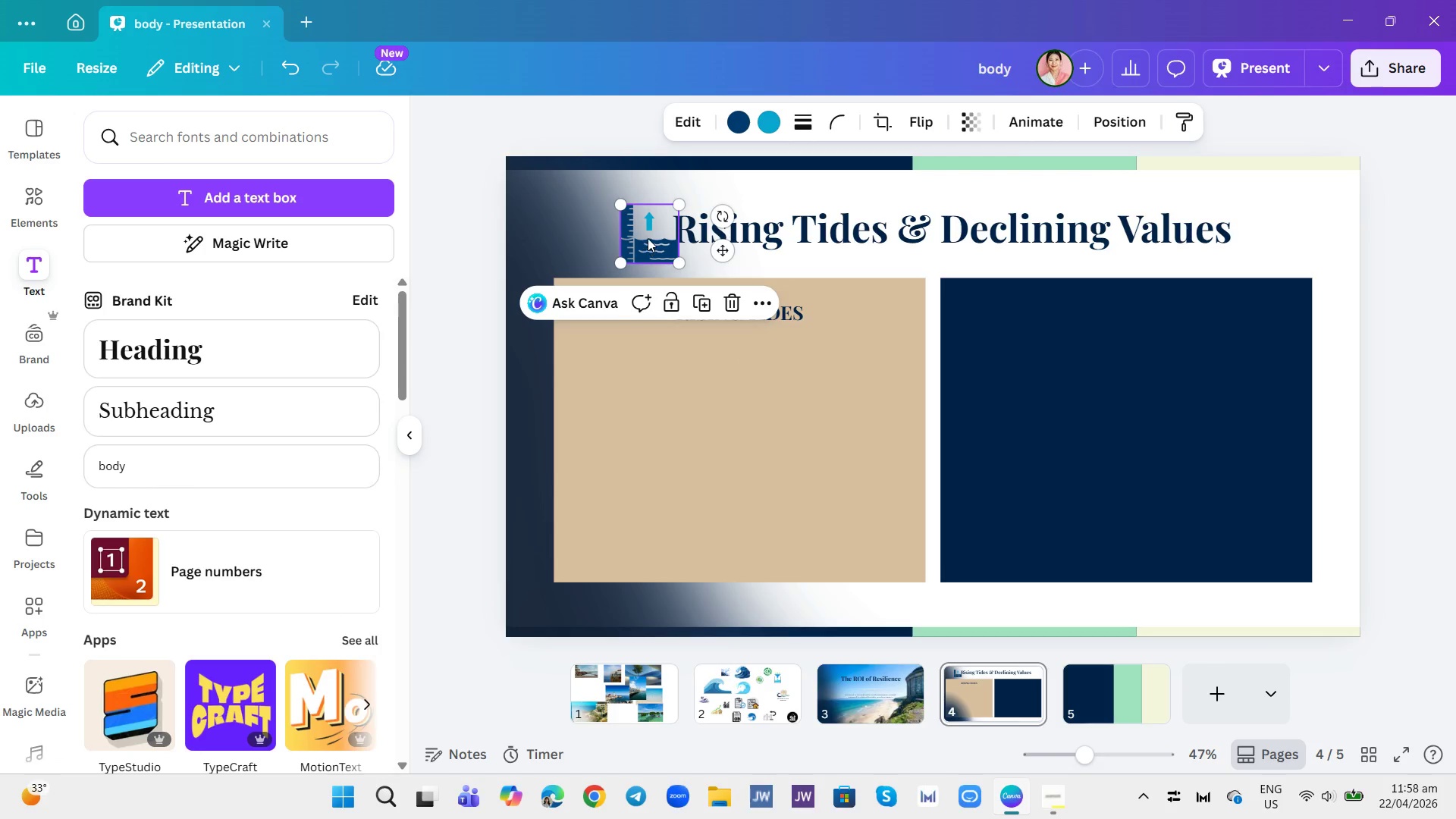 
left_click_drag(start_coordinate=[651, 238], to_coordinate=[738, 372])
 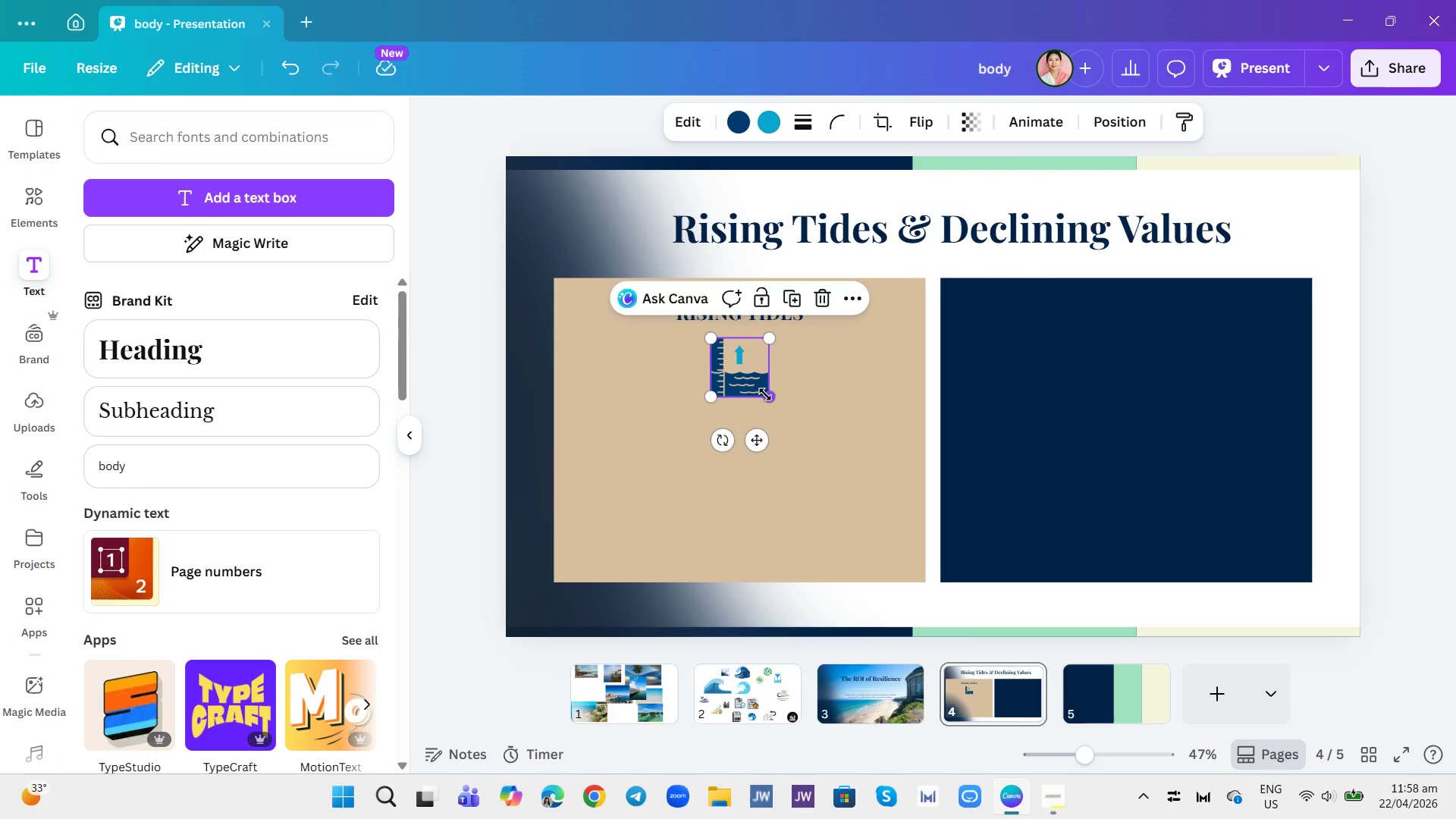 
left_click_drag(start_coordinate=[770, 394], to_coordinate=[789, 401])
 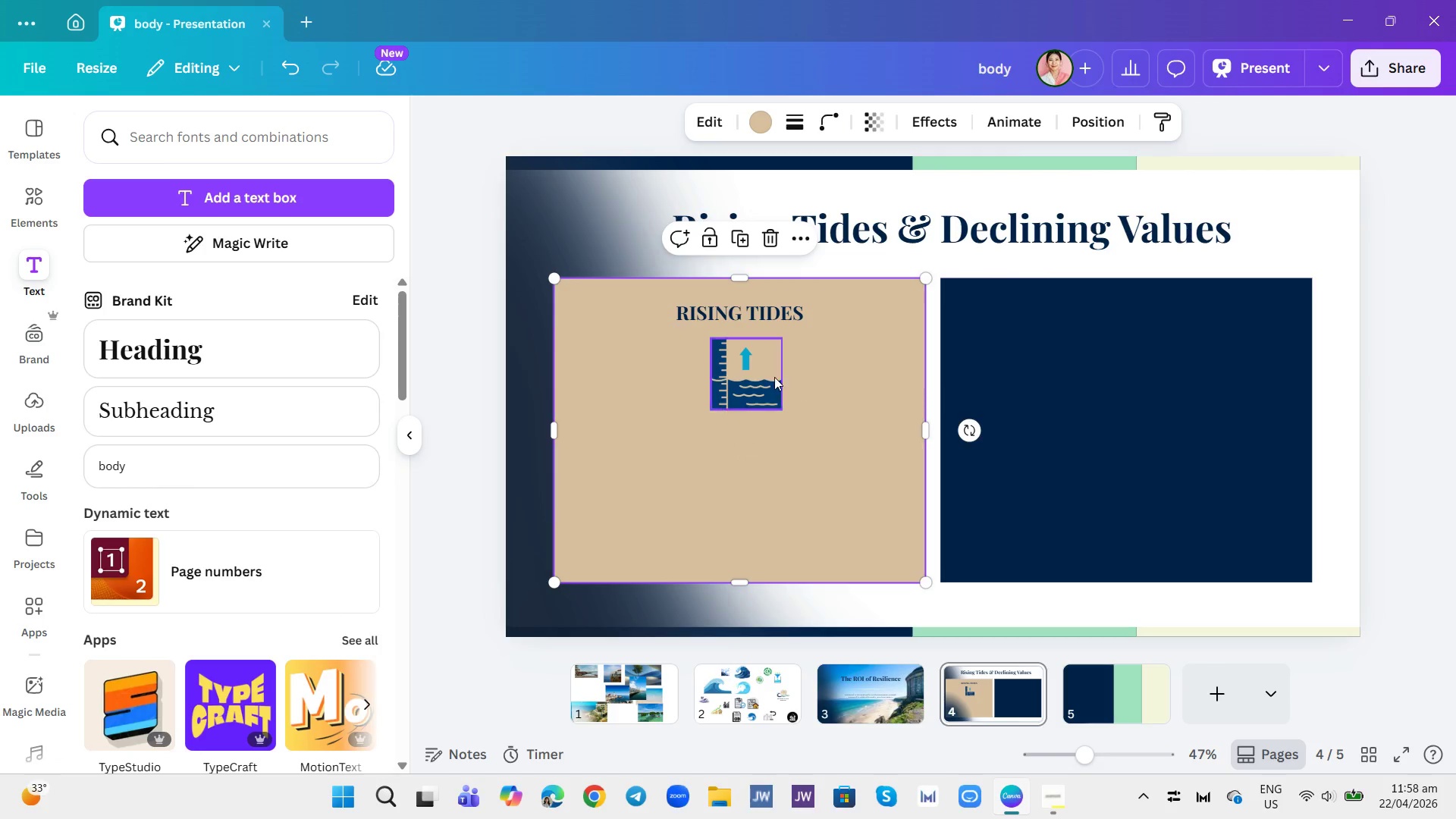 
left_click([757, 366])
 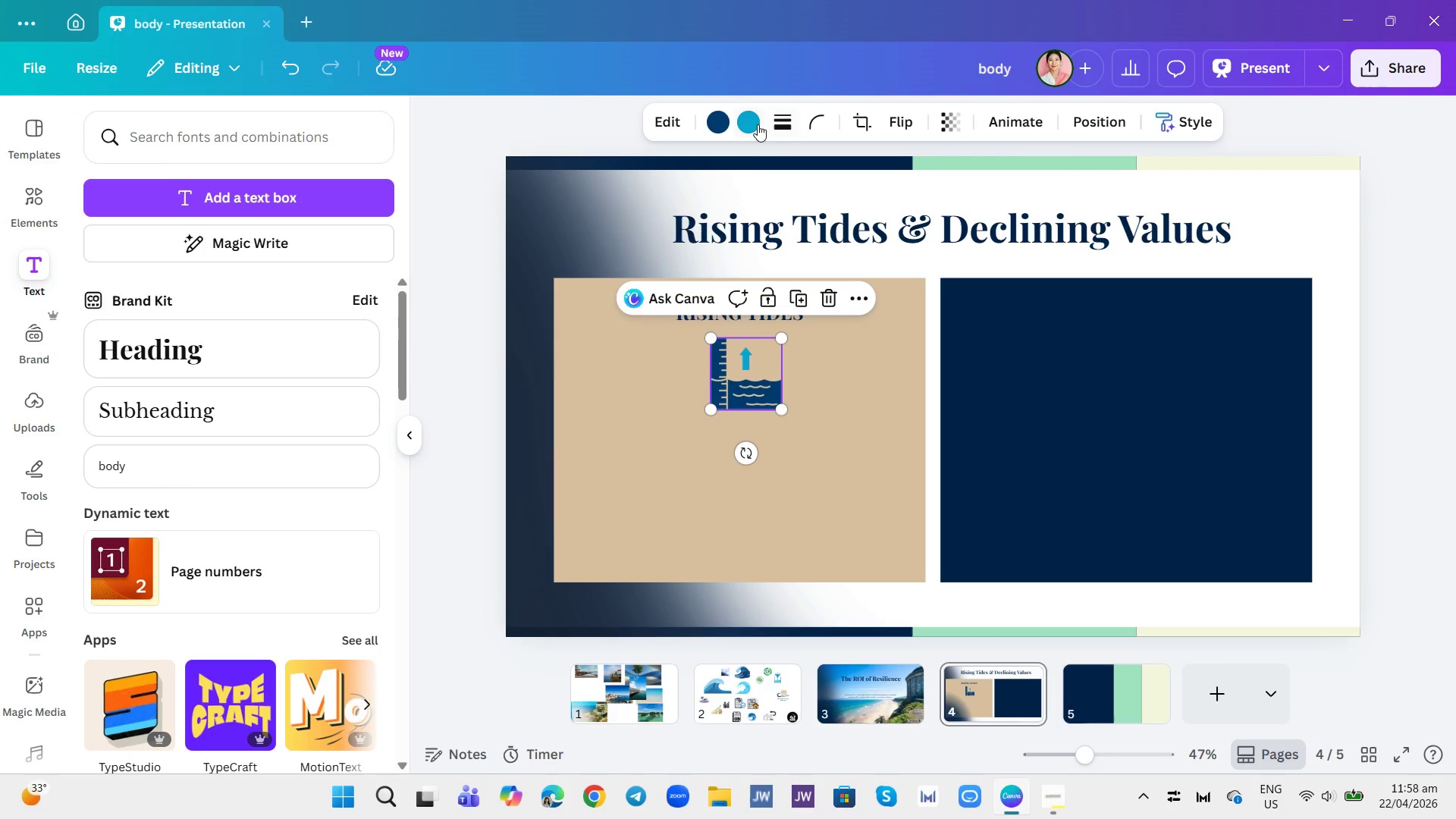 
left_click([755, 123])
 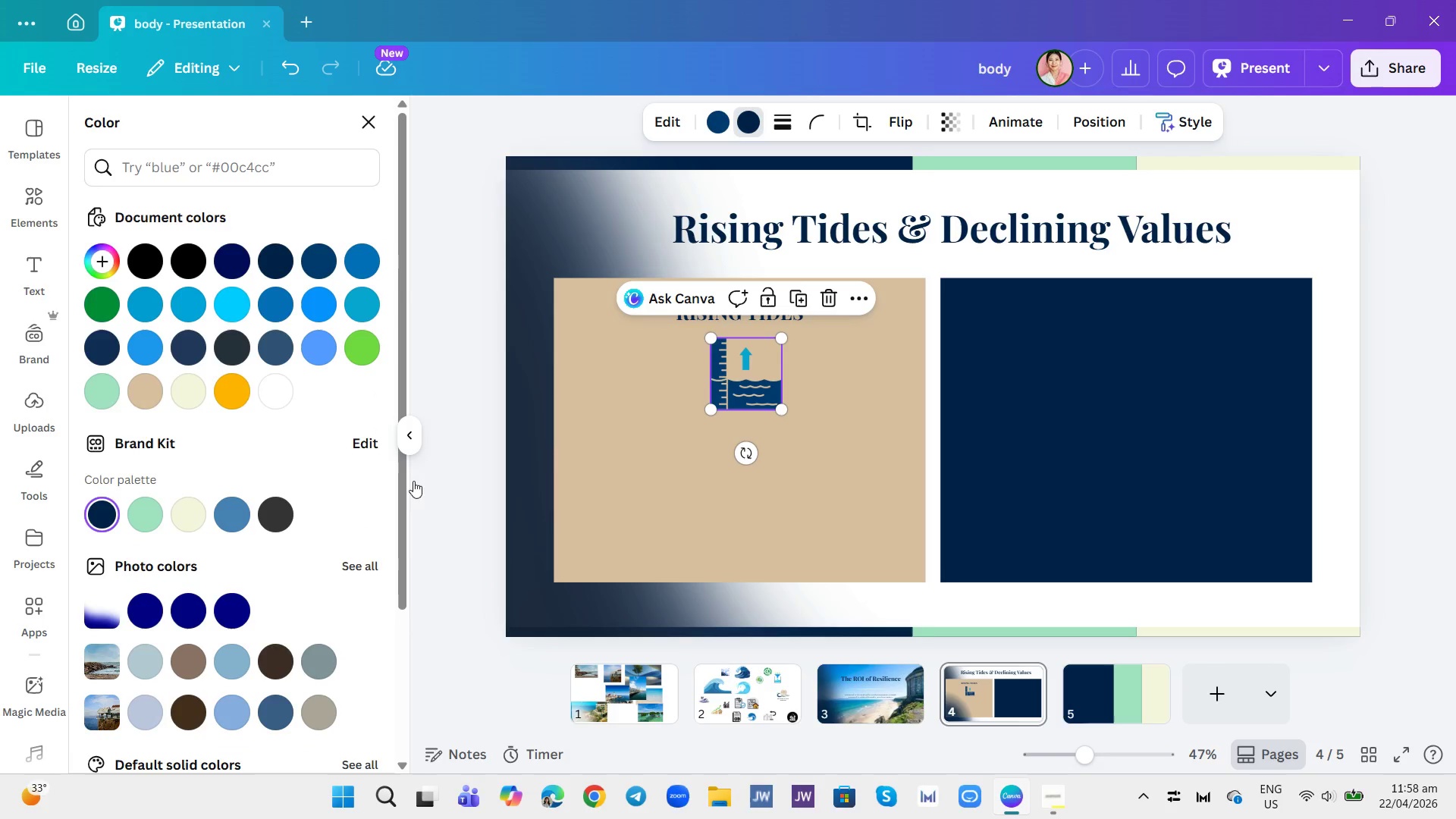 
left_click([731, 394])
 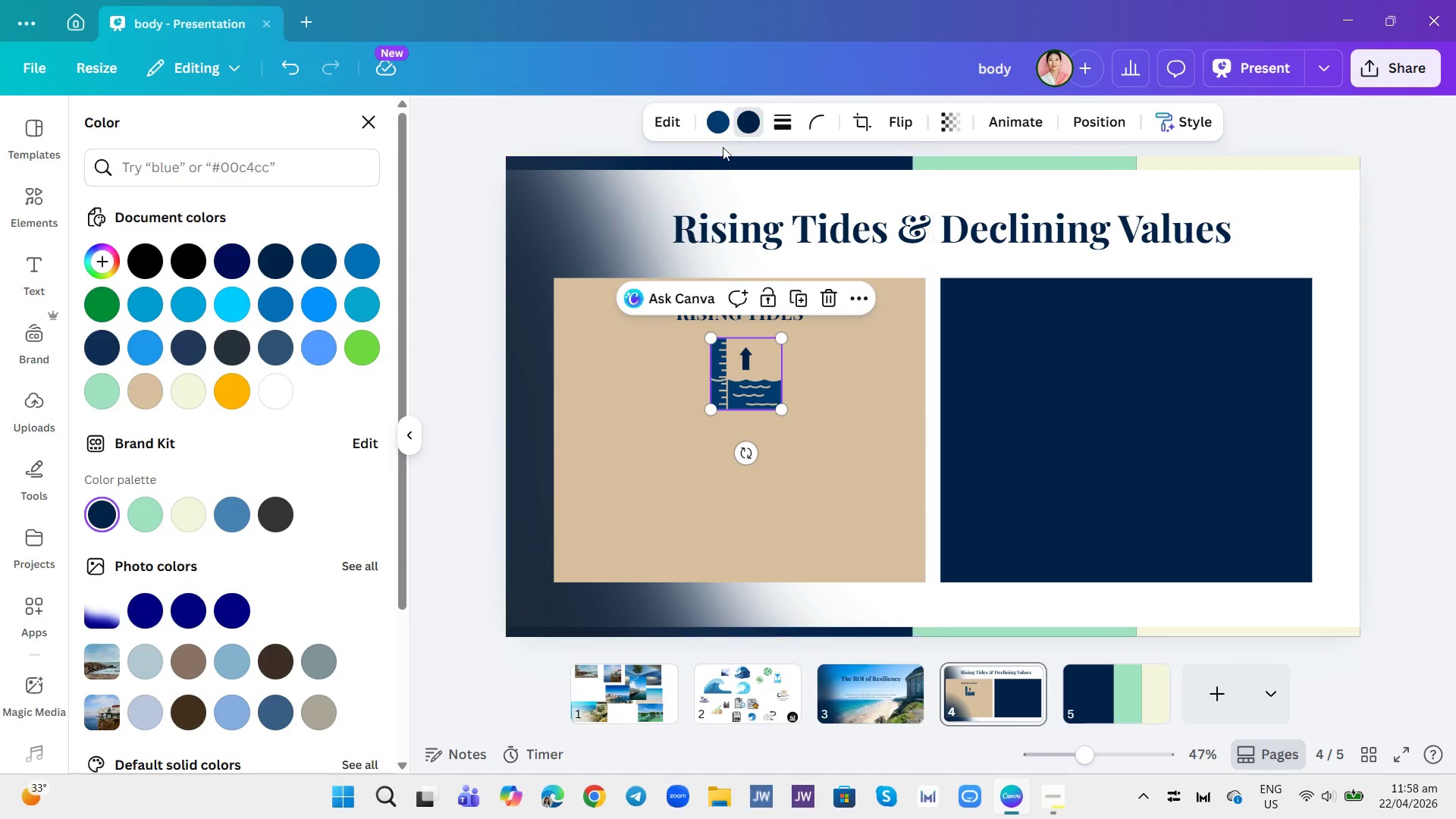 
left_click([715, 125])
 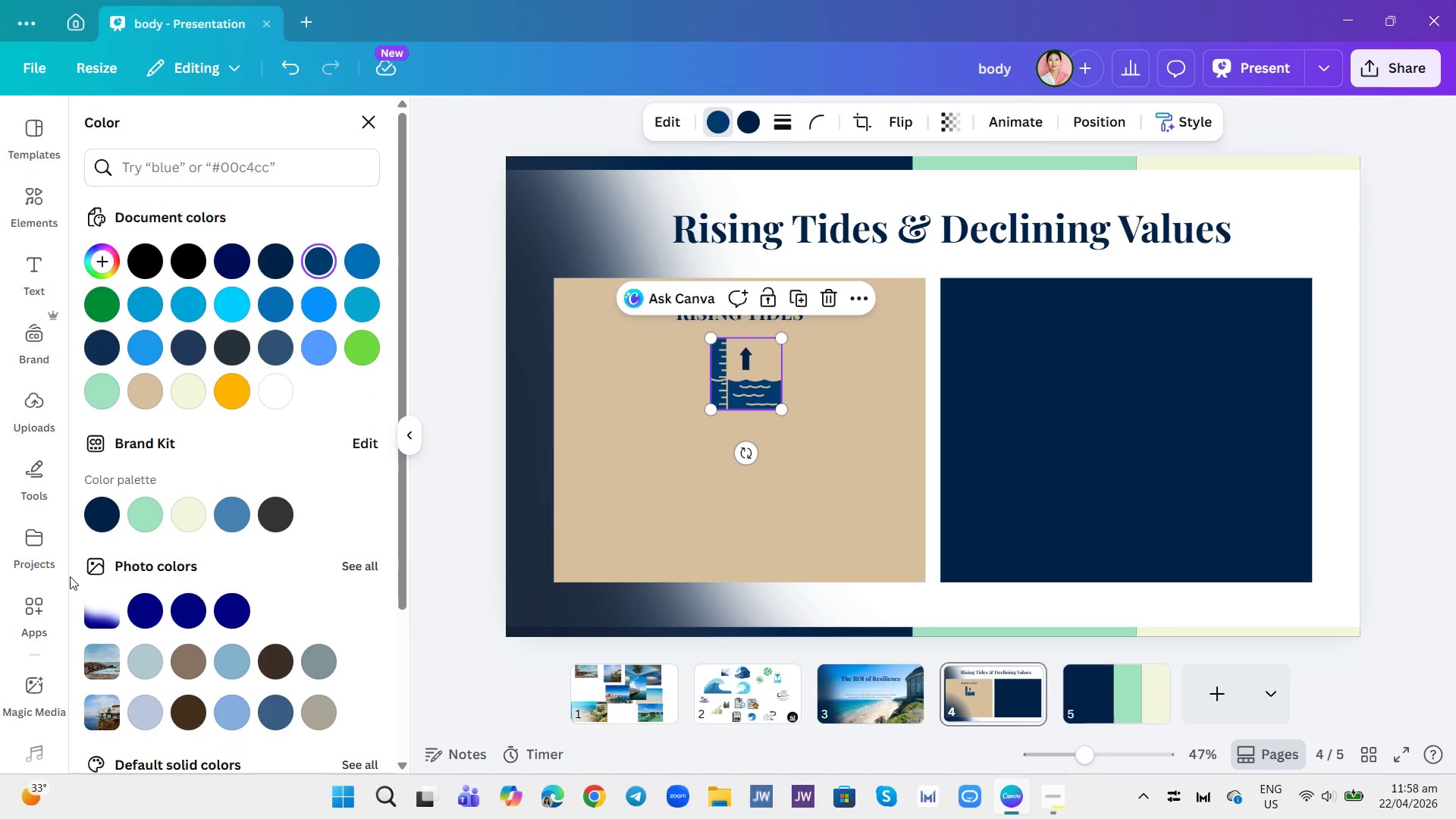 
left_click([105, 511])
 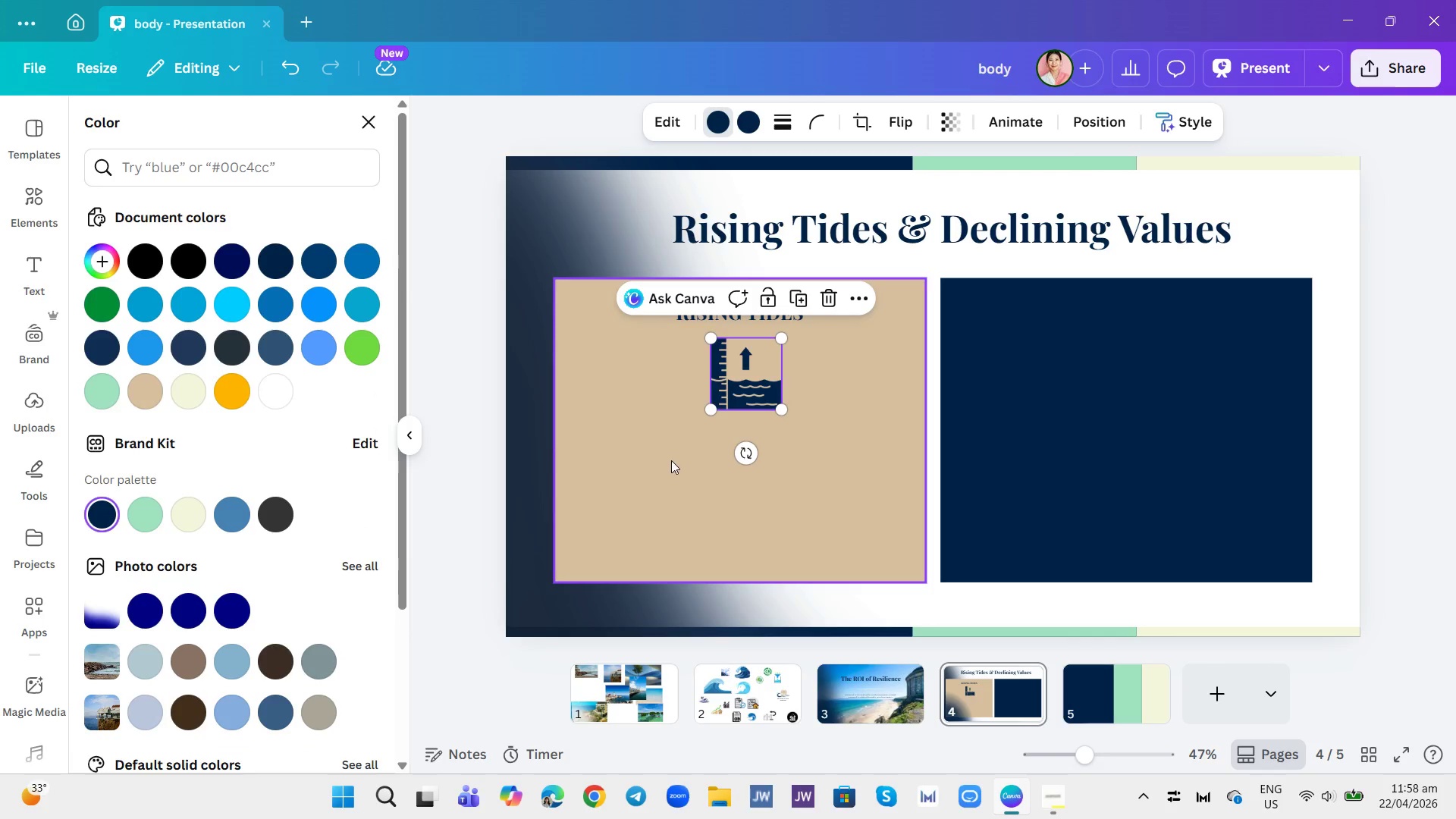 
left_click([671, 461])
 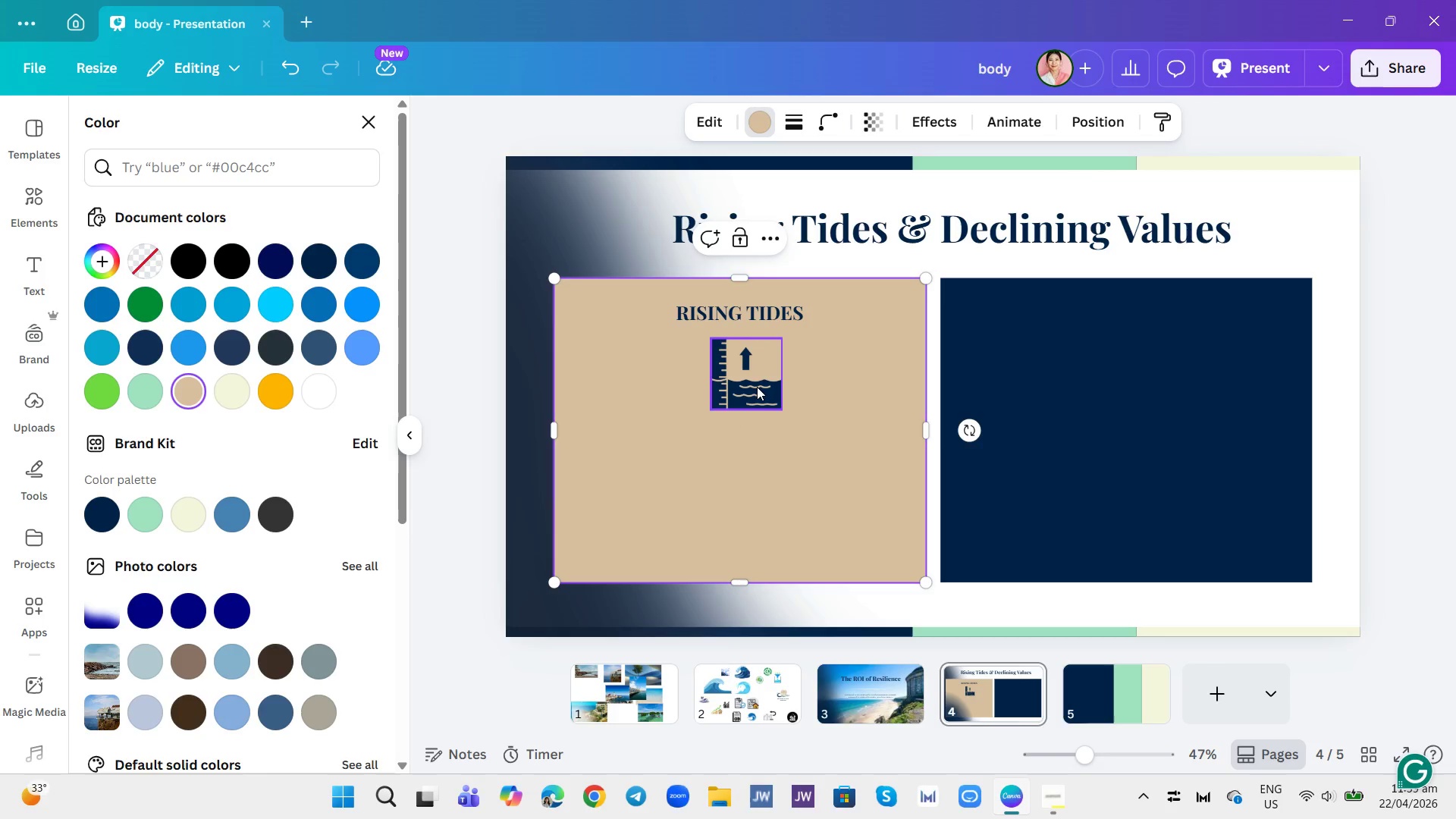 
left_click([866, 419])
 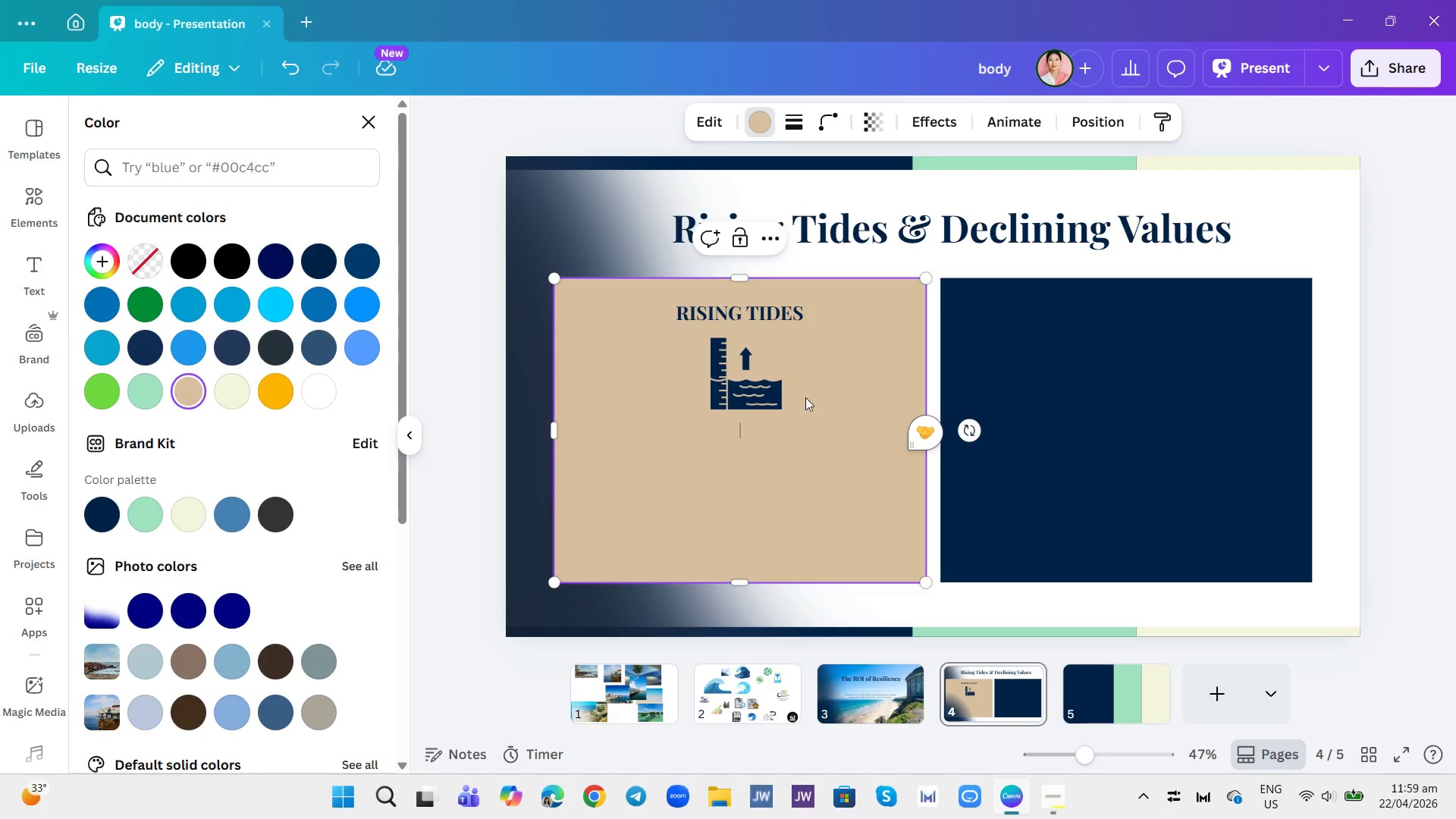 
left_click_drag(start_coordinate=[765, 382], to_coordinate=[805, 384])
 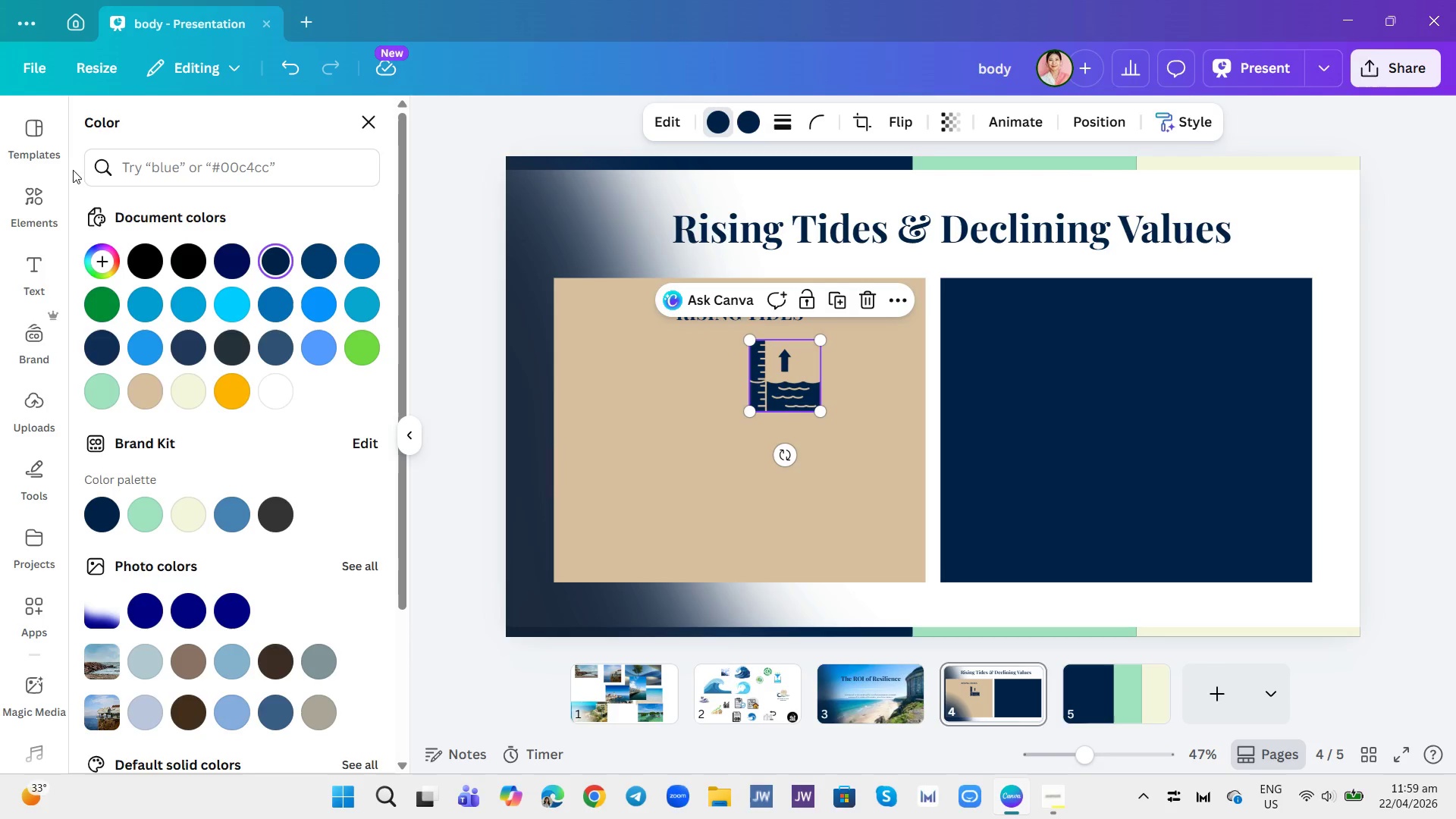 
left_click([37, 197])
 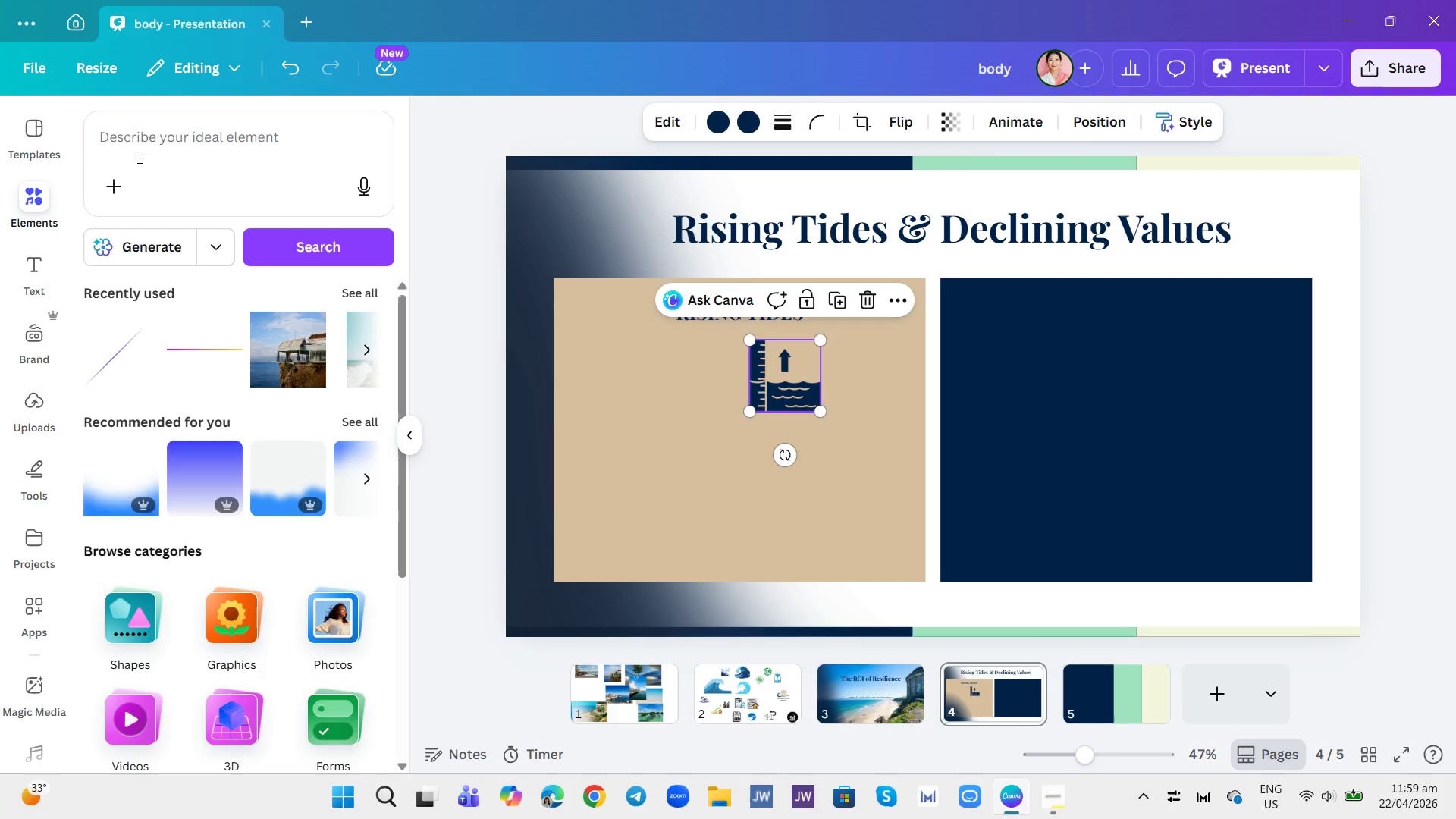 
left_click([168, 153])
 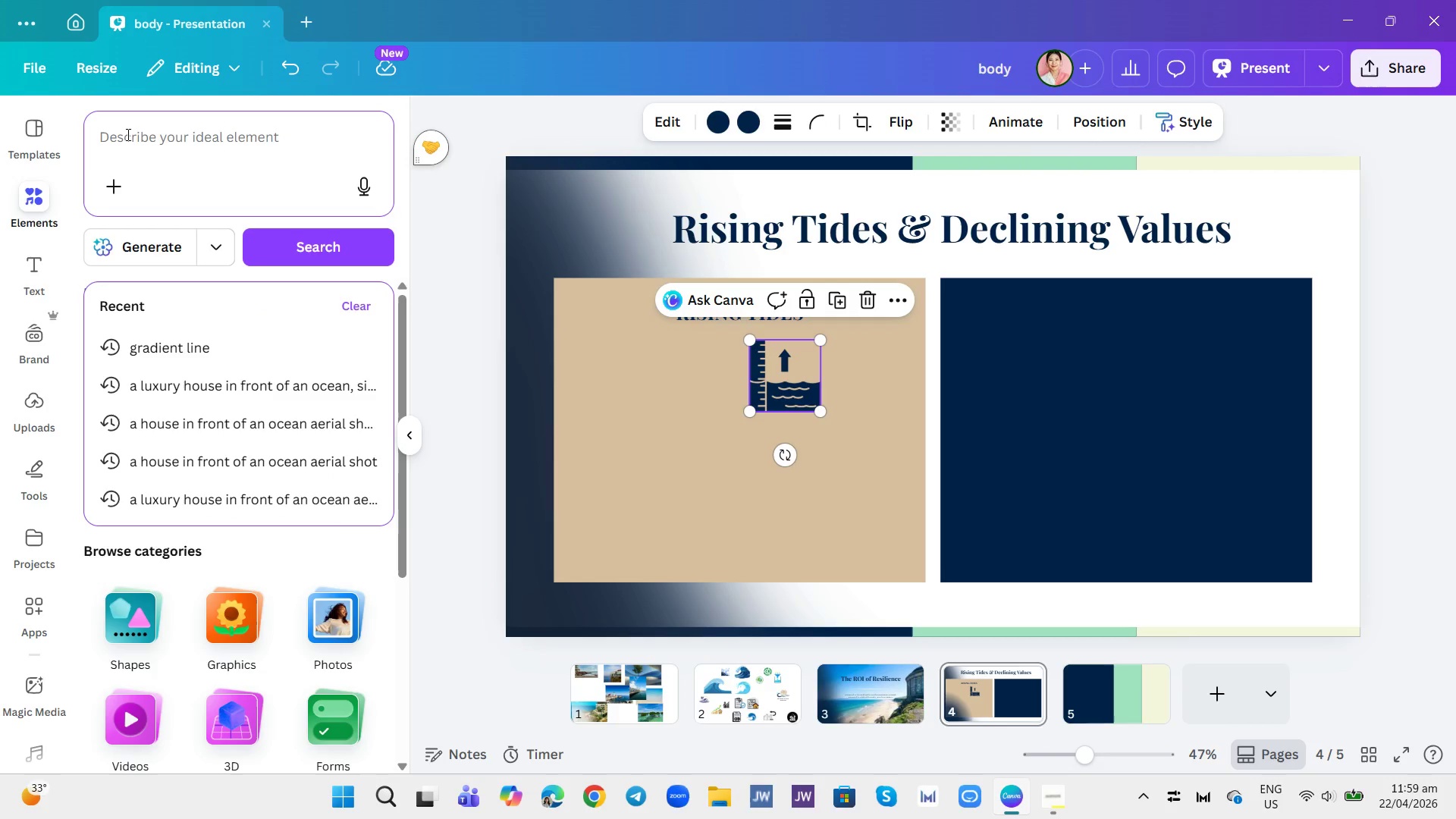 
type(wavw and house)
 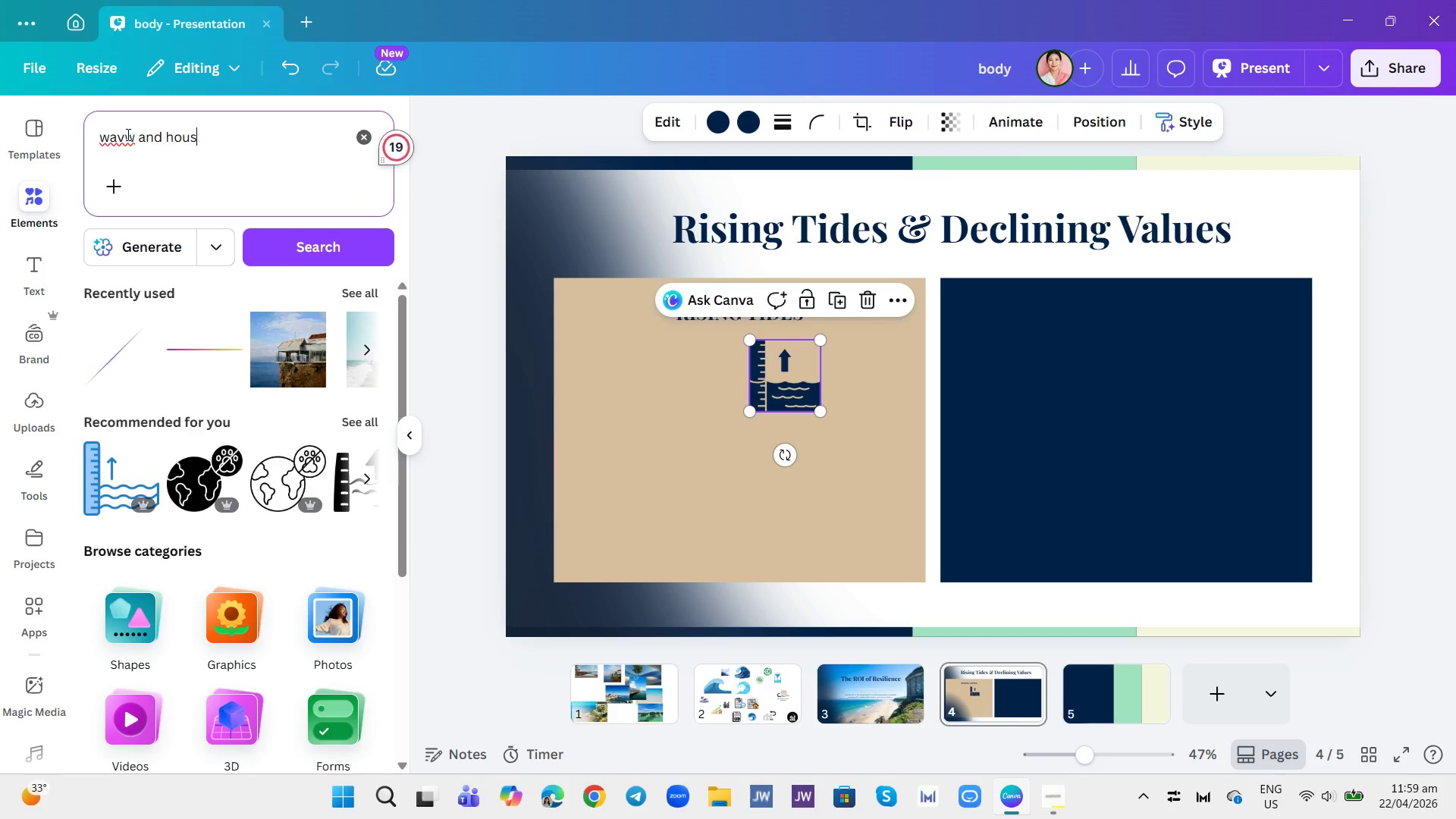 
key(Enter)
 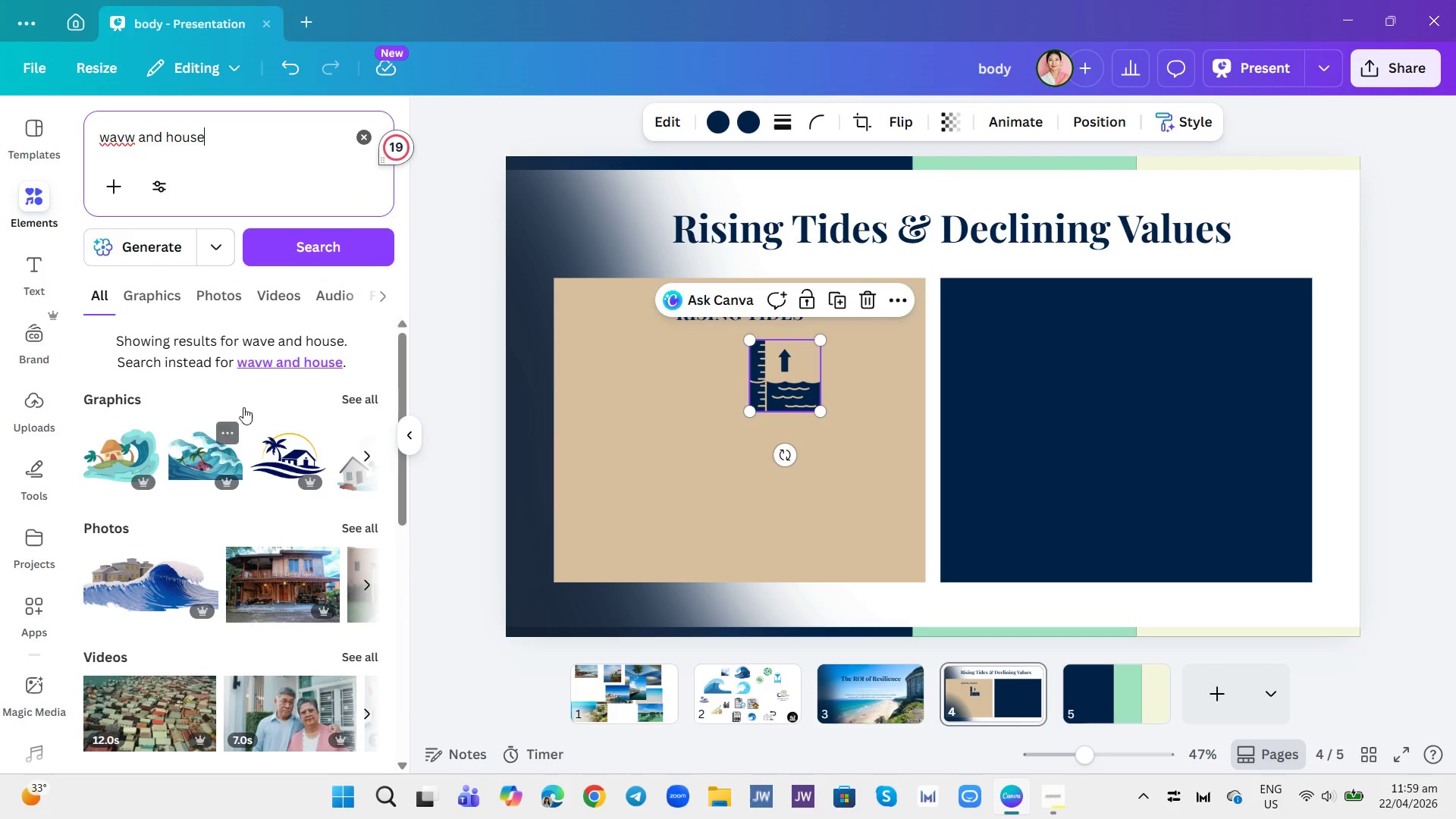 
left_click([136, 138])
 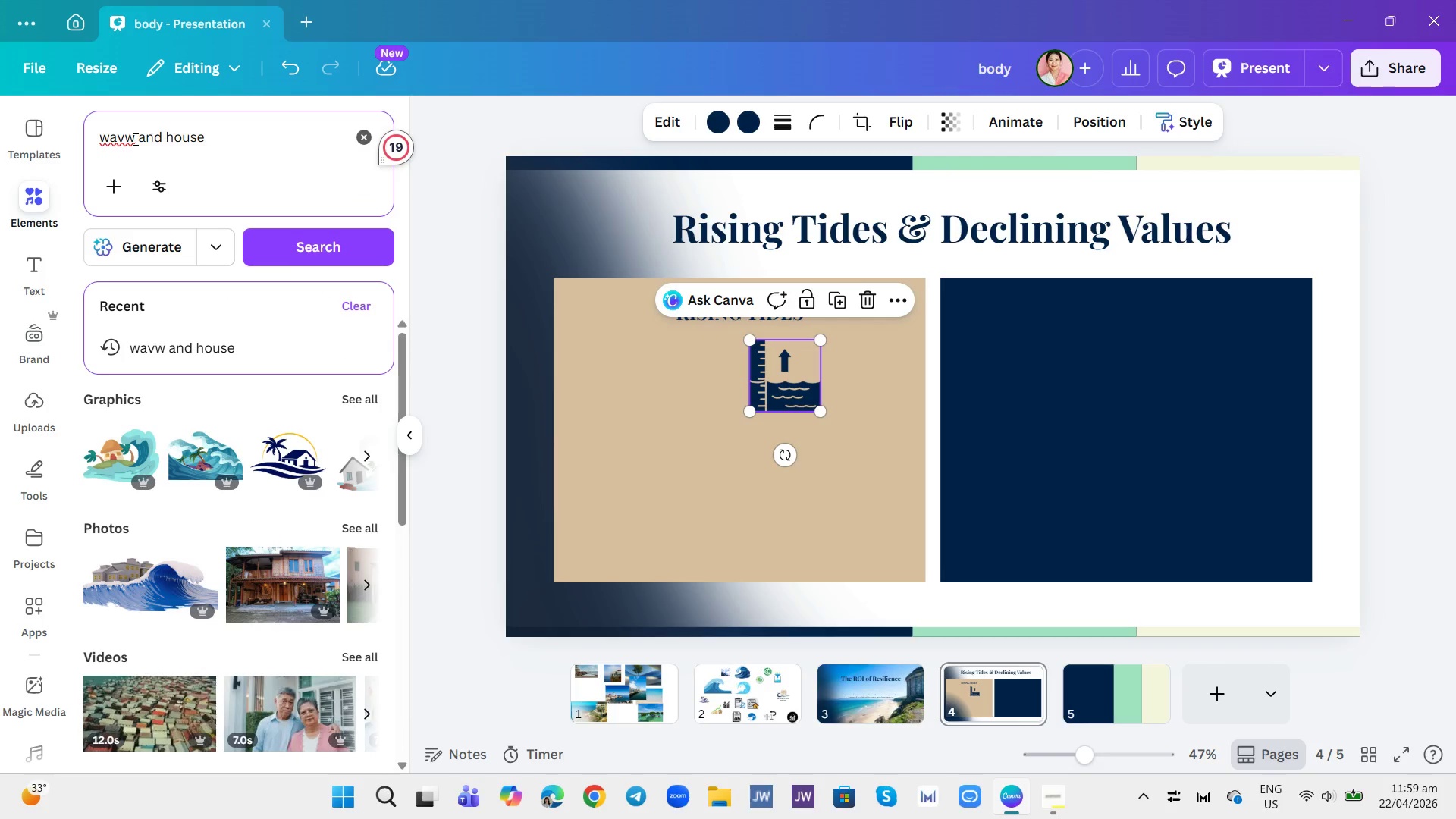 
key(Backspace)
 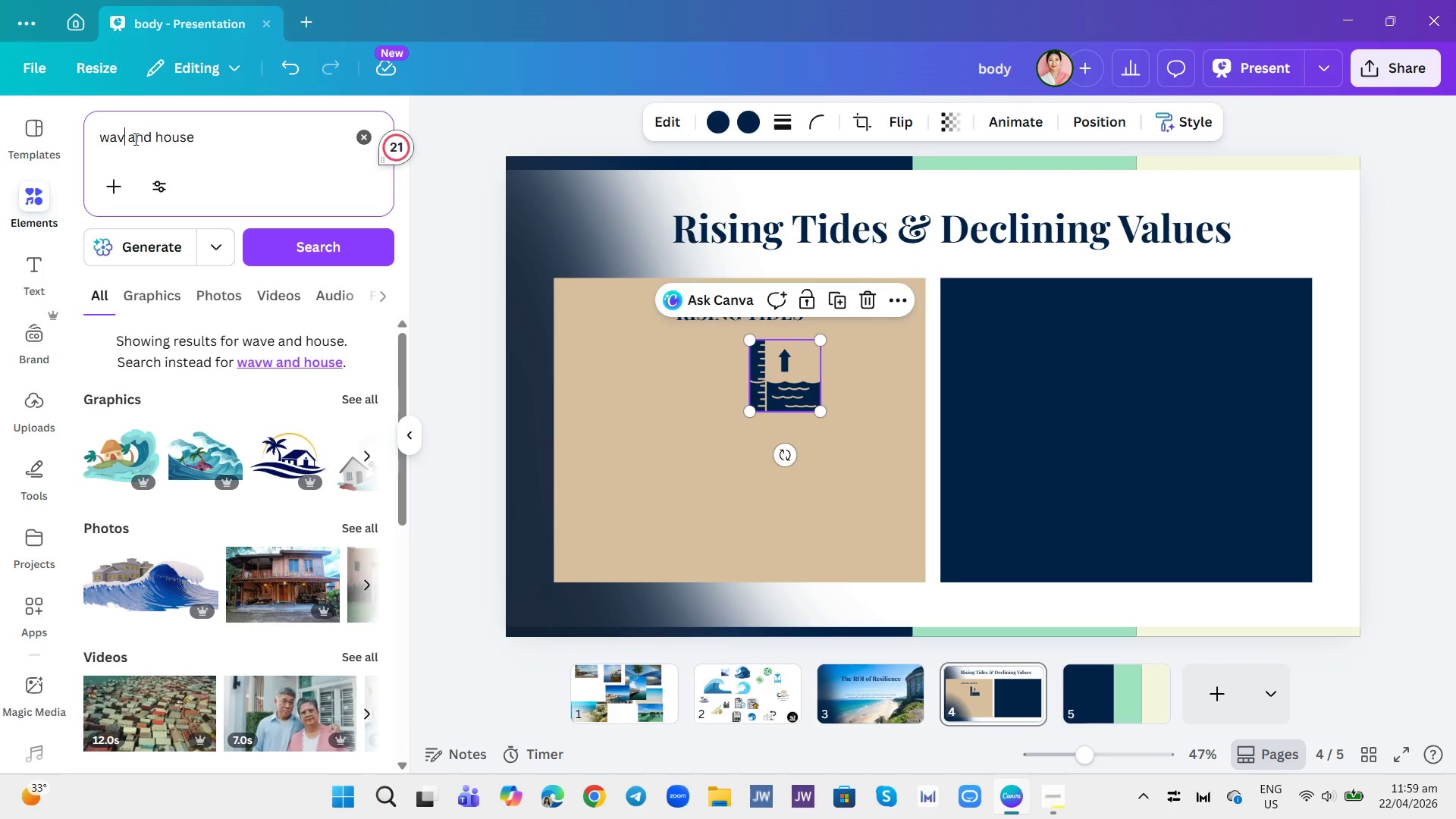 
key(E)
 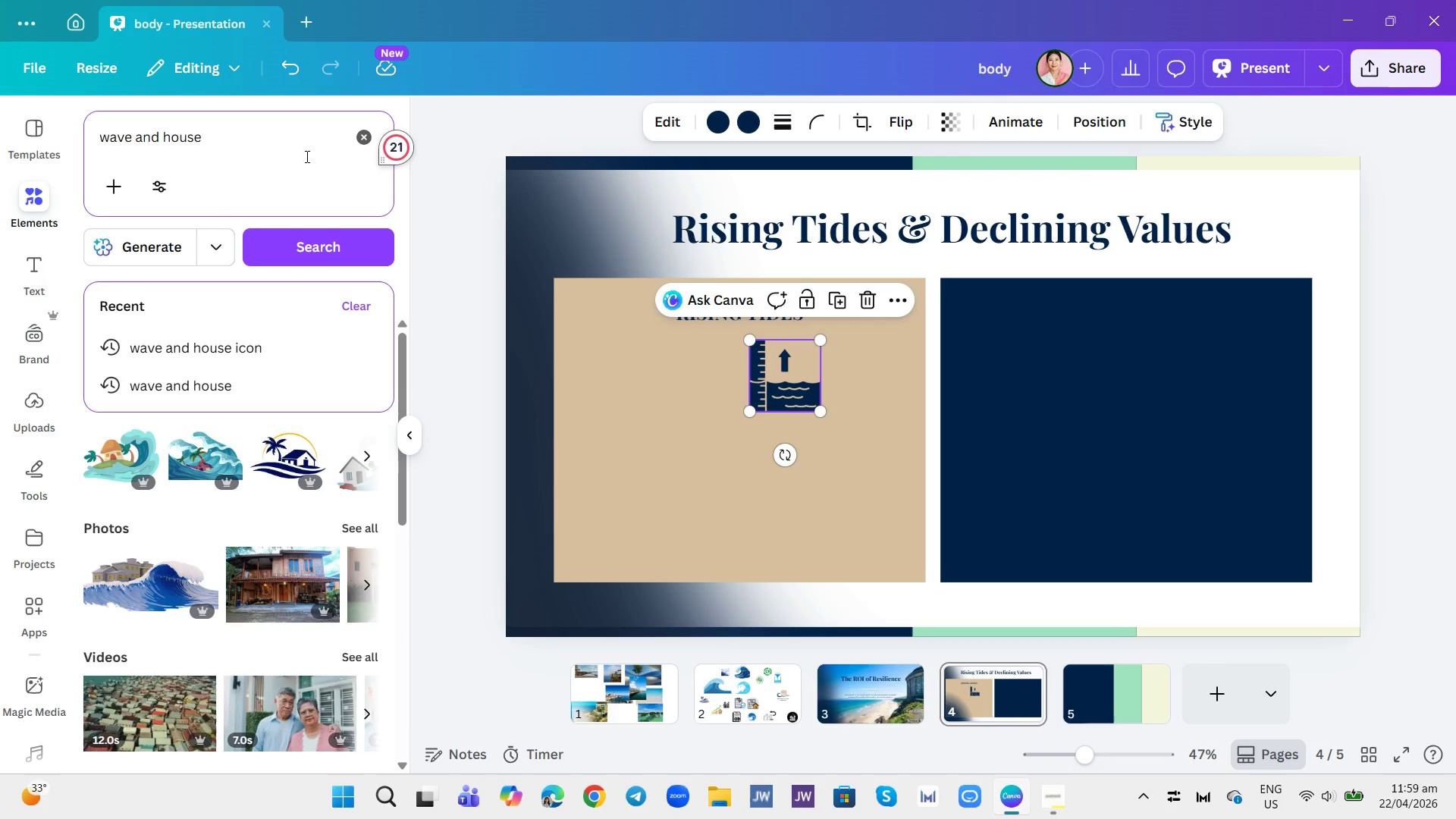 
left_click([282, 144])
 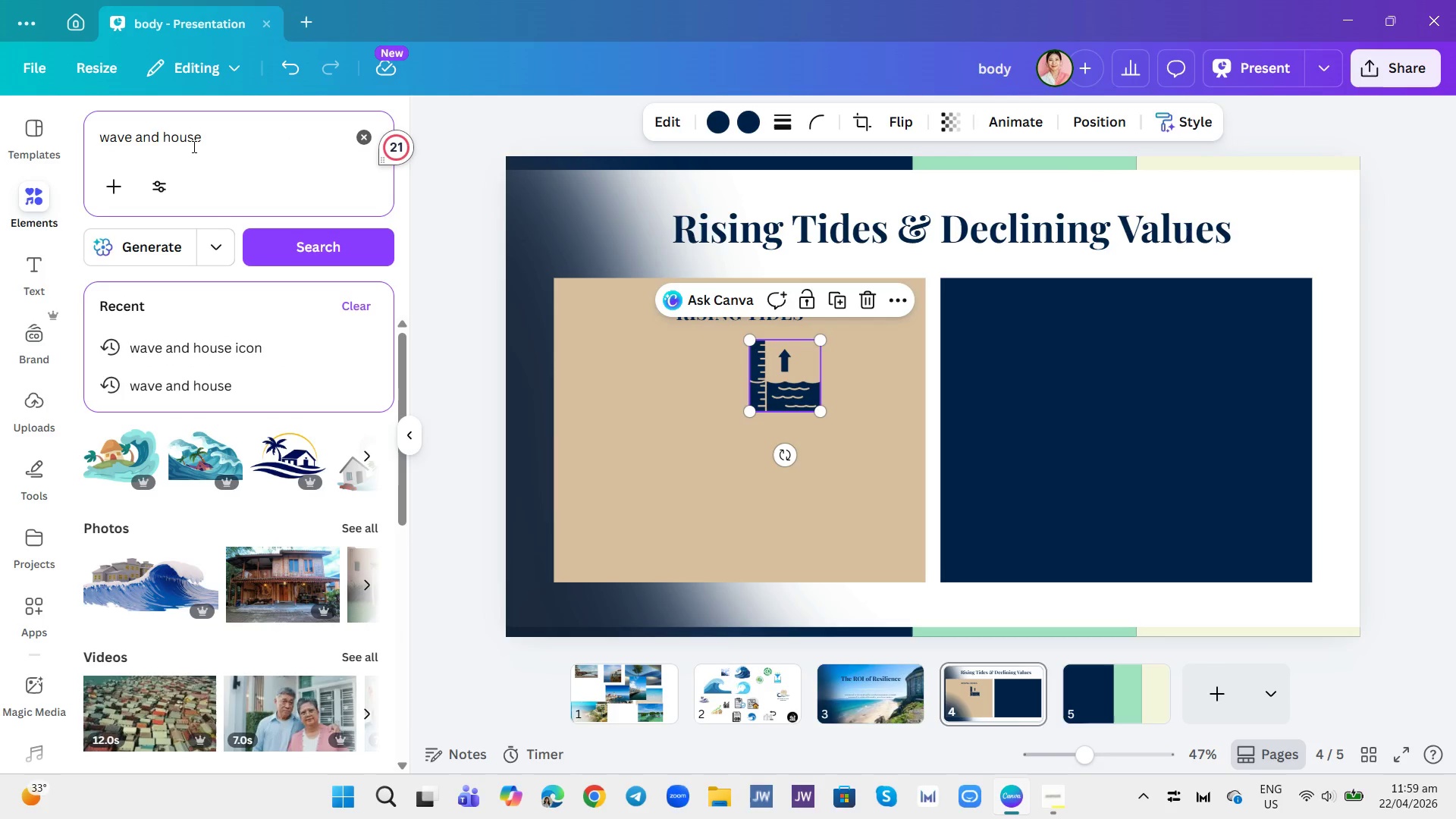 
type( icon)
 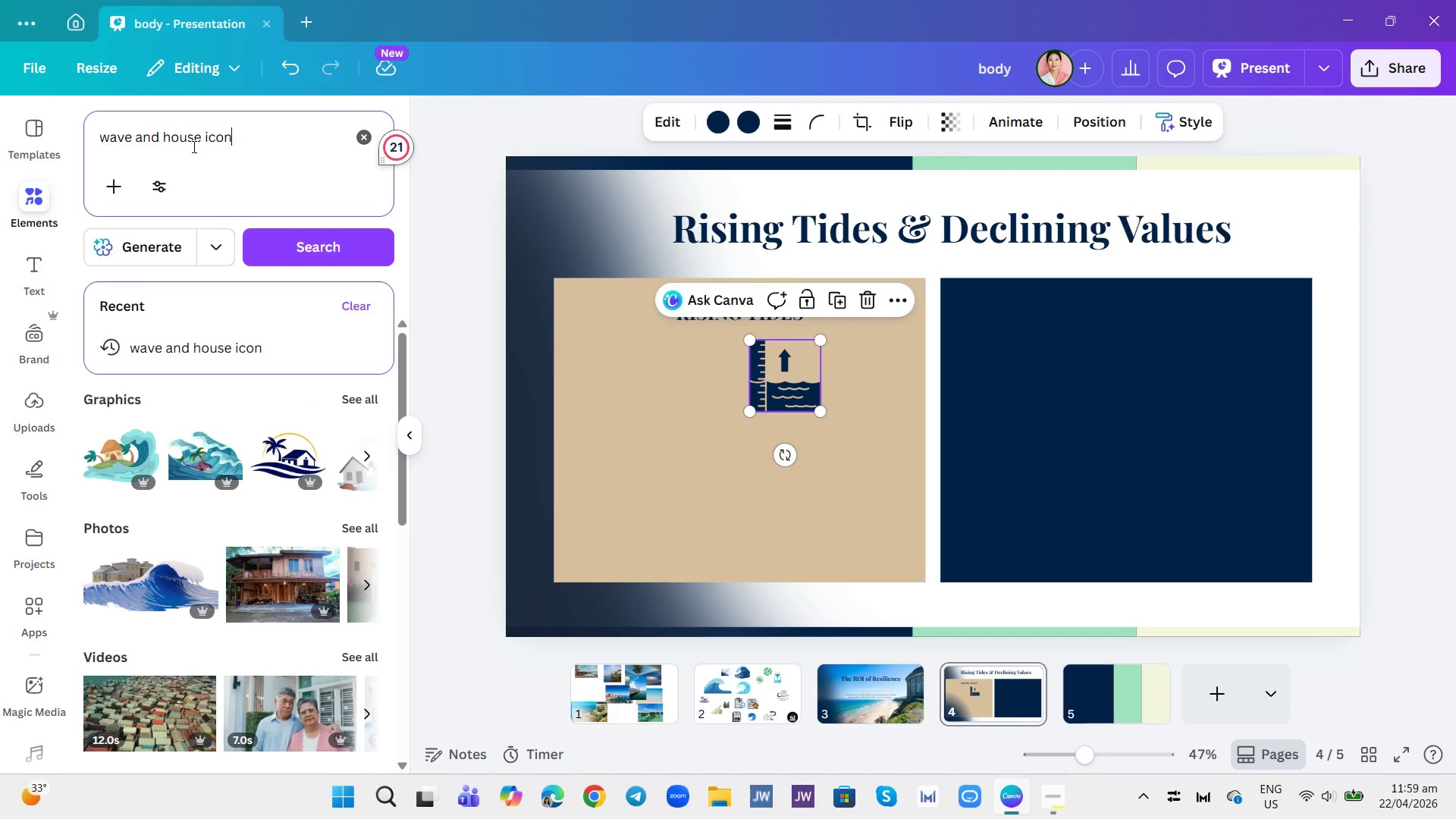 
key(Enter)
 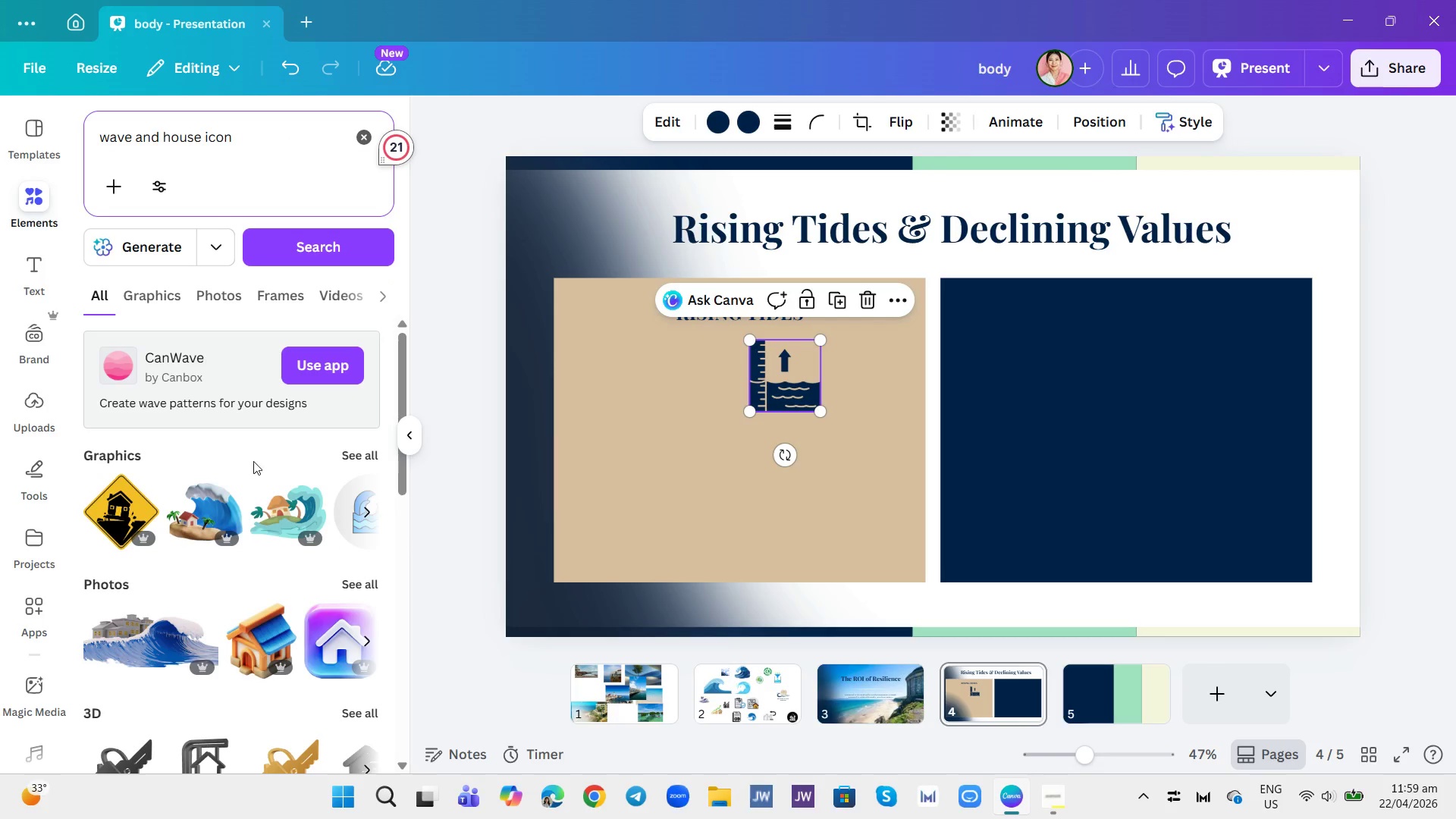 
left_click([353, 451])
 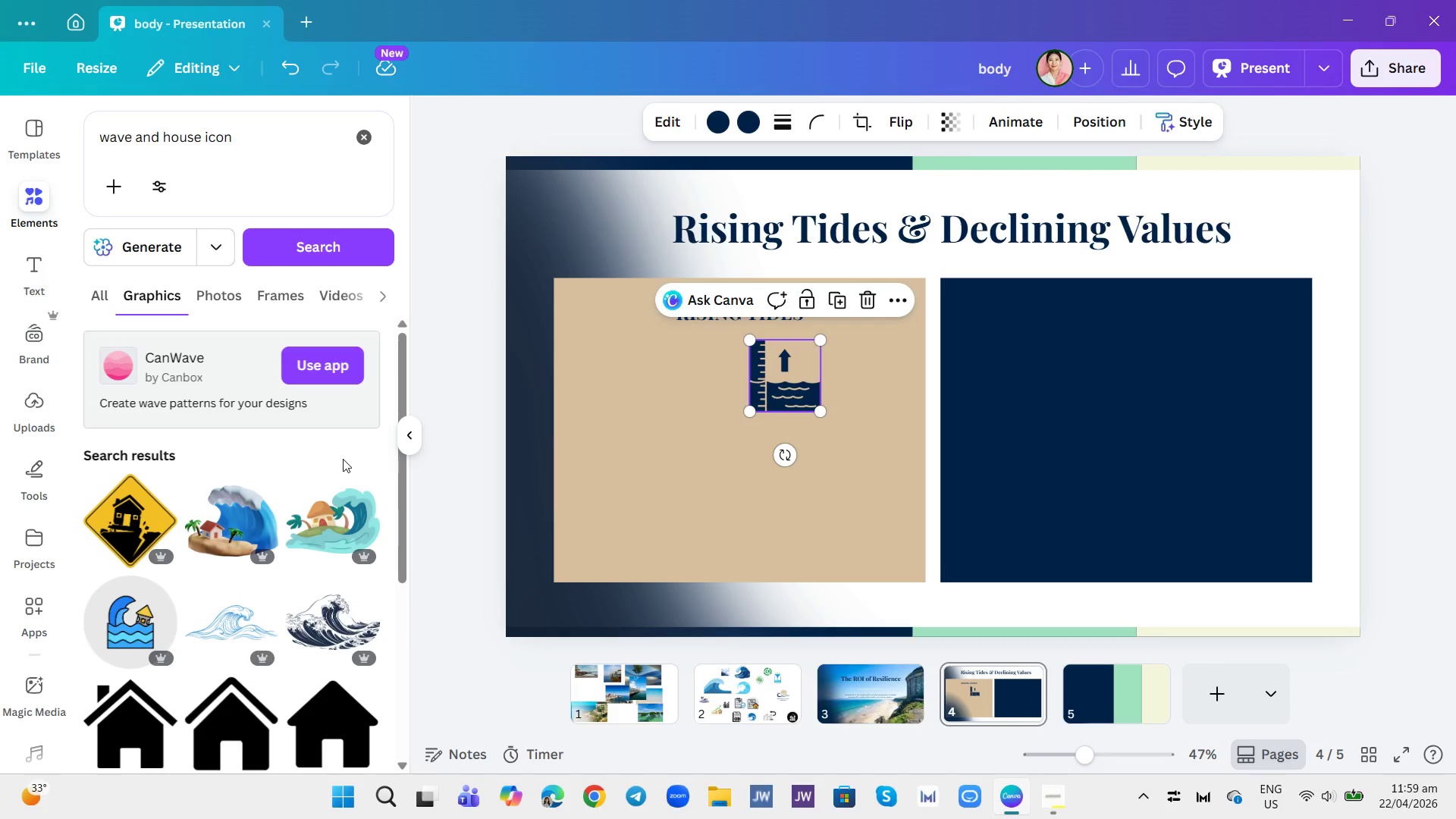 
scroll: coordinate [314, 518], scroll_direction: down, amount: 18.0
 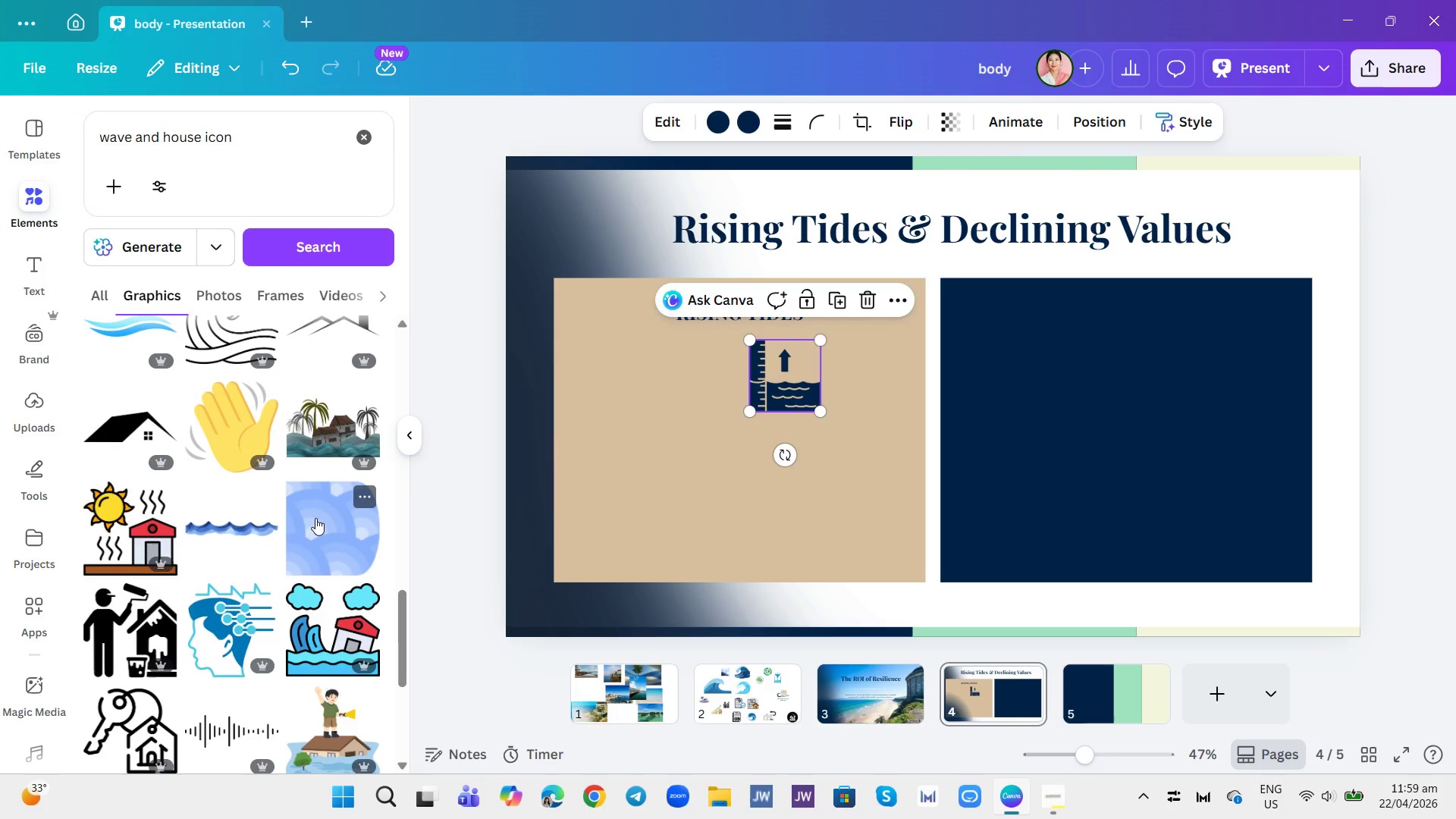 
scroll: coordinate [318, 520], scroll_direction: down, amount: 13.0
 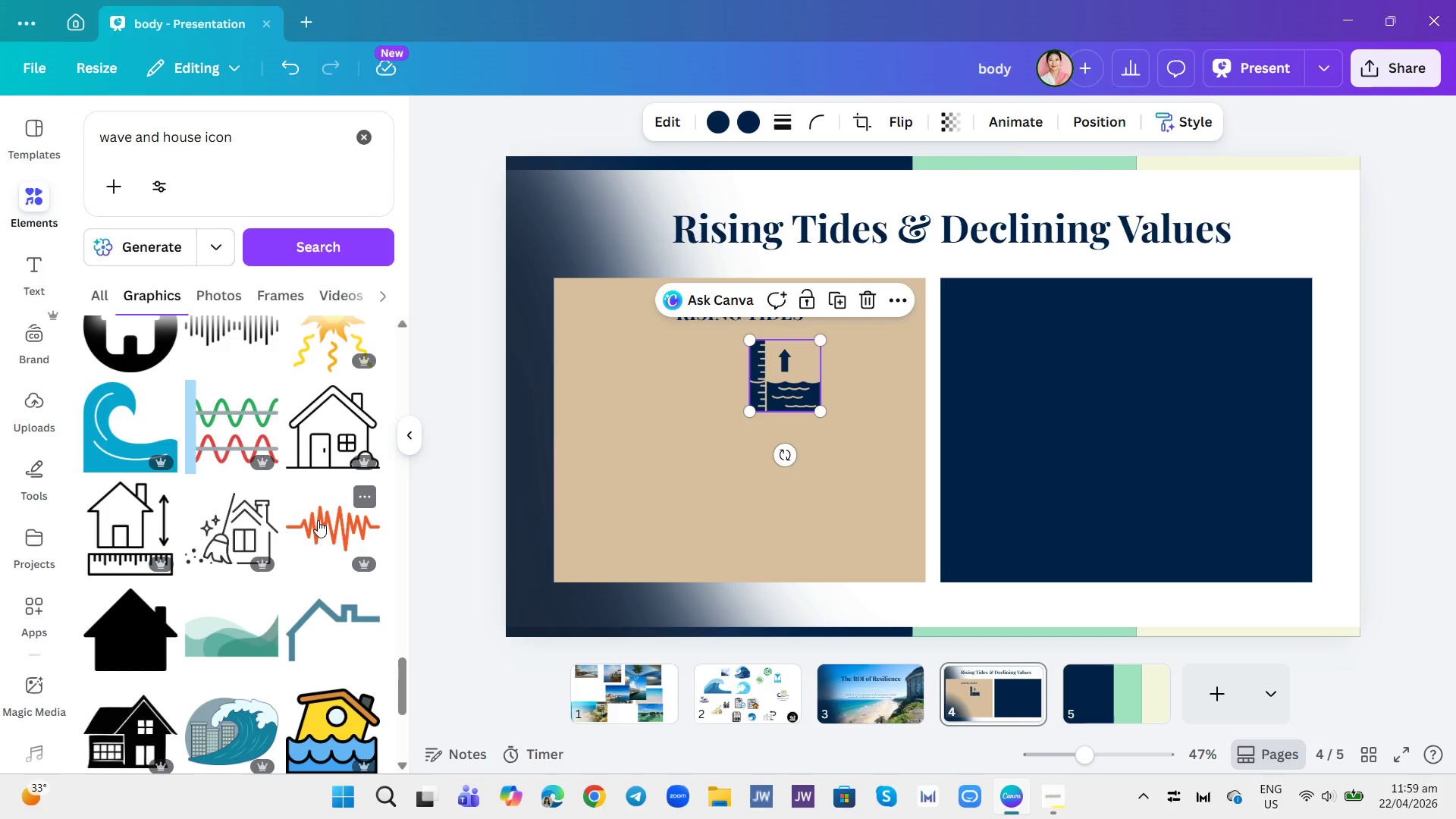 
scroll: coordinate [317, 521], scroll_direction: down, amount: 12.0
 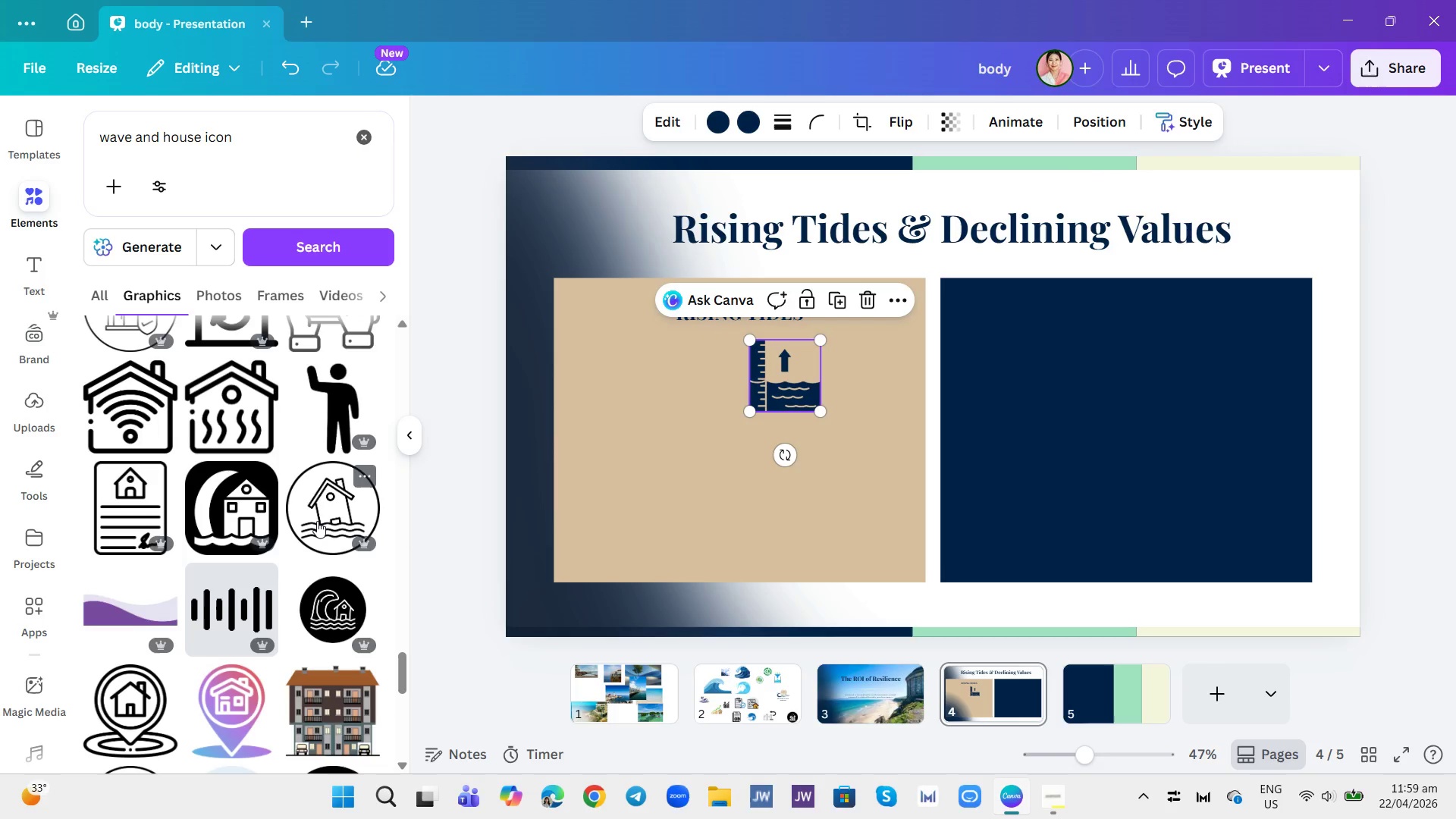 
scroll: coordinate [324, 504], scroll_direction: up, amount: 48.0
 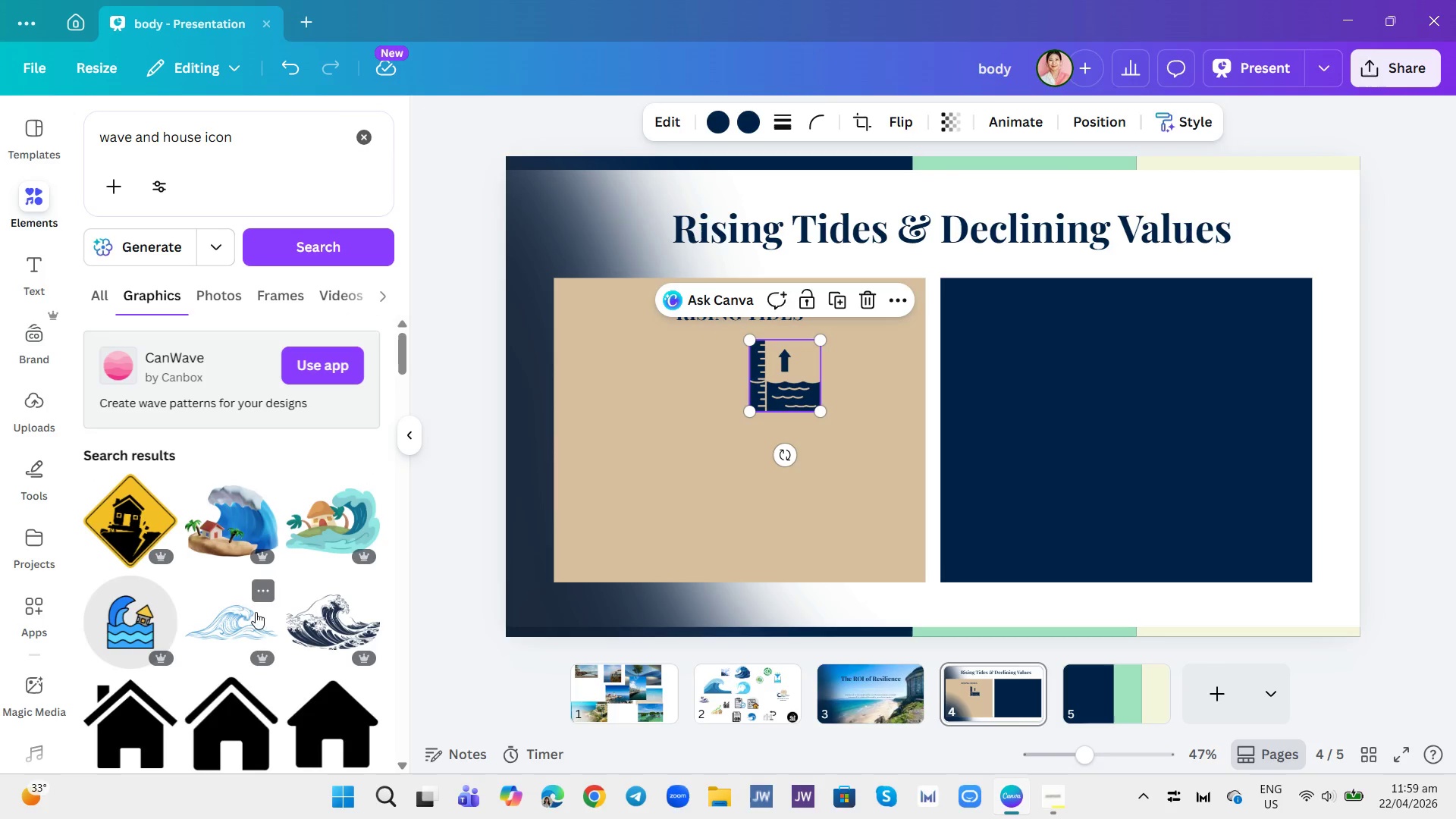 
left_click([165, 486])
 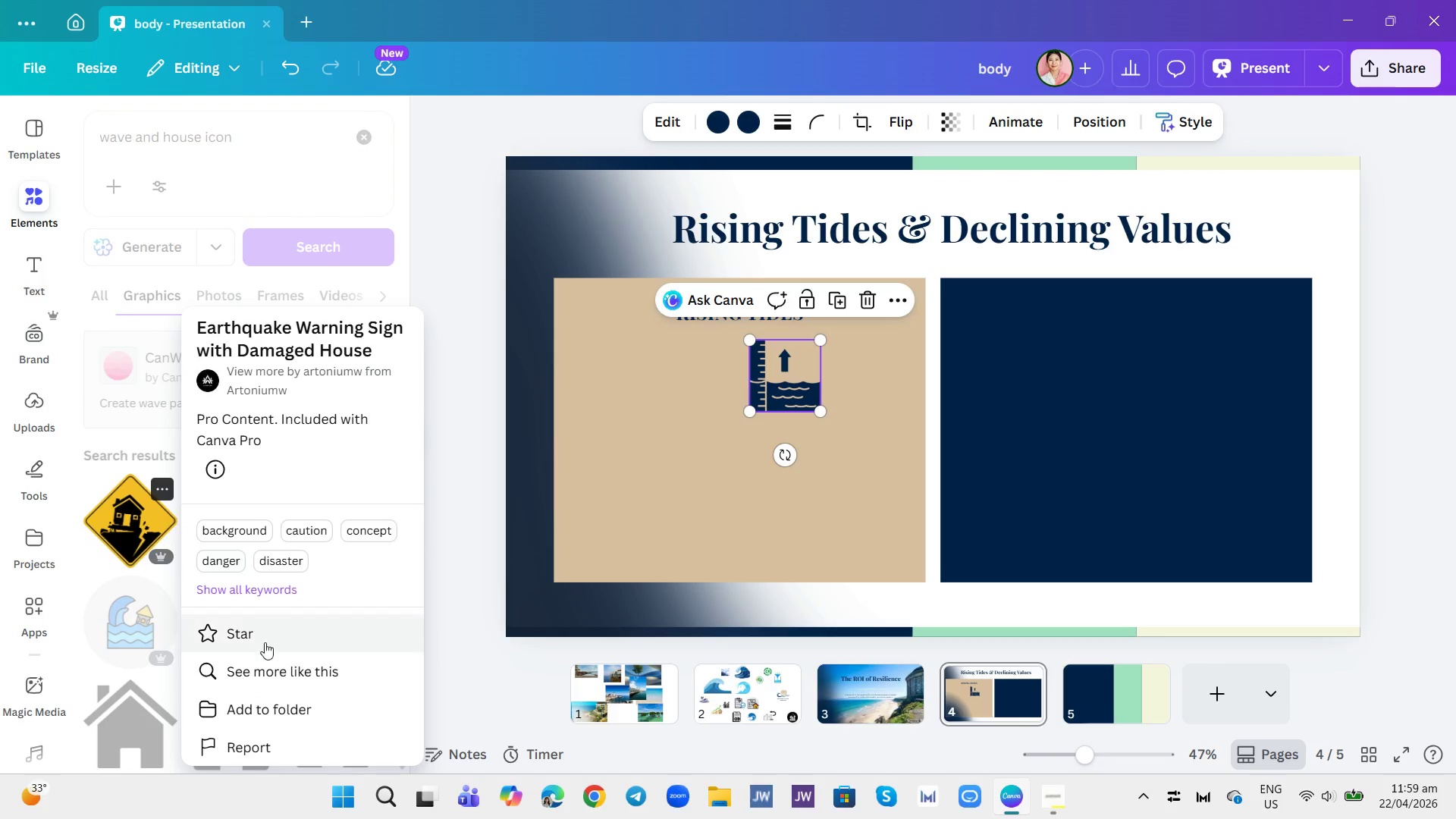 
left_click([265, 664])
 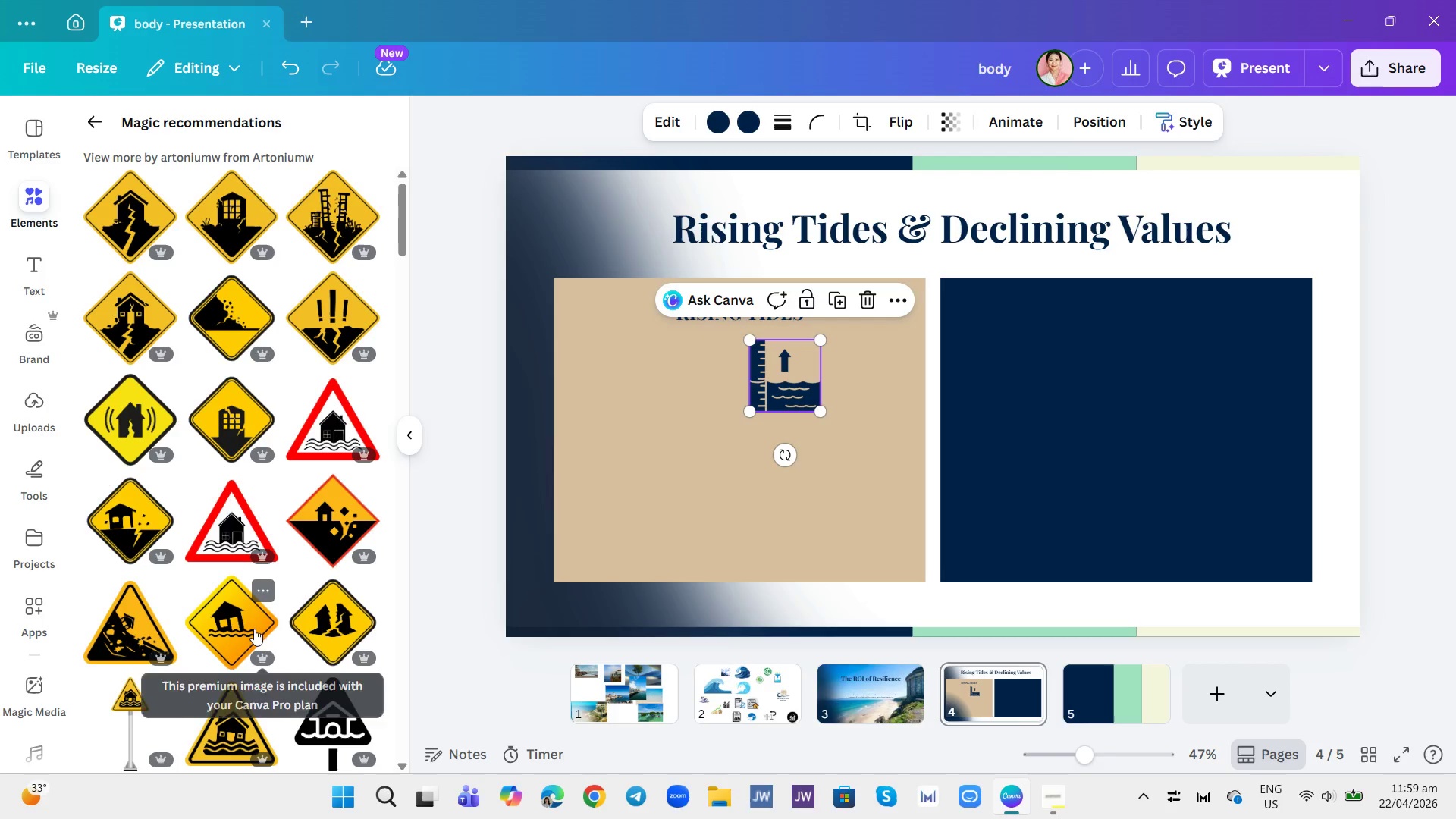 
scroll: coordinate [273, 534], scroll_direction: down, amount: 19.0
 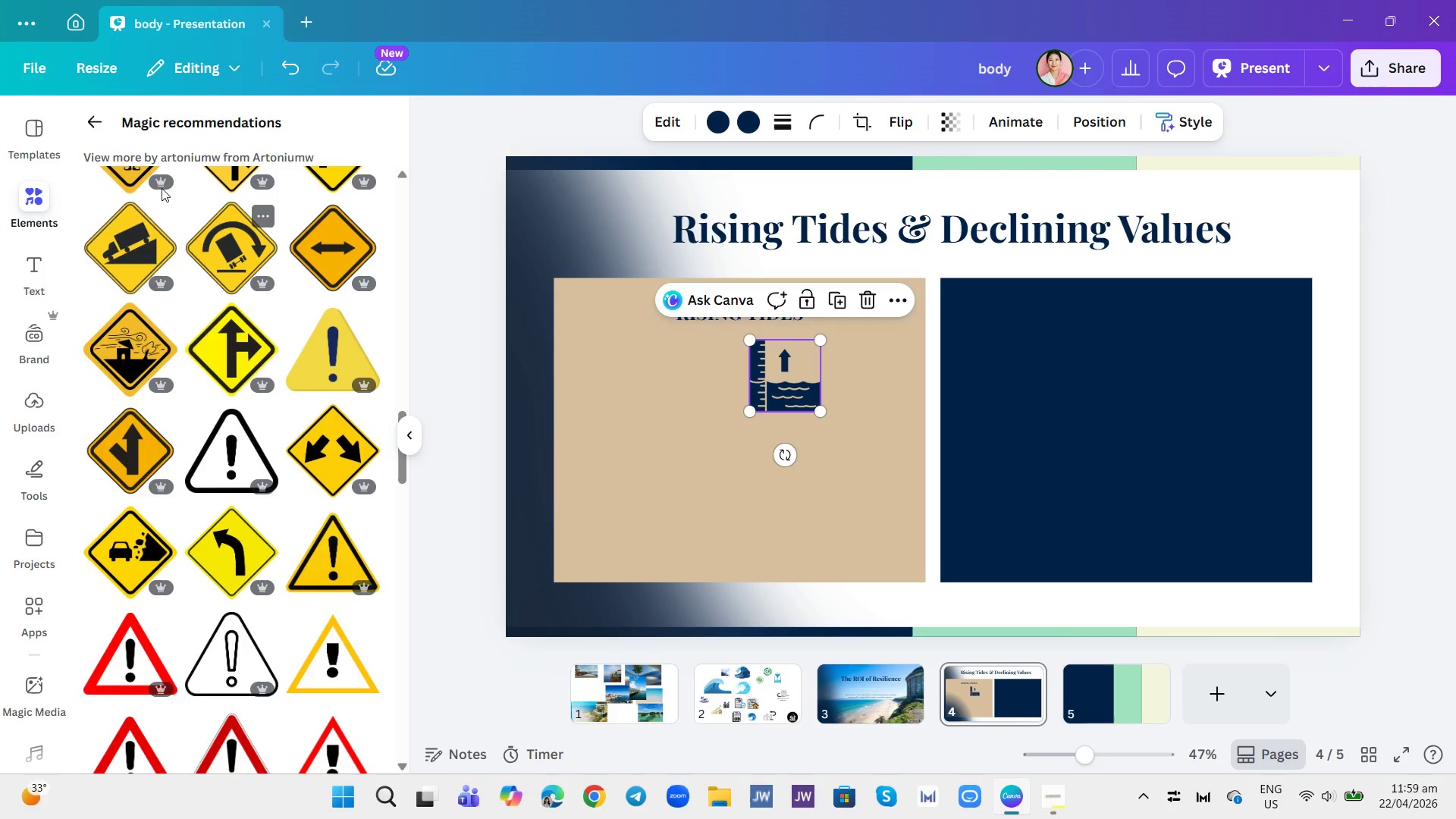 
left_click([89, 112])
 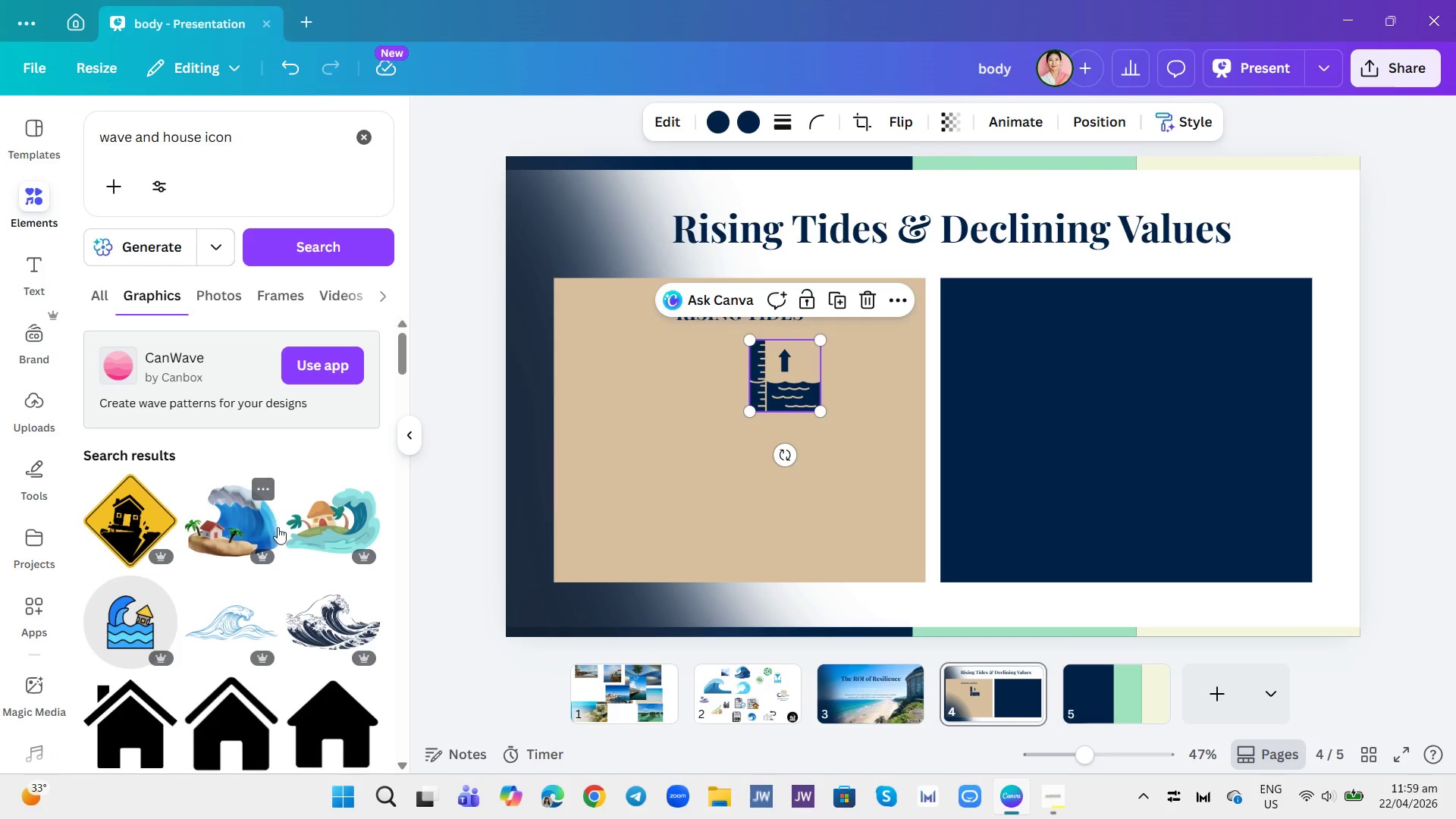 
scroll: coordinate [195, 488], scroll_direction: down, amount: 2.0
 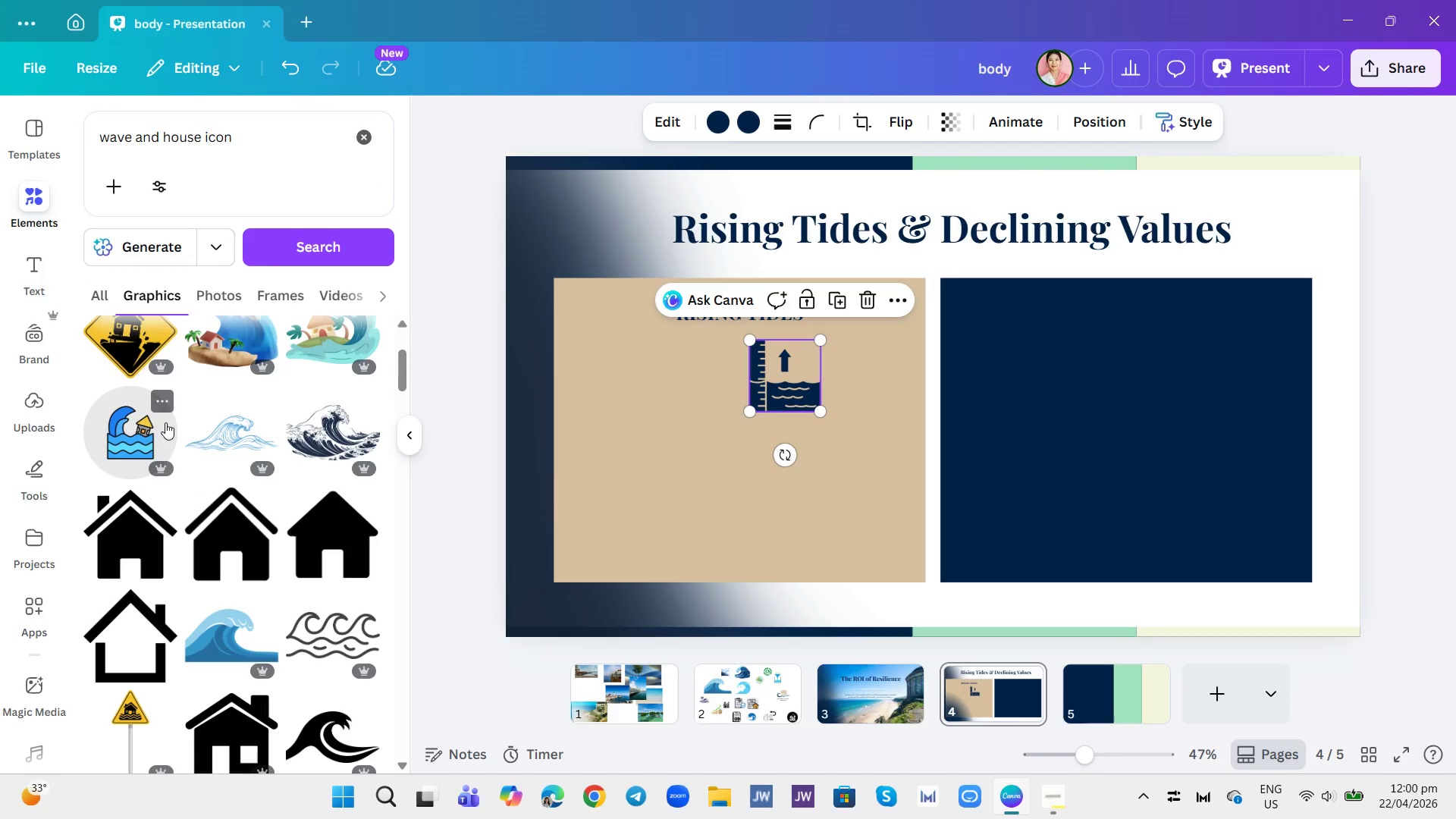 
left_click([169, 403])
 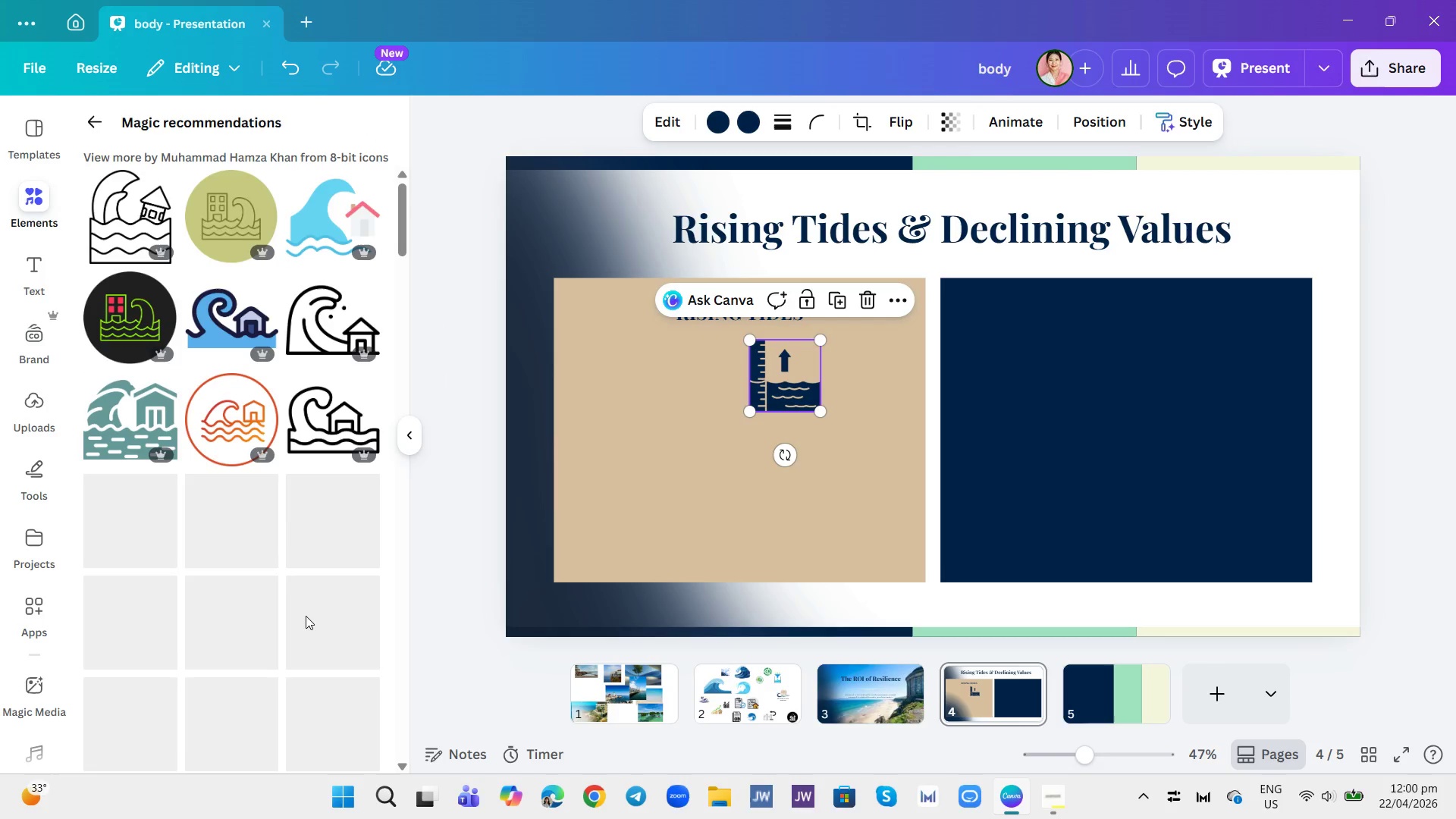 
mouse_move([296, 551])
 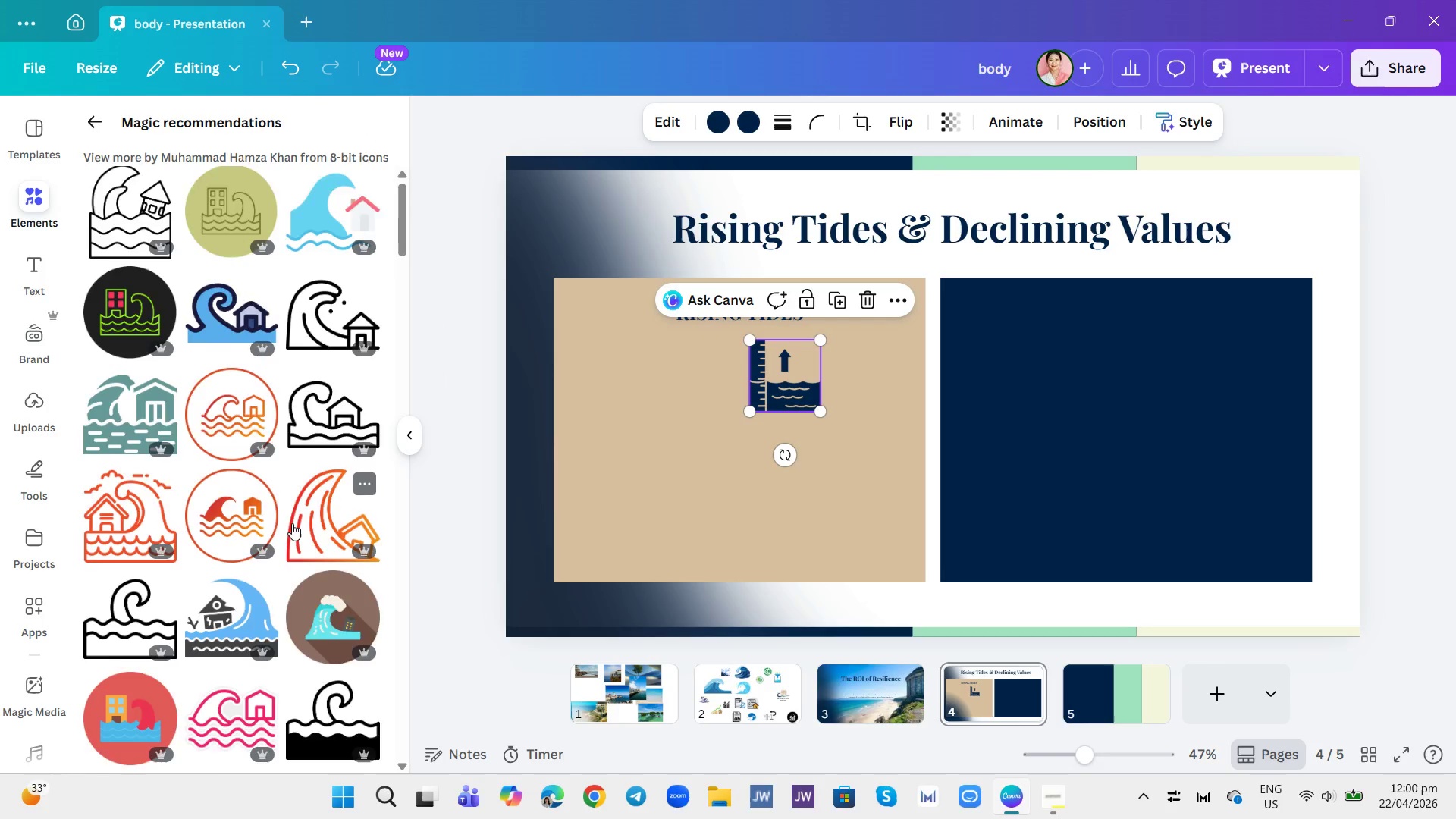 
scroll: coordinate [292, 521], scroll_direction: down, amount: 7.0
 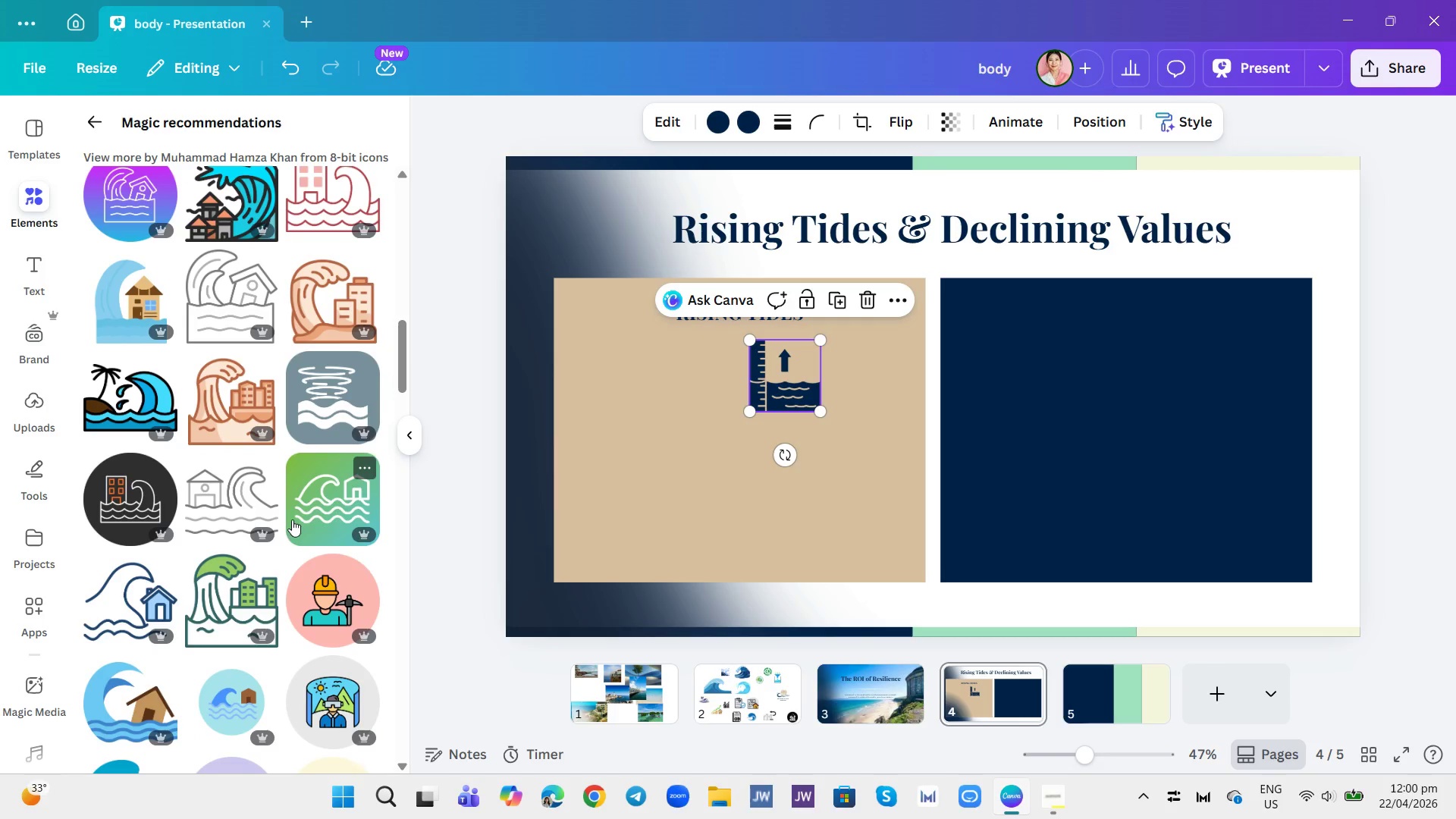 
scroll: coordinate [297, 510], scroll_direction: up, amount: 9.0
 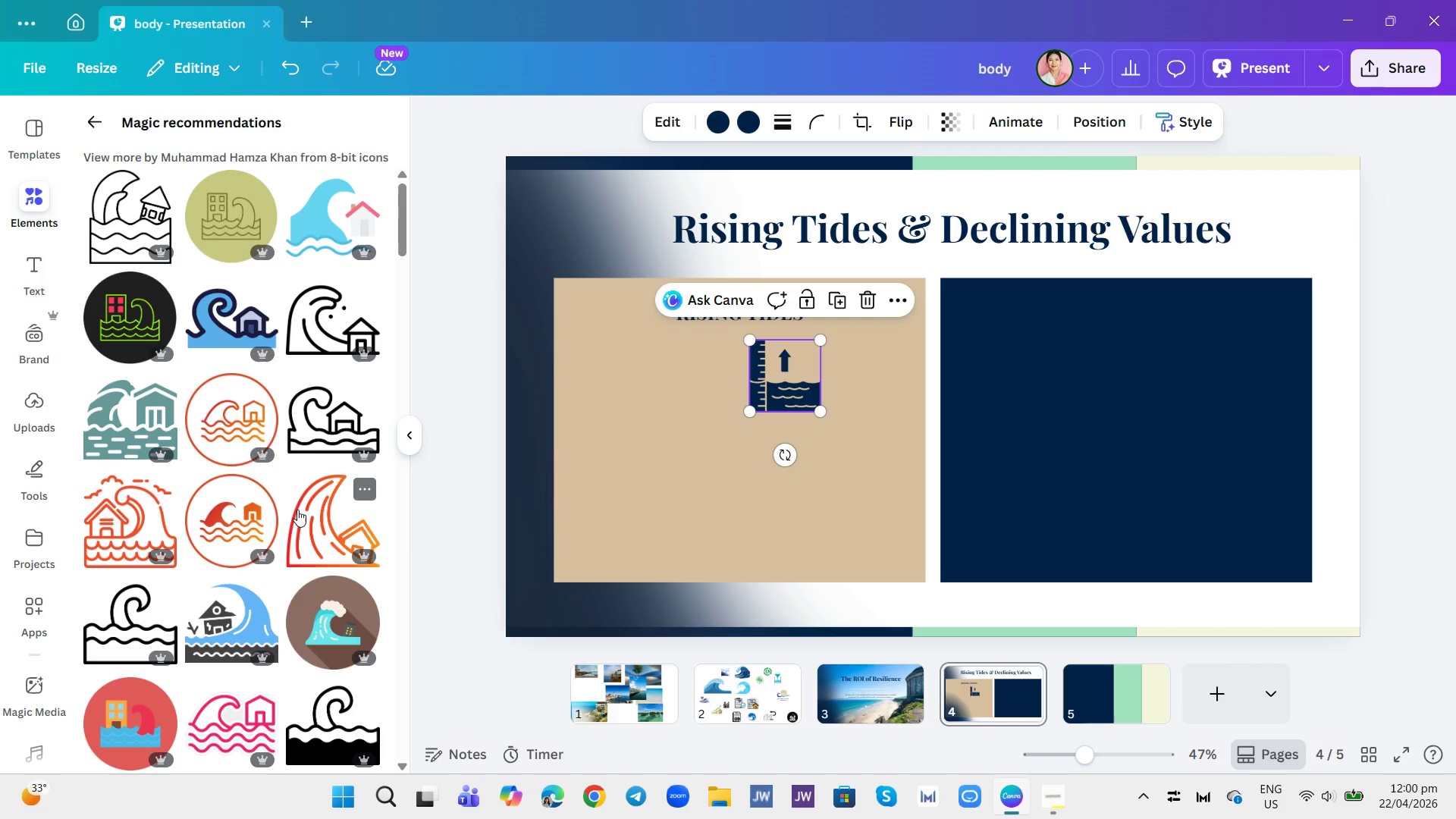 
mouse_move([156, 443])
 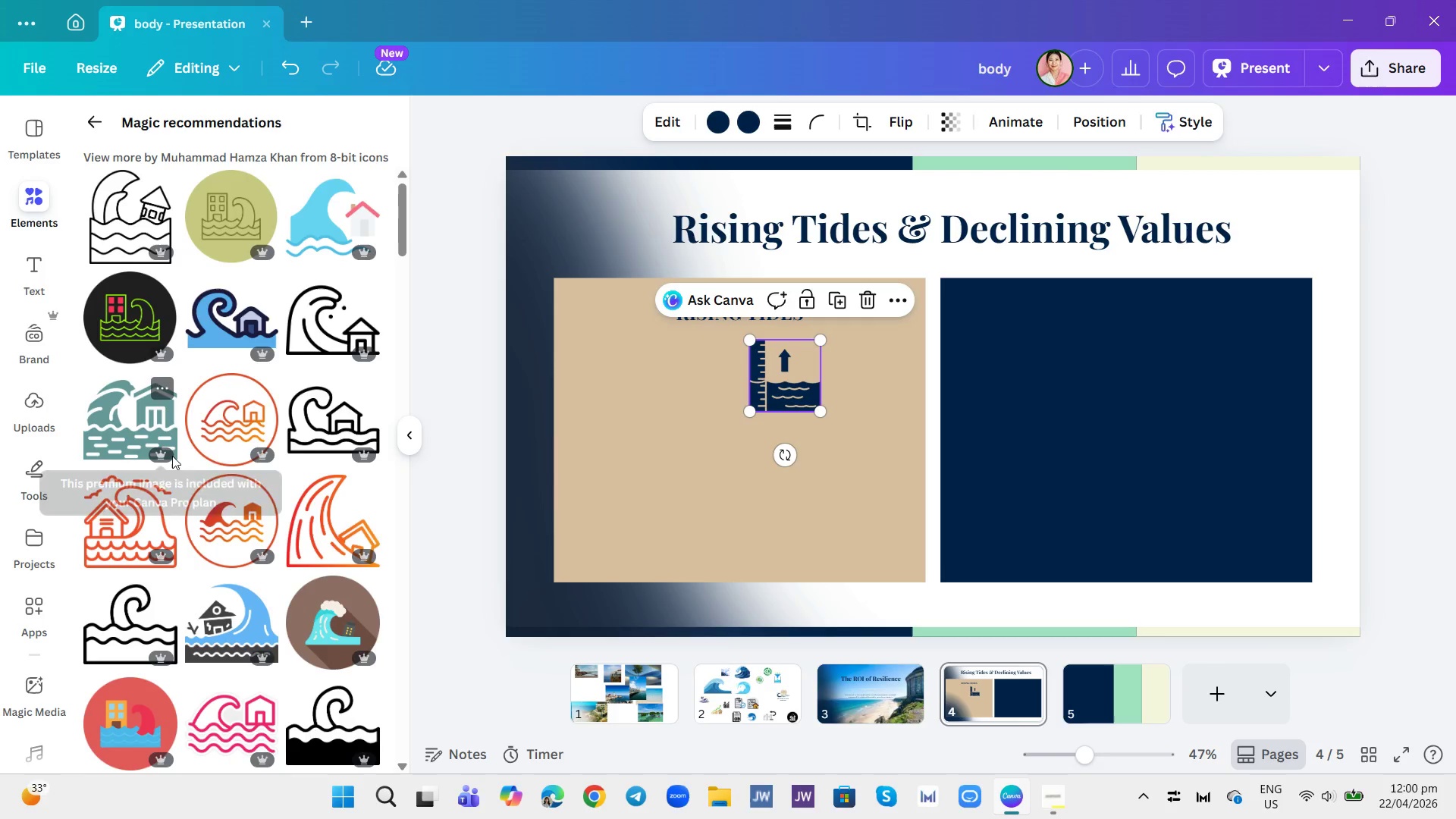 
scroll: coordinate [172, 456], scroll_direction: none, amount: 0.0
 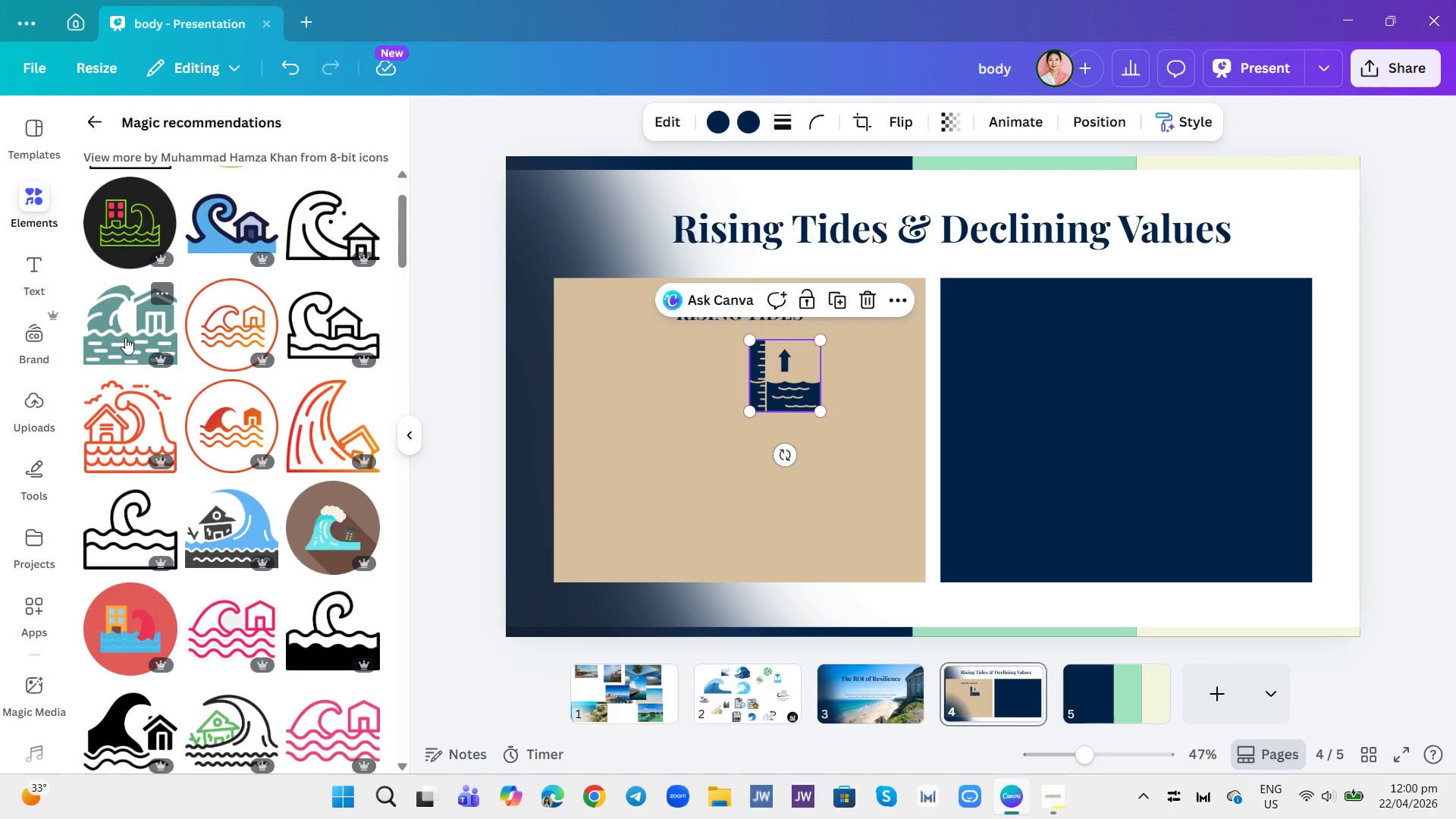 
left_click([125, 337])
 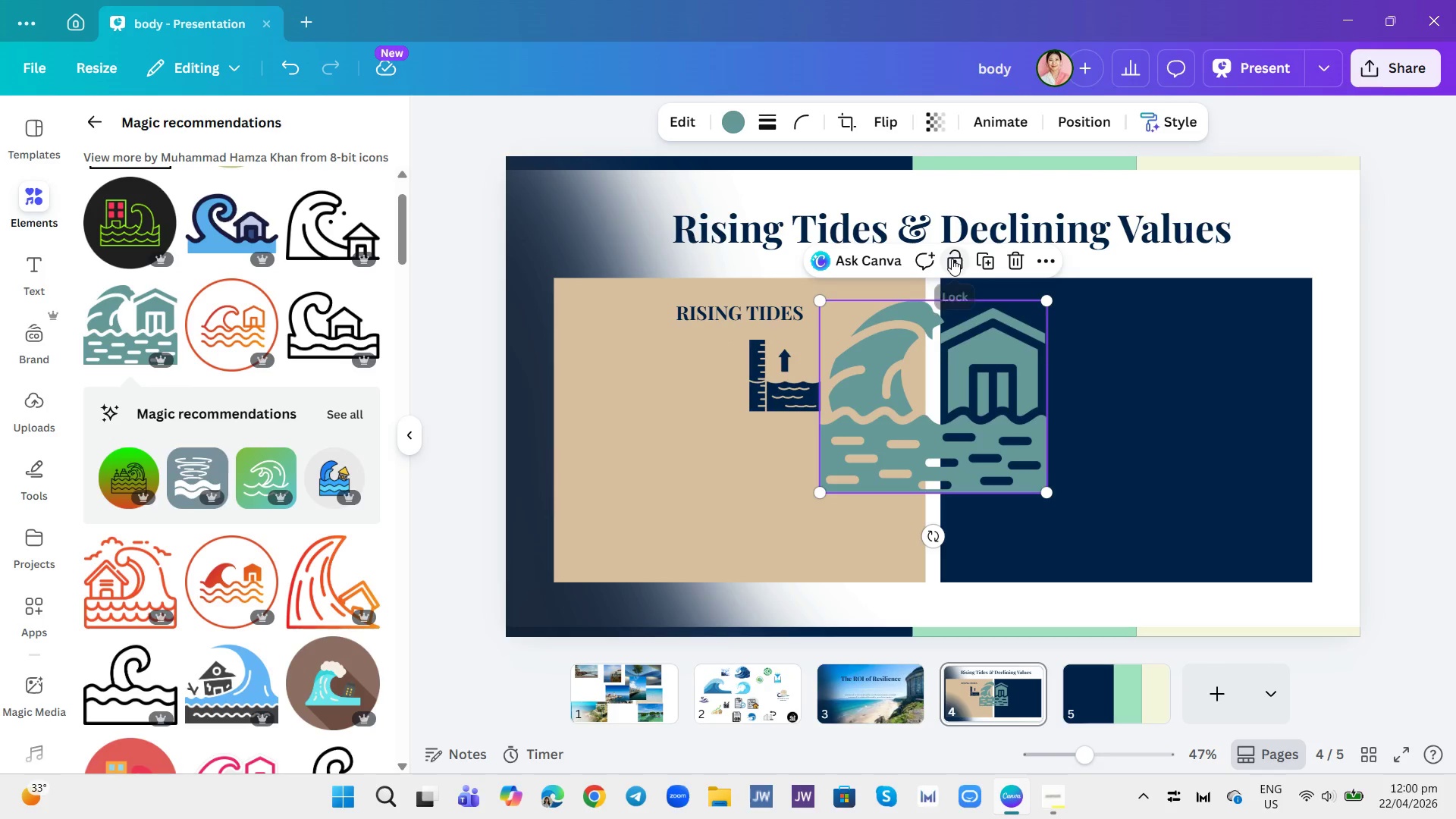 
left_click([880, 127])
 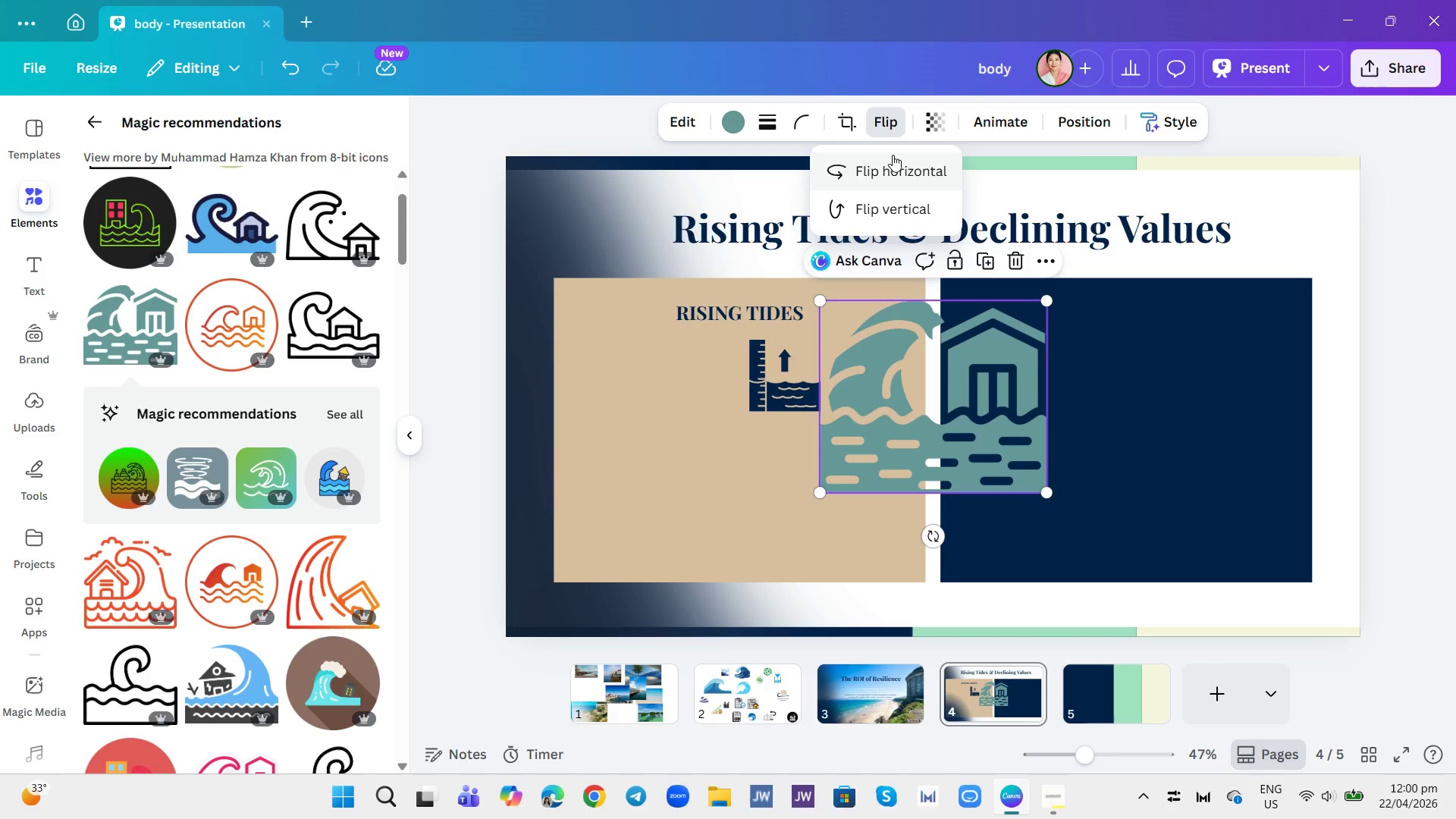 
left_click([896, 173])
 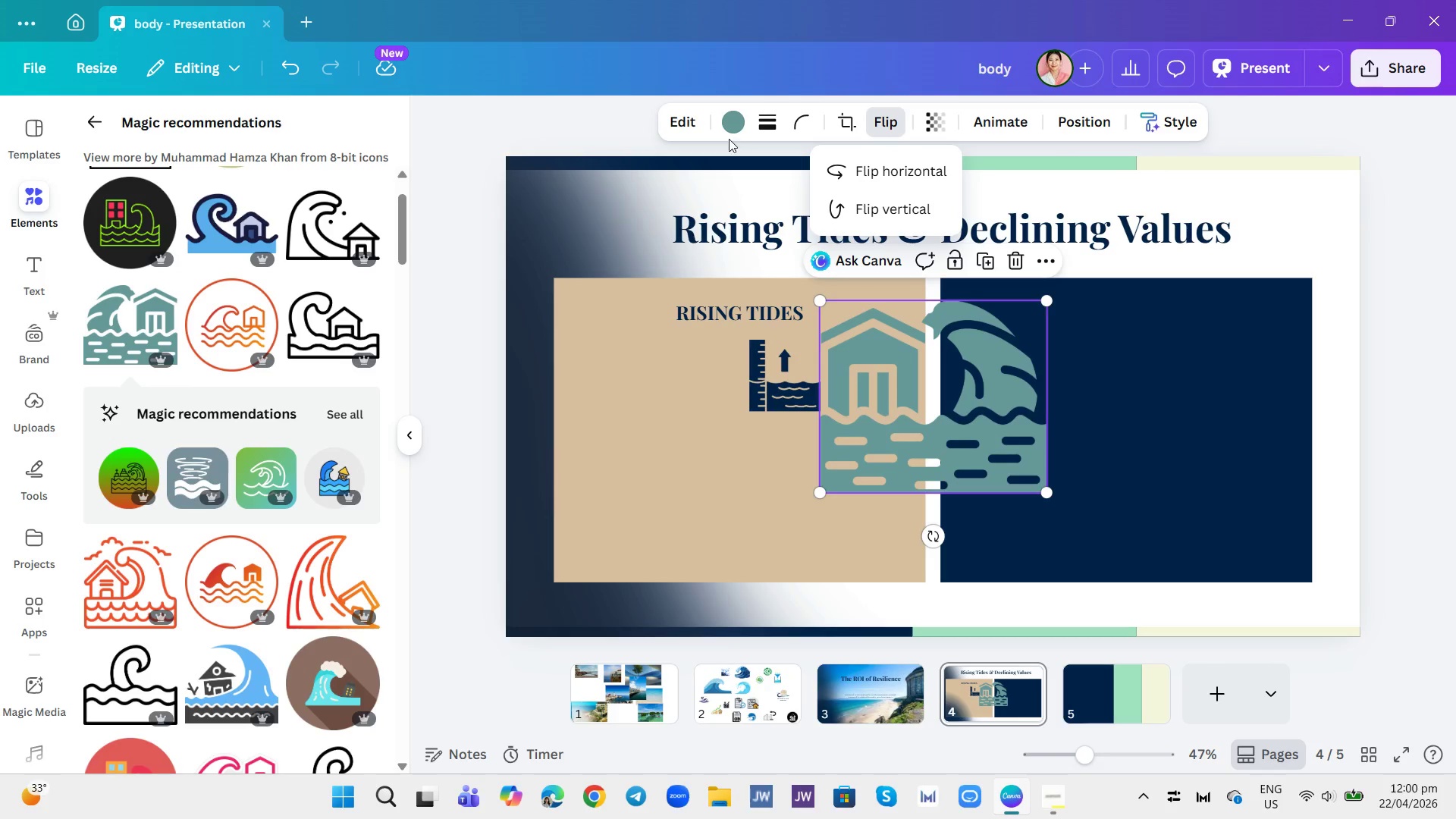 
left_click([733, 128])
 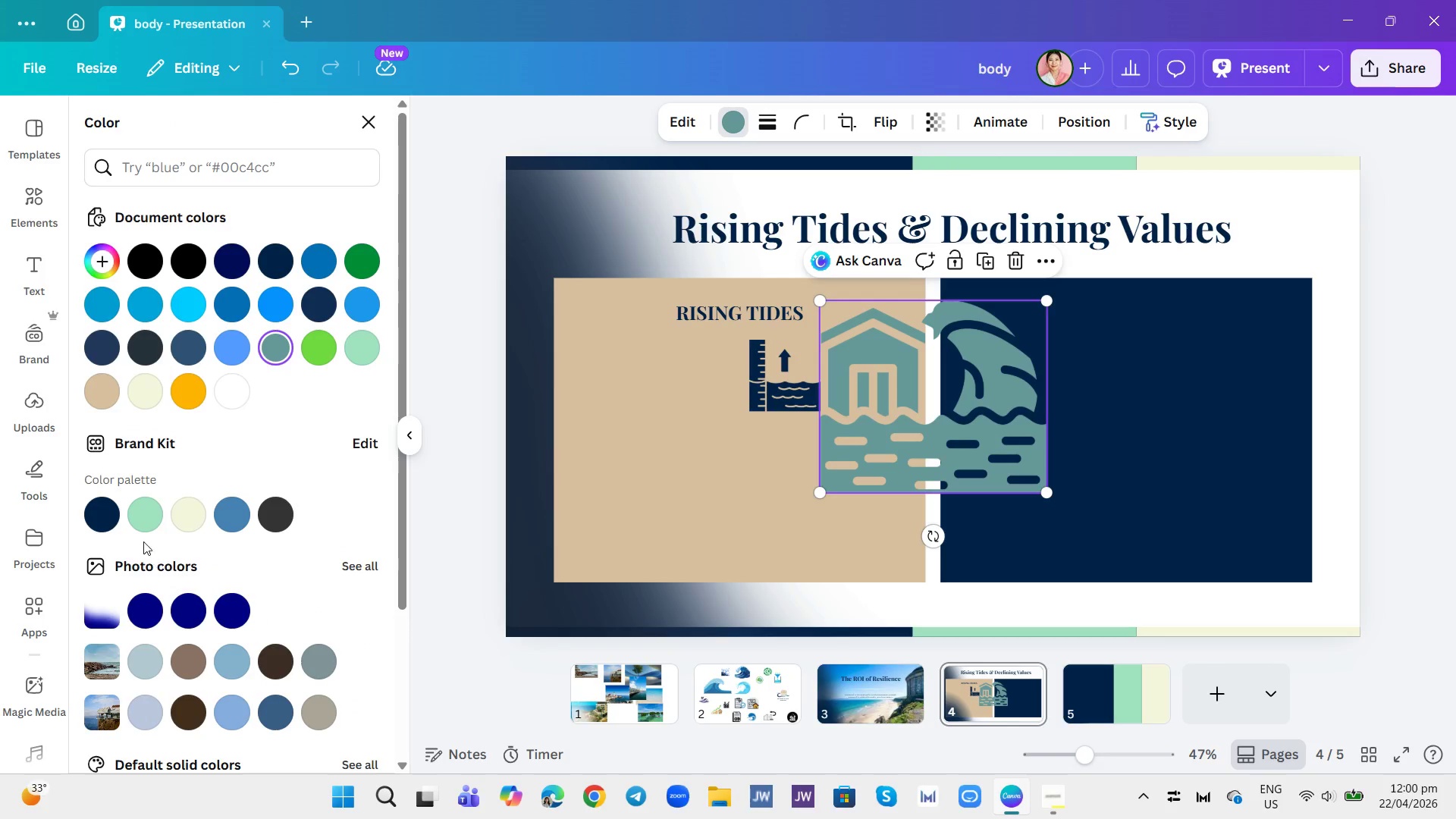 
left_click([105, 516])
 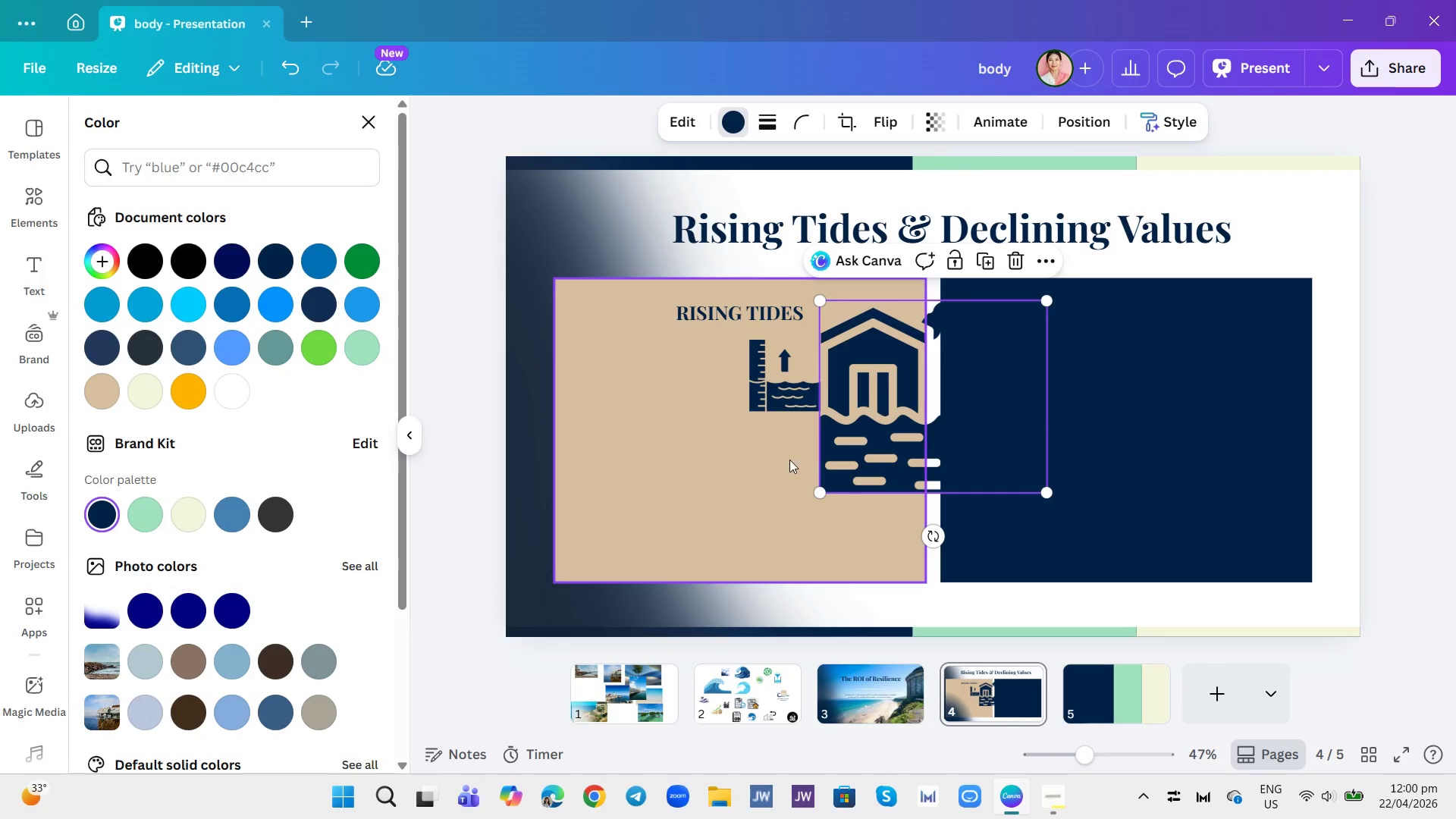 
left_click_drag(start_coordinate=[899, 426], to_coordinate=[720, 453])
 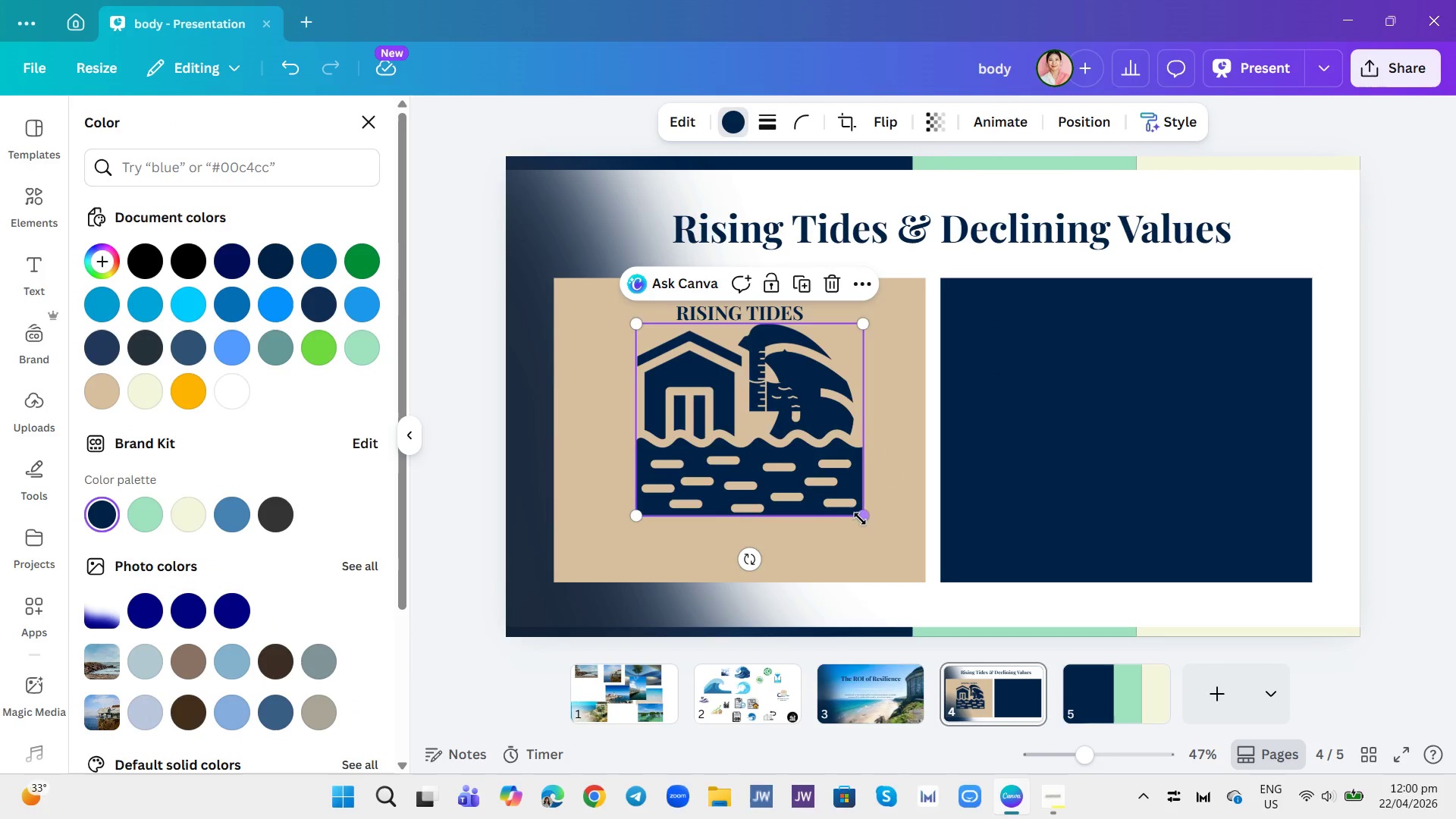 
left_click_drag(start_coordinate=[864, 519], to_coordinate=[698, 431])
 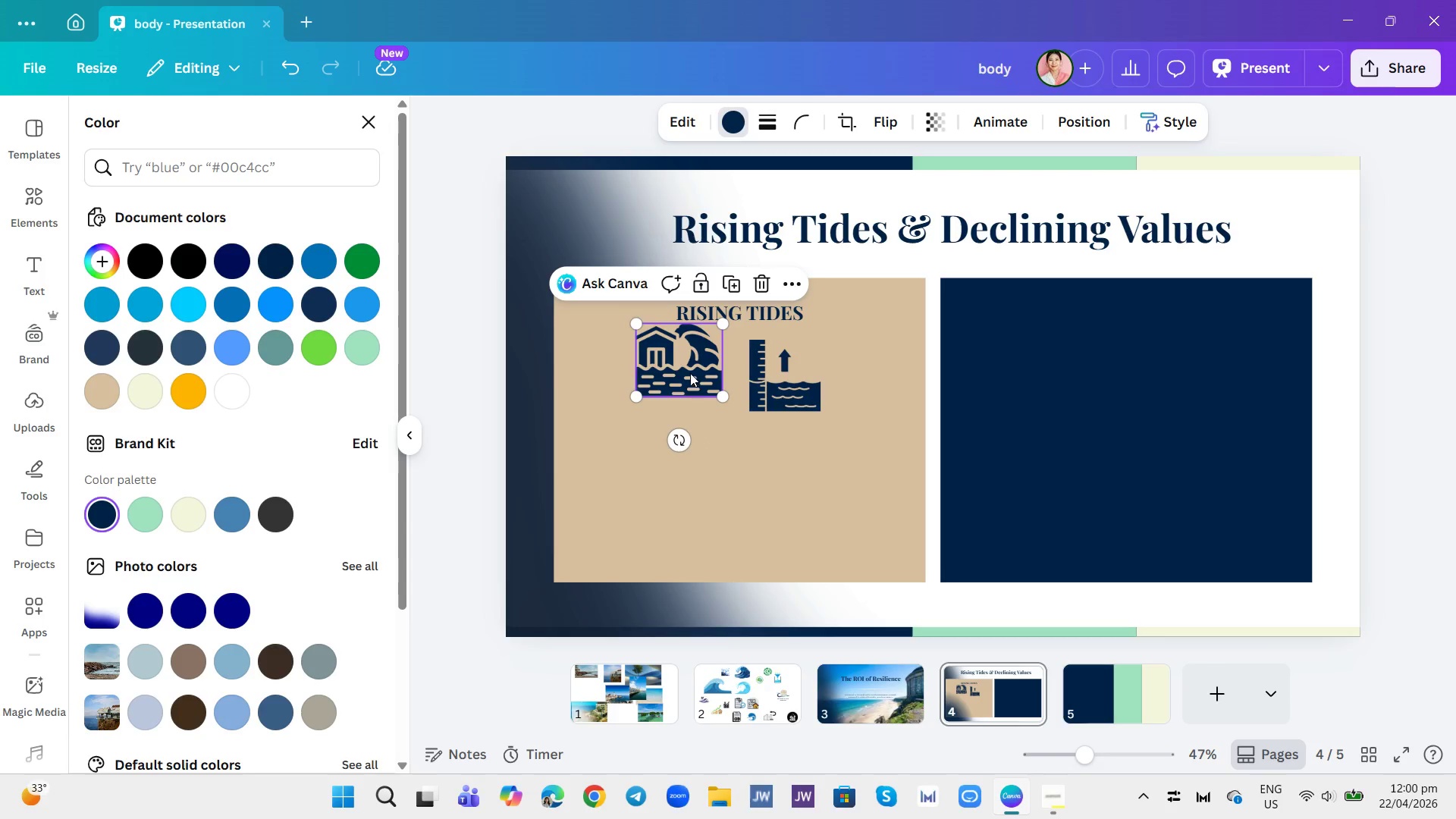 
left_click_drag(start_coordinate=[690, 373], to_coordinate=[690, 382])
 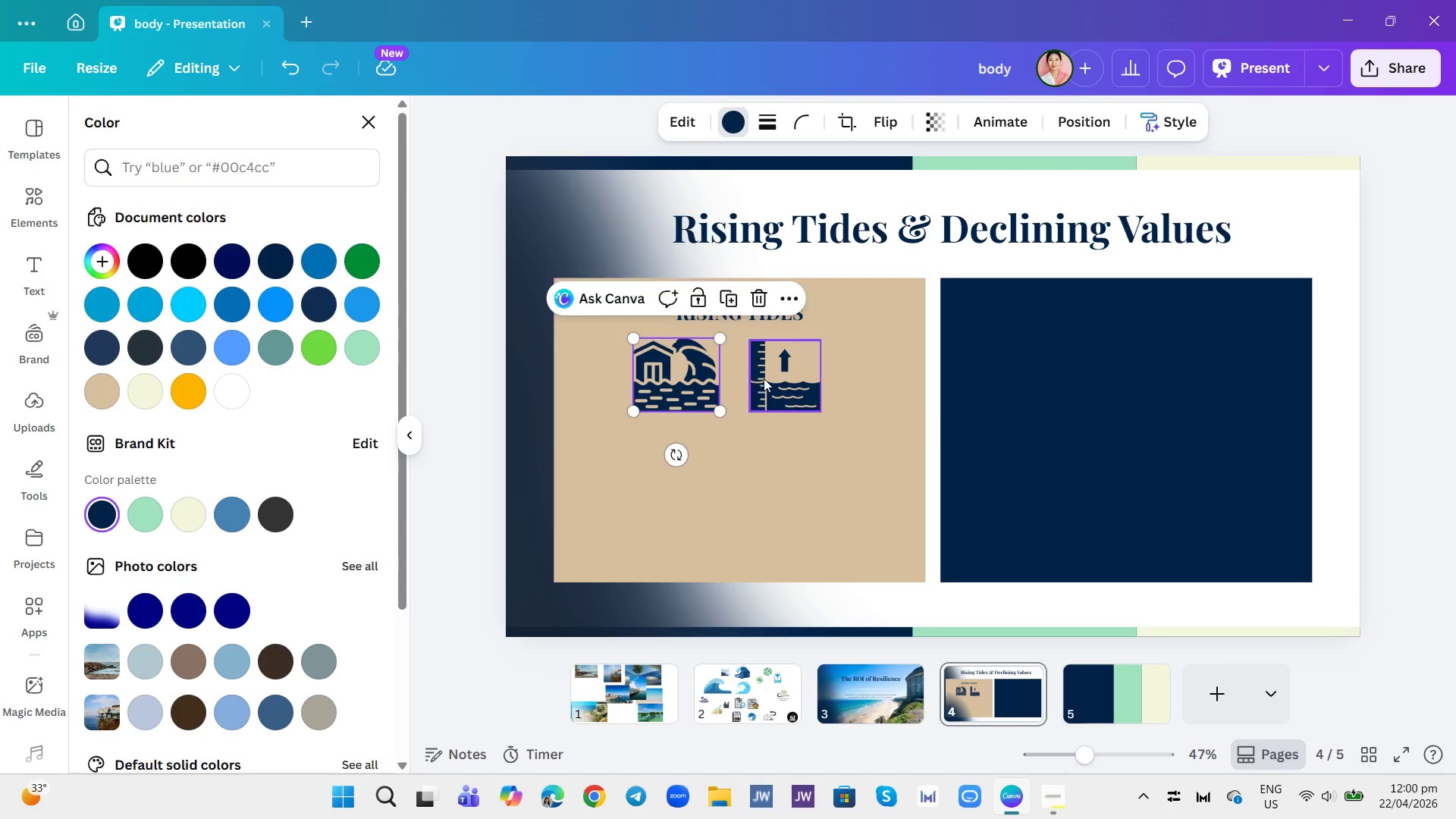 
left_click([765, 378])
 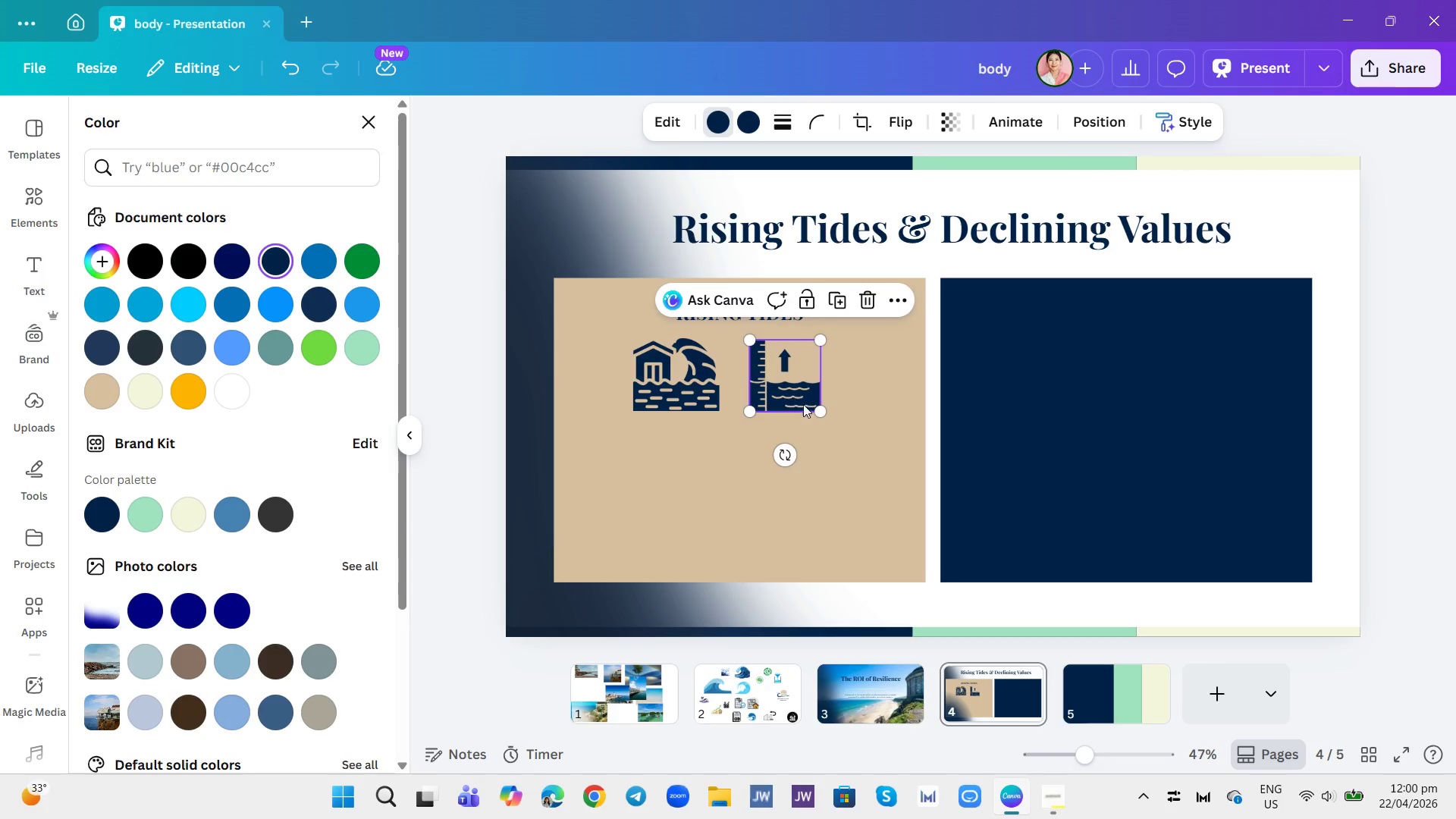 
left_click([812, 435])
 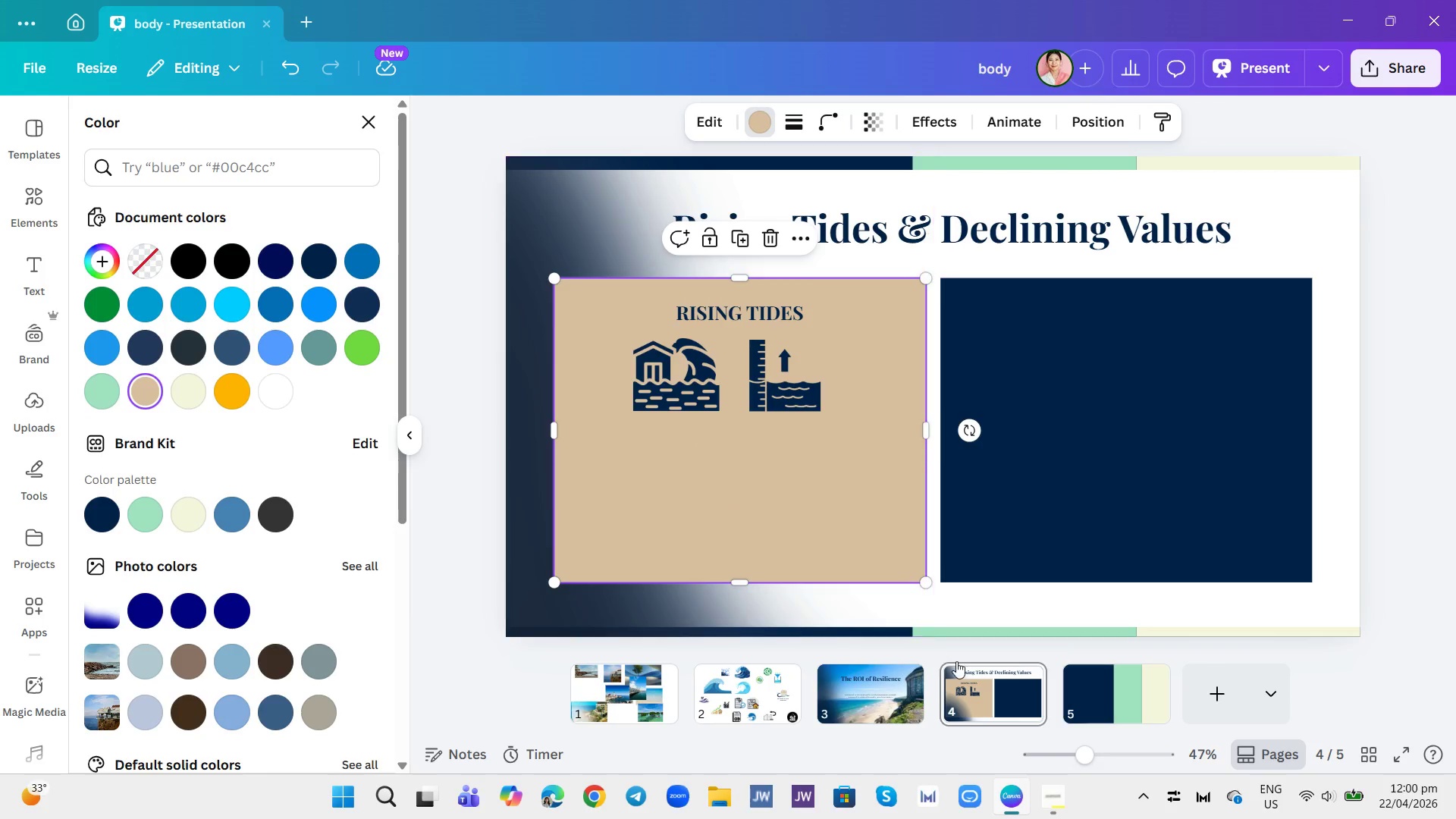 
wait(7.3)
 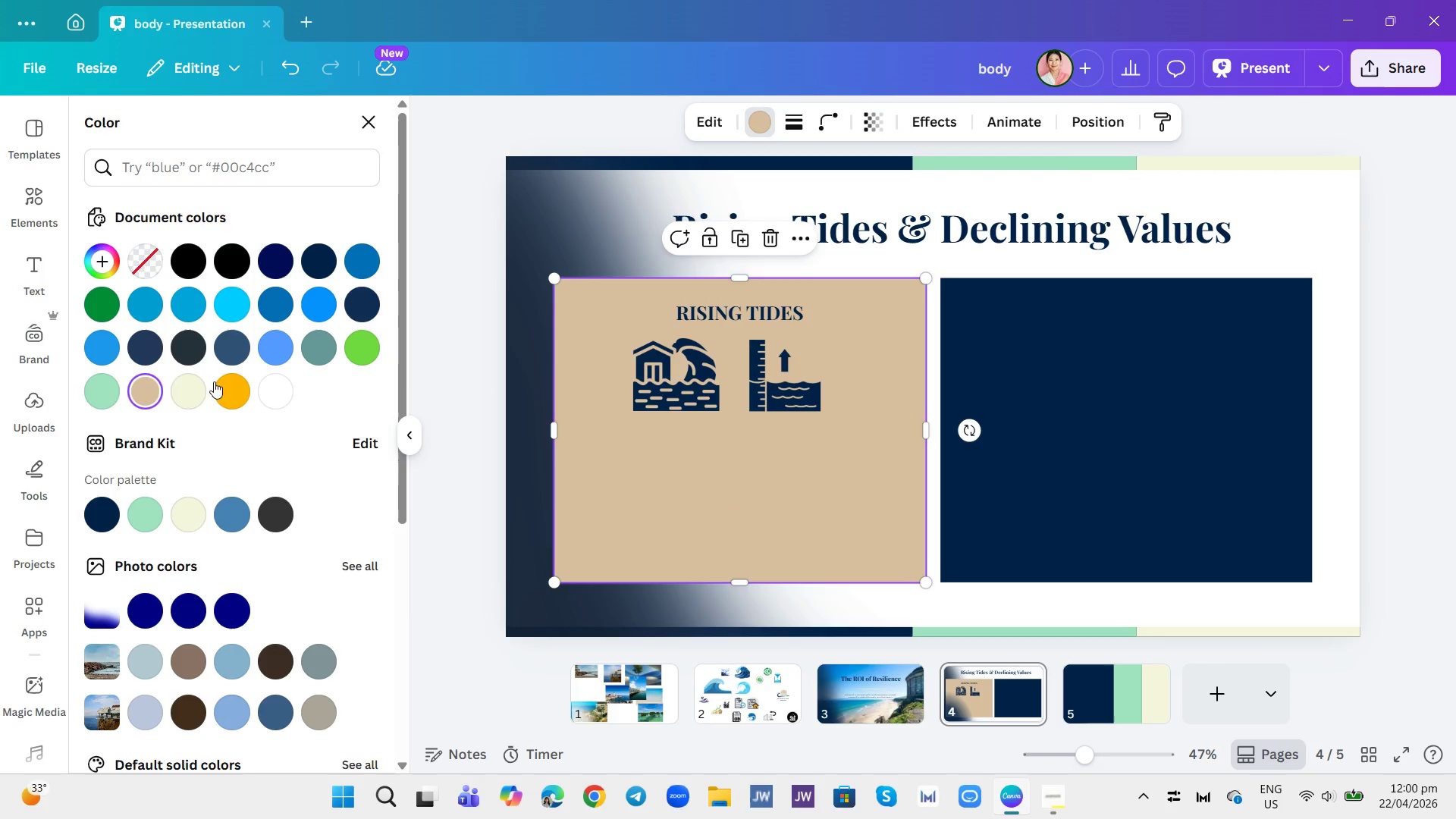 
left_click([734, 707])
 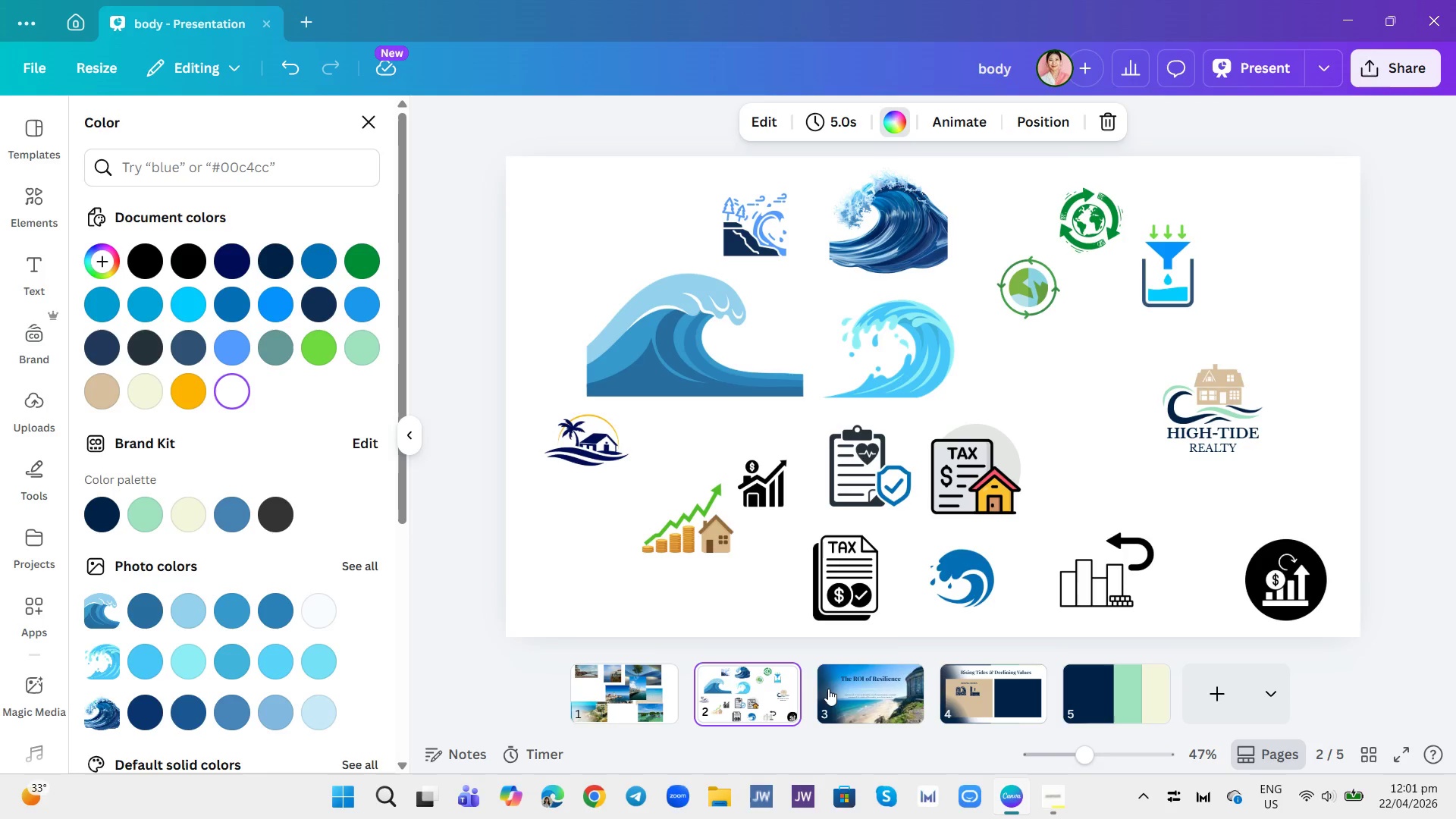 
wait(9.44)
 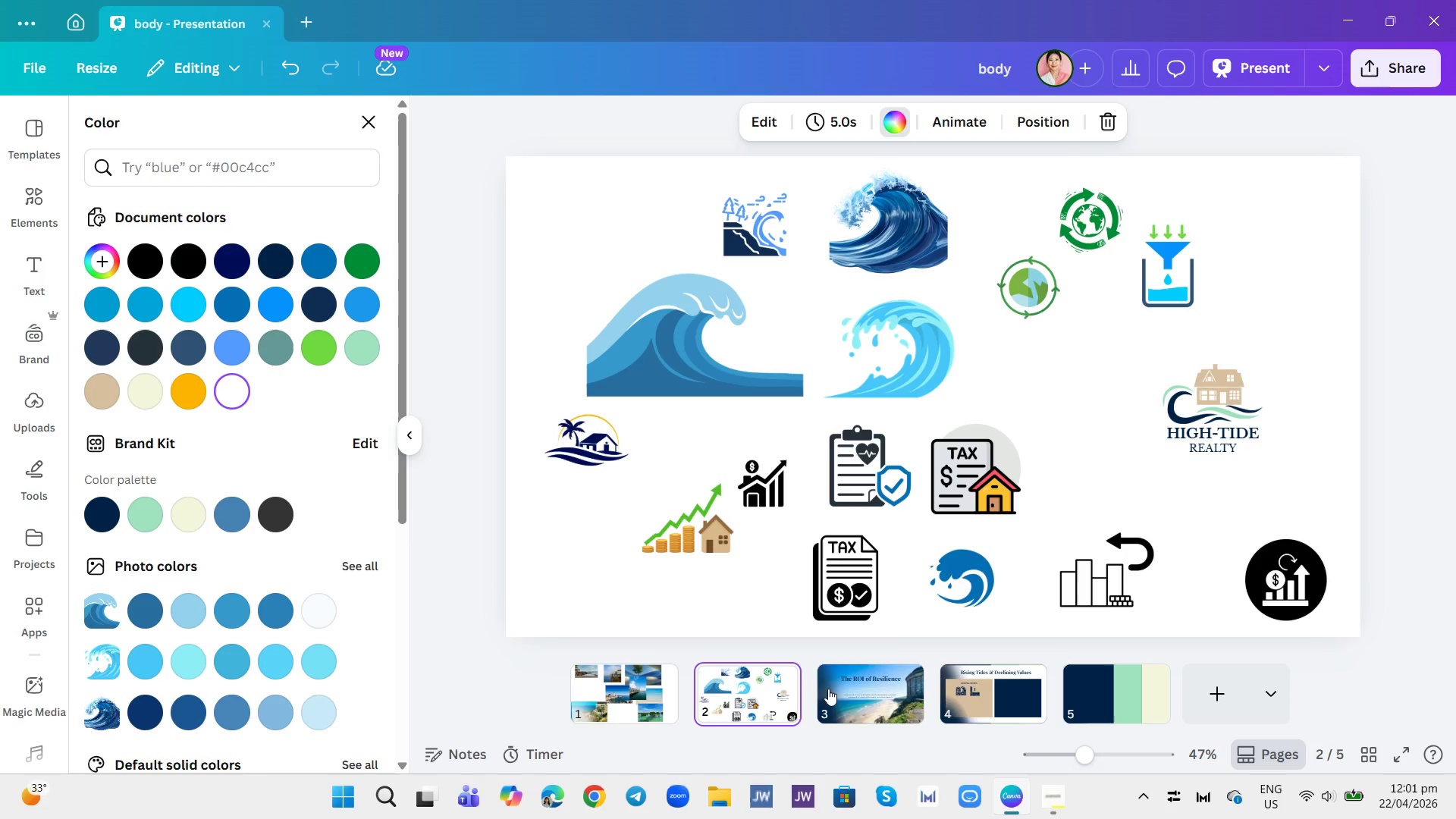 
left_click([369, 123])
 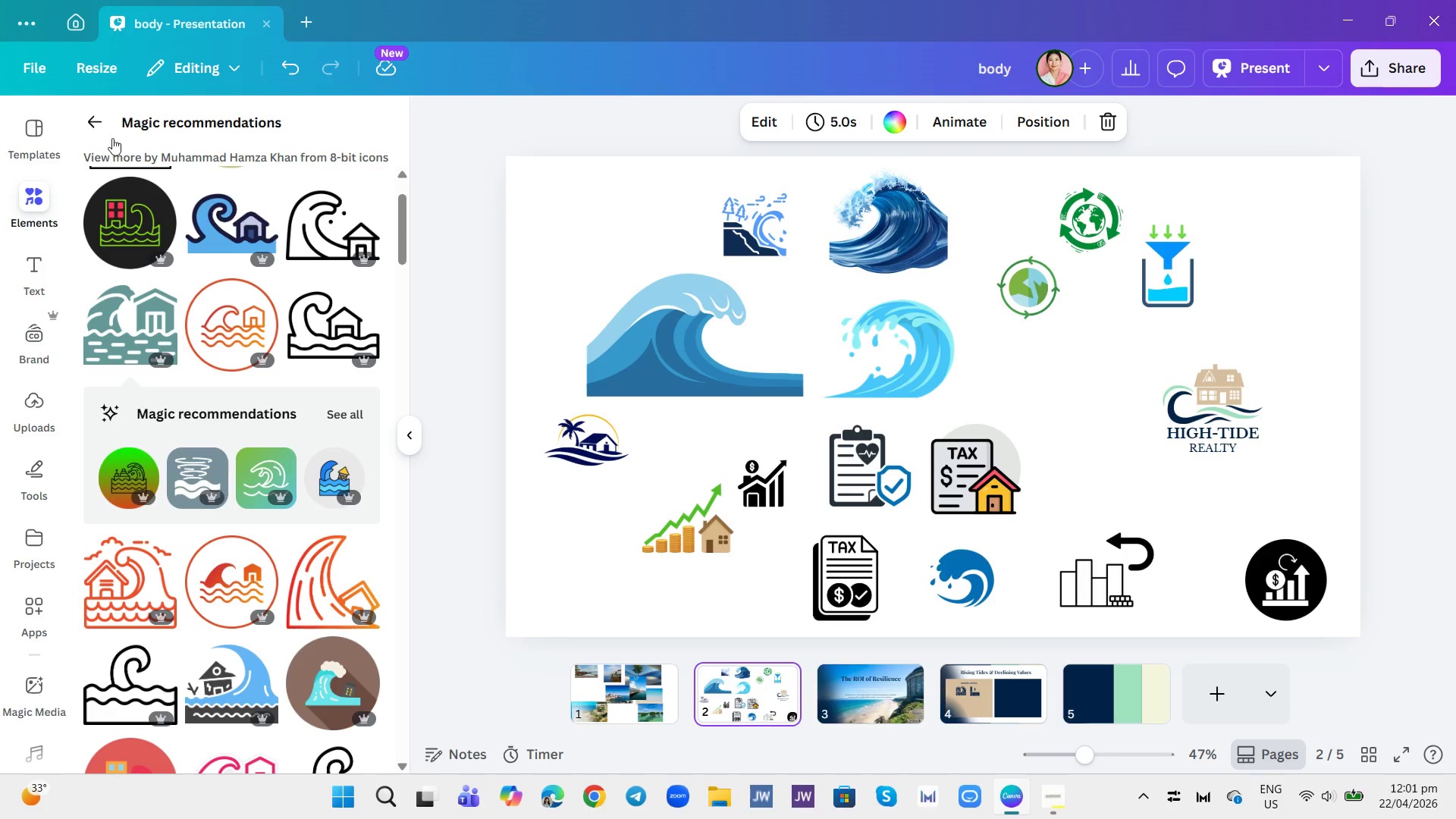 
left_click([98, 125])
 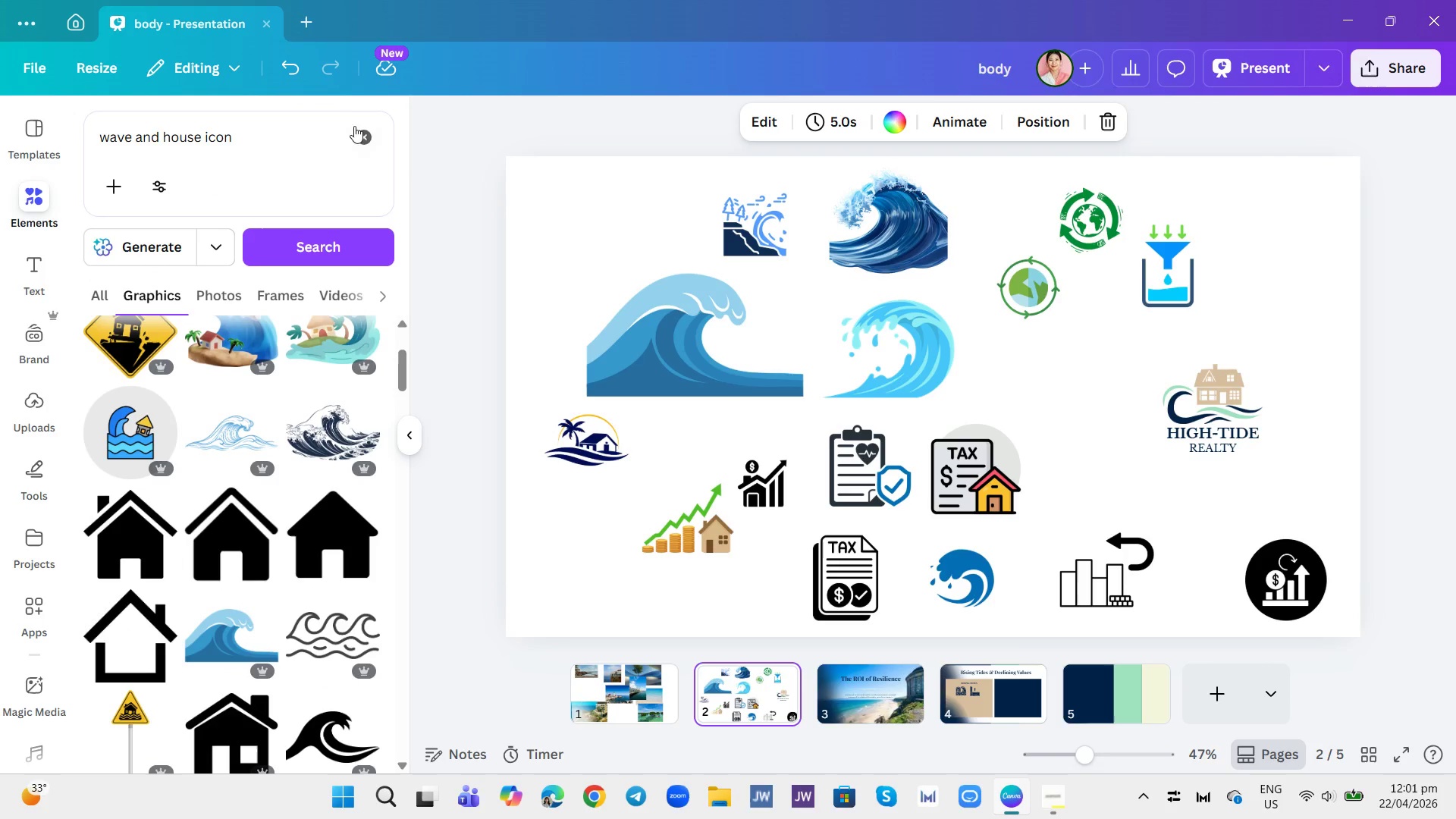 
left_click([366, 138])
 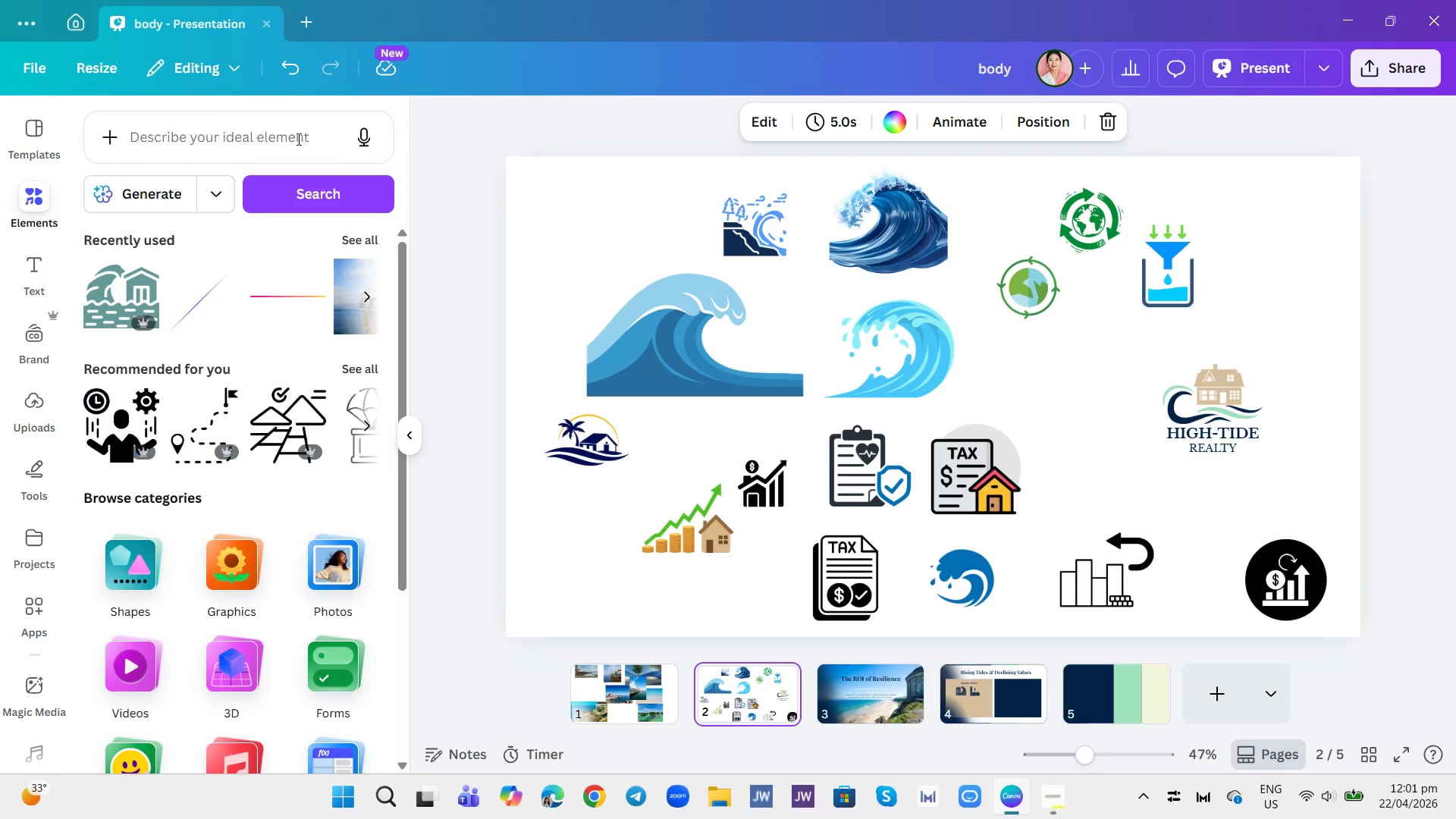 
left_click([294, 136])
 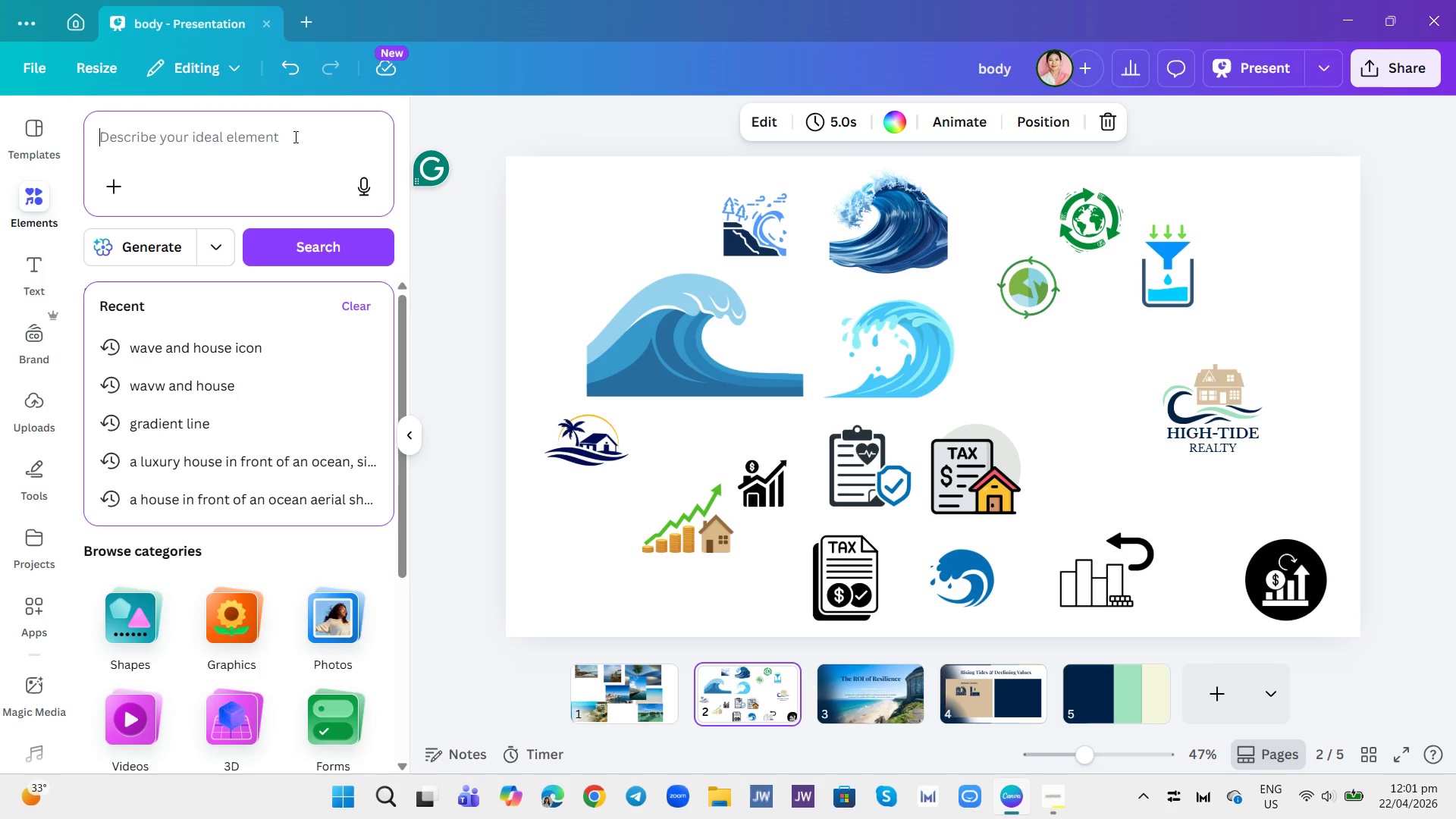 
type(house and arrow down)
 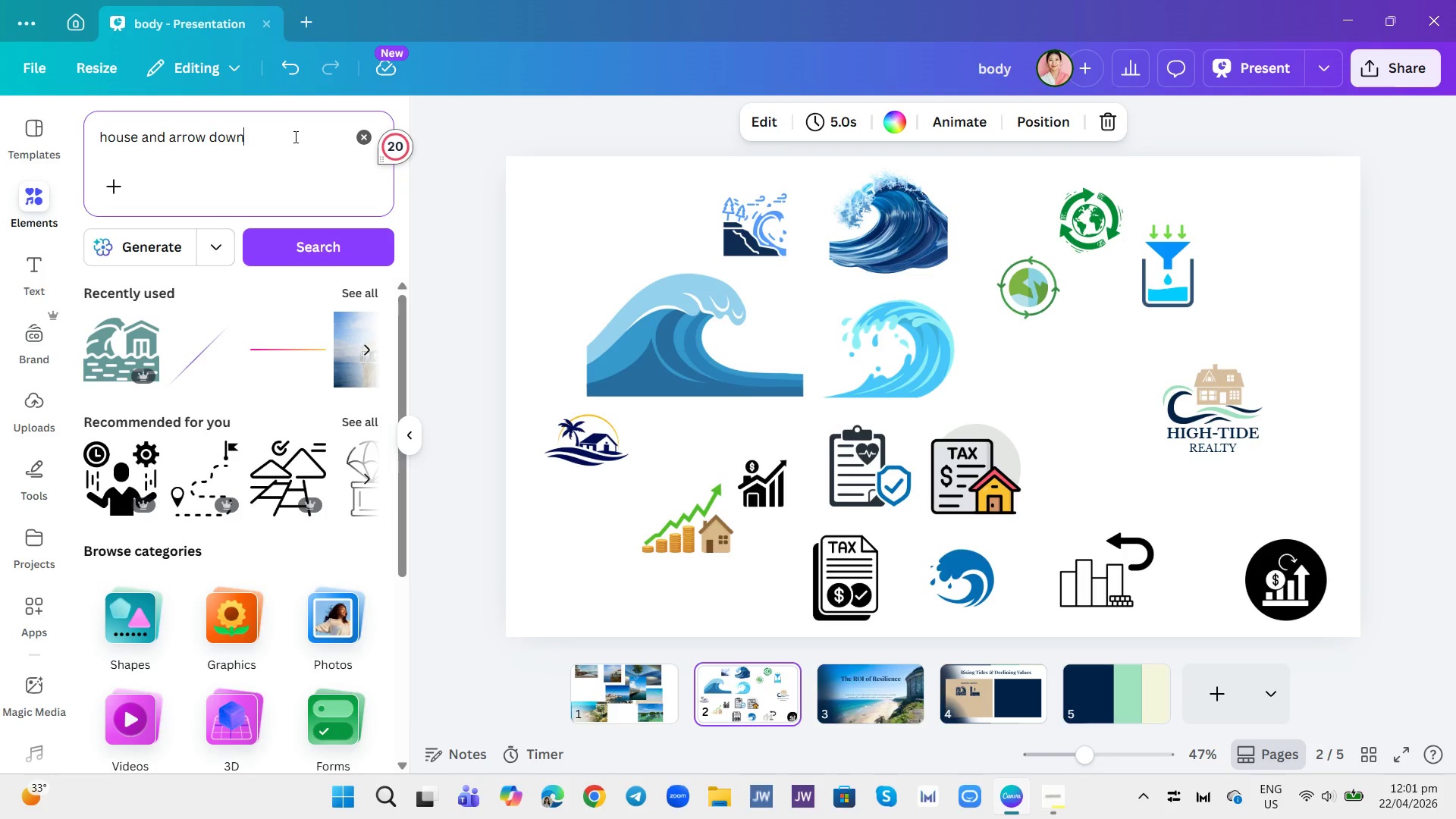 
key(Enter)
 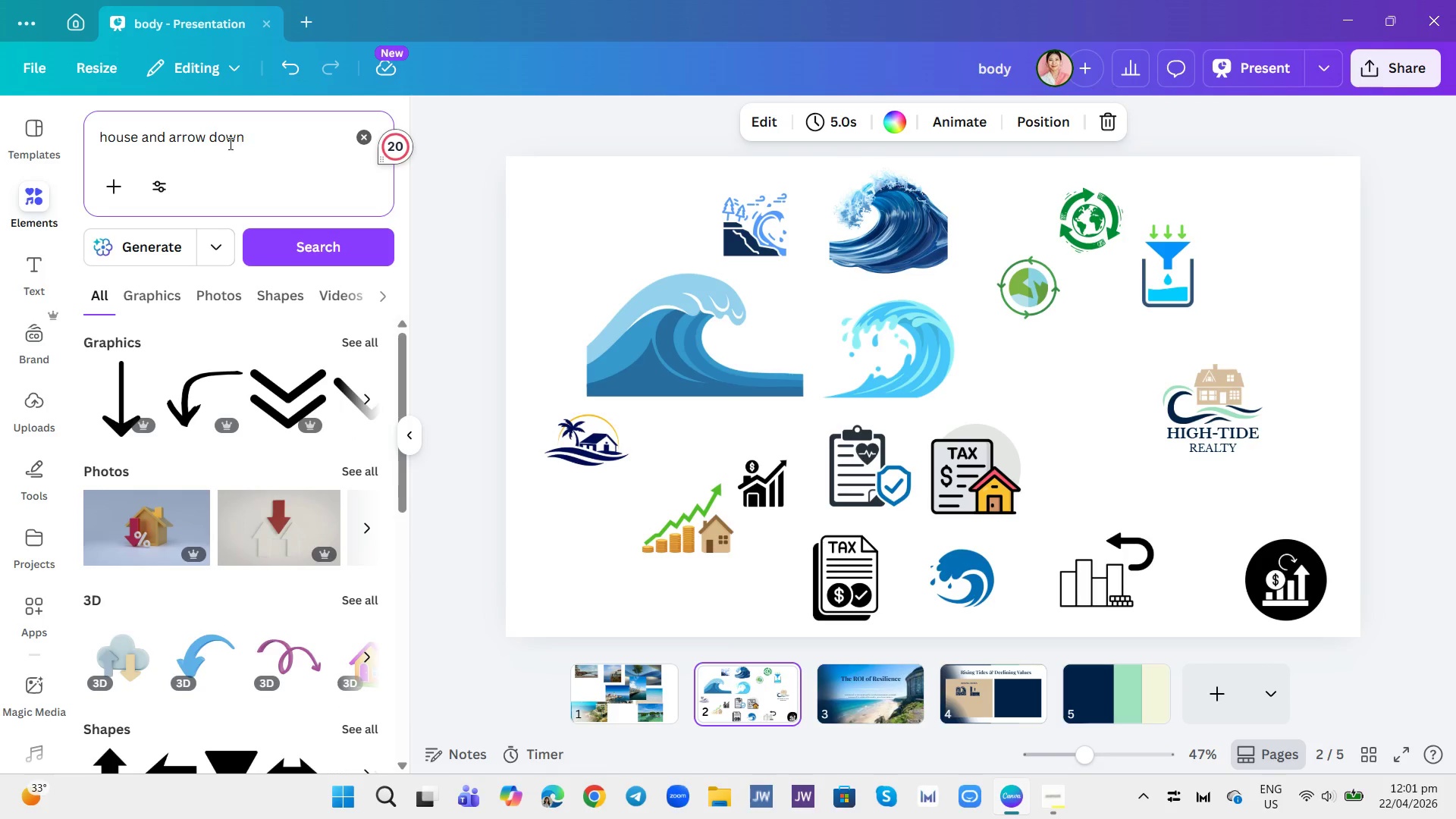 
left_click([138, 138])
 